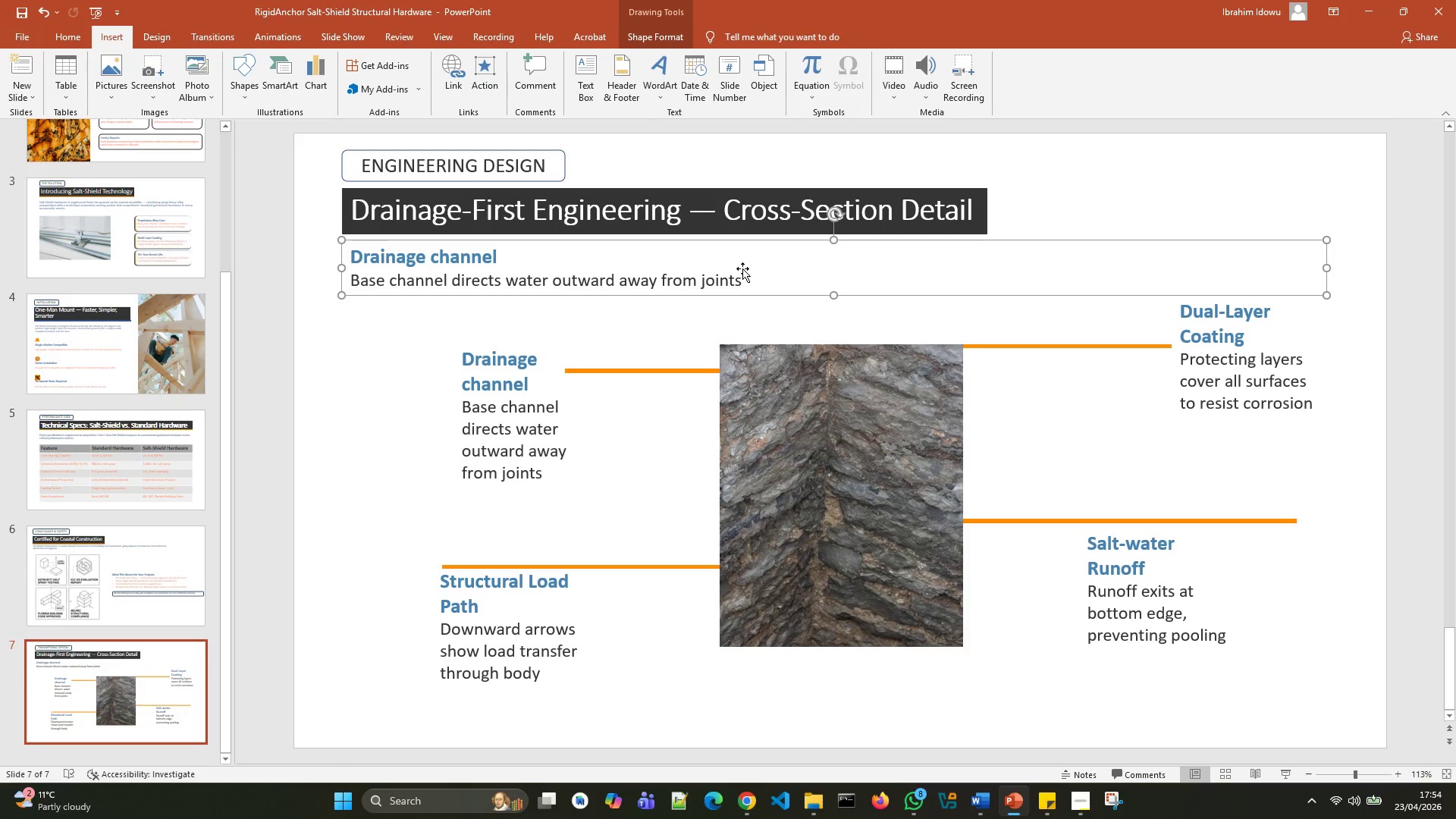 
left_click_drag(start_coordinate=[740, 271], to_coordinate=[394, 259])
 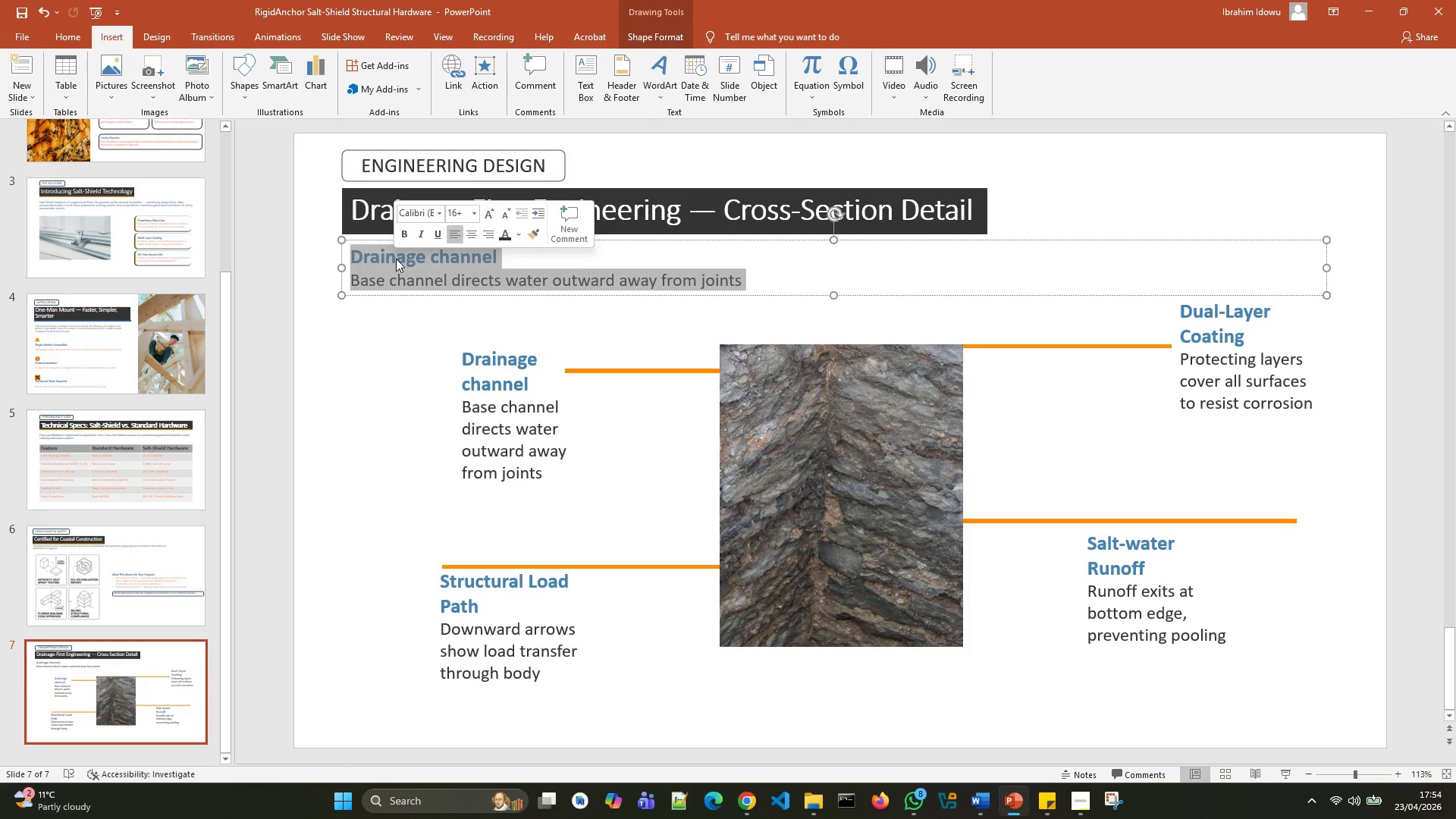 
key(Backspace)
 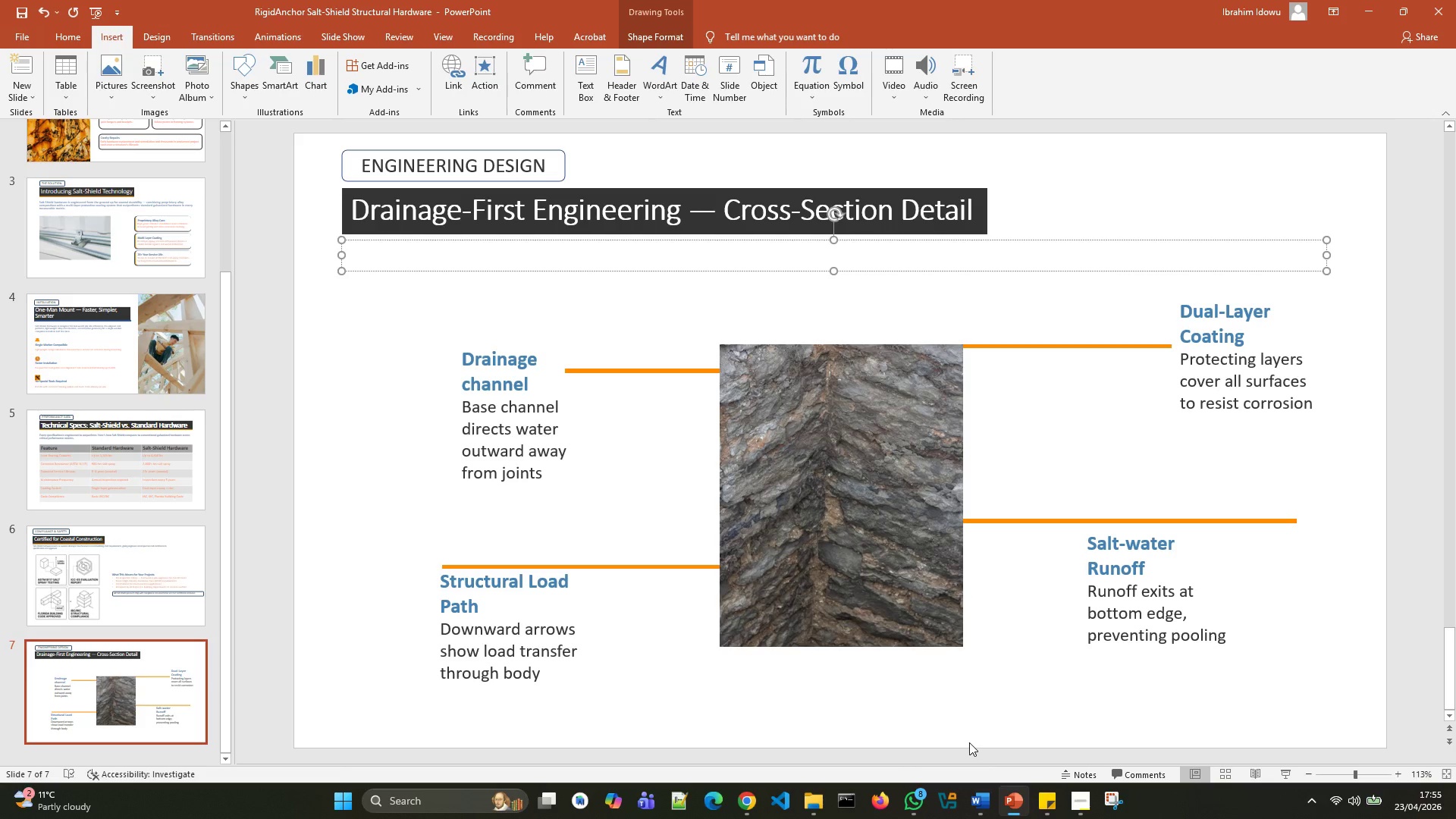 
mouse_move([1078, 720])
 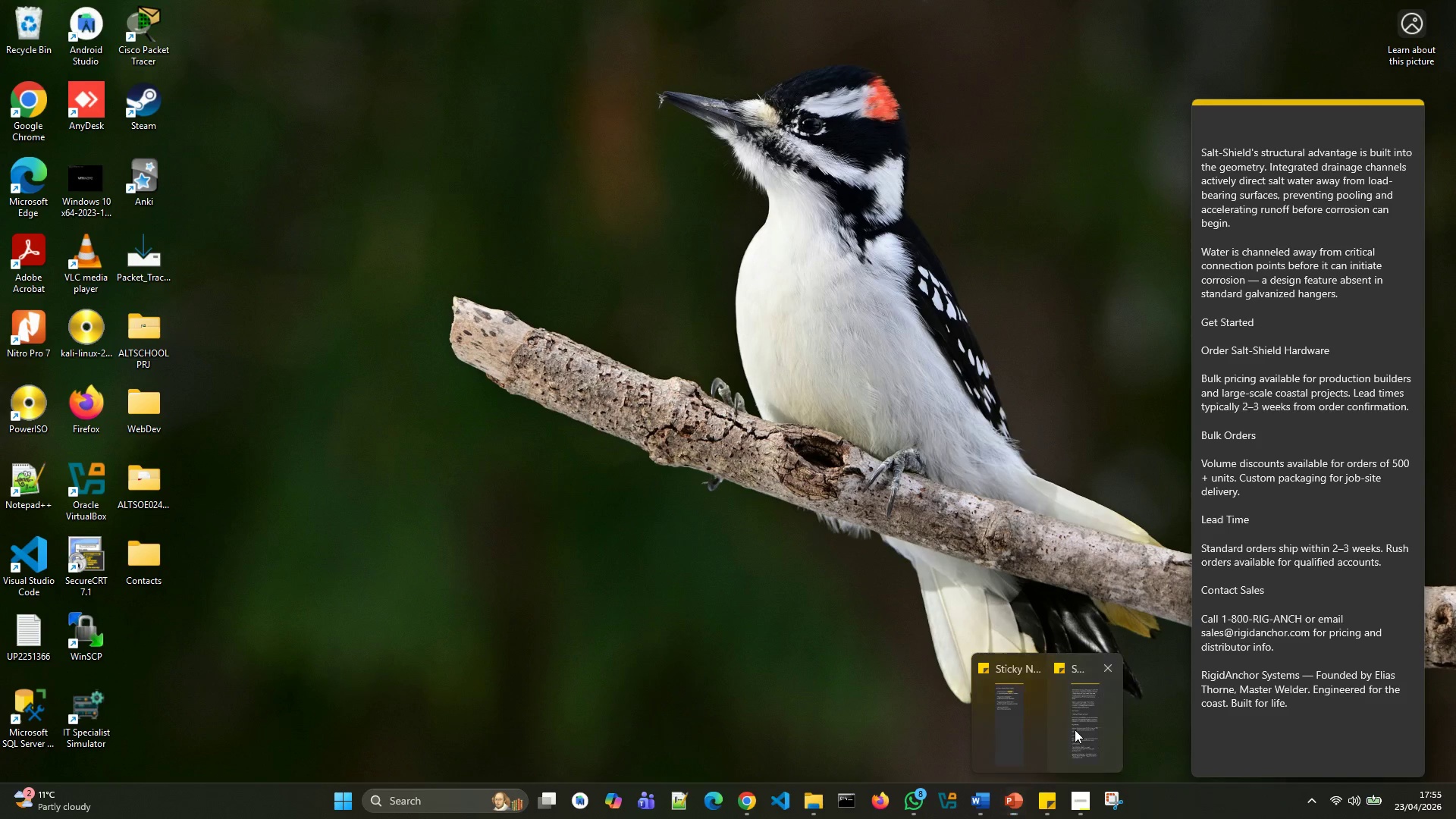 
left_click([1075, 730])
 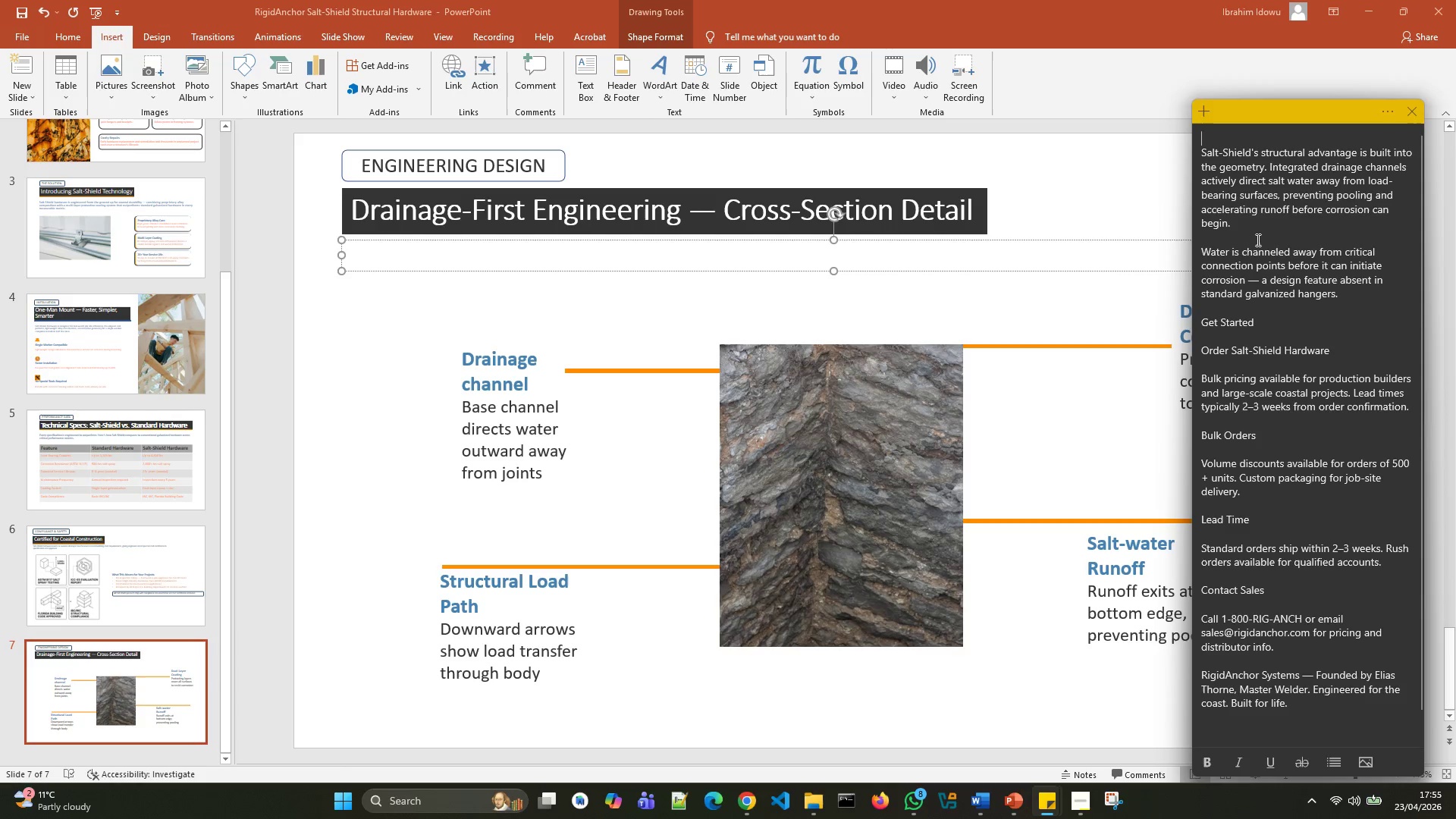 
wait(5.81)
 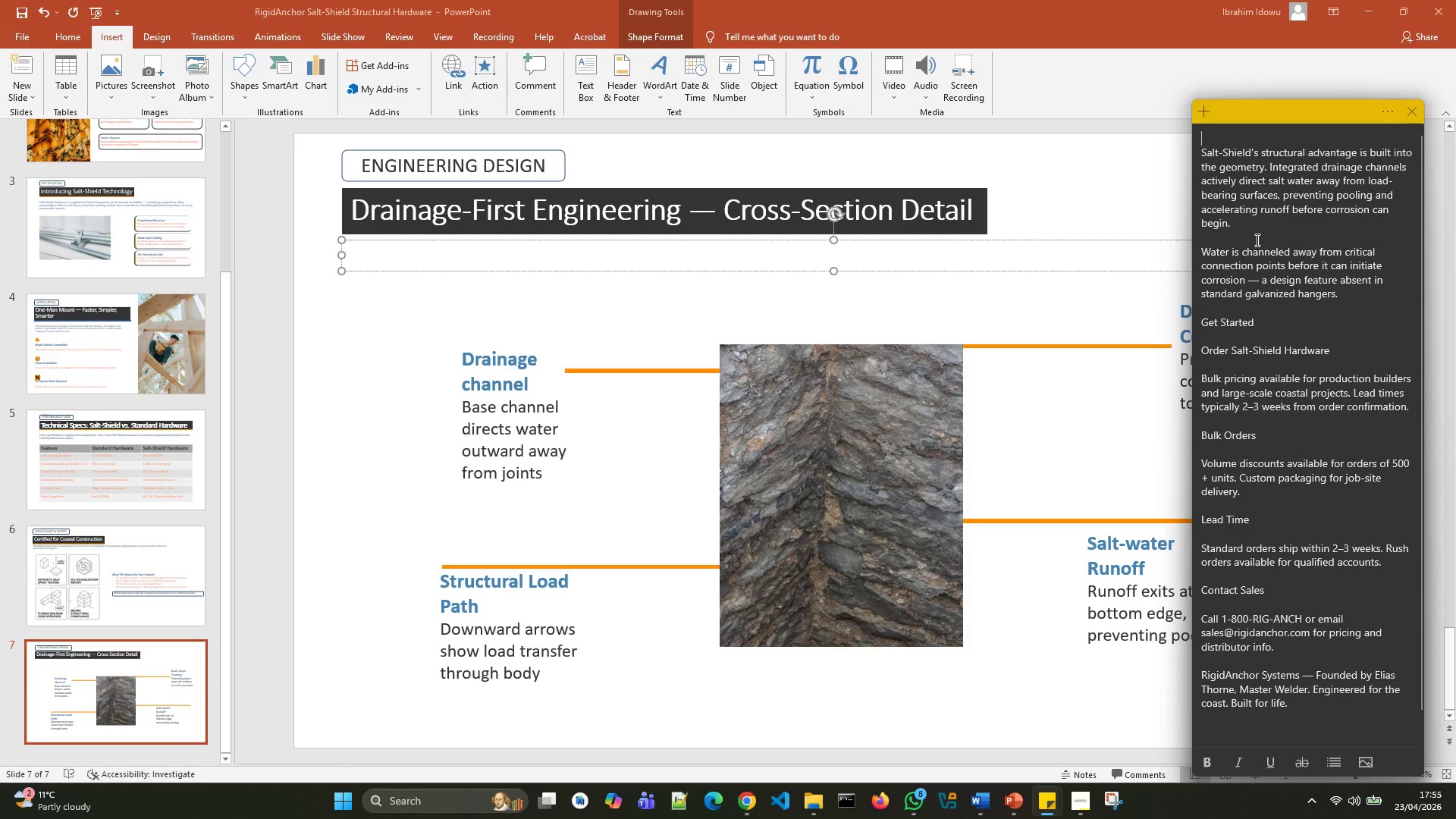 
left_click_drag(start_coordinate=[1249, 230], to_coordinate=[1201, 156])
 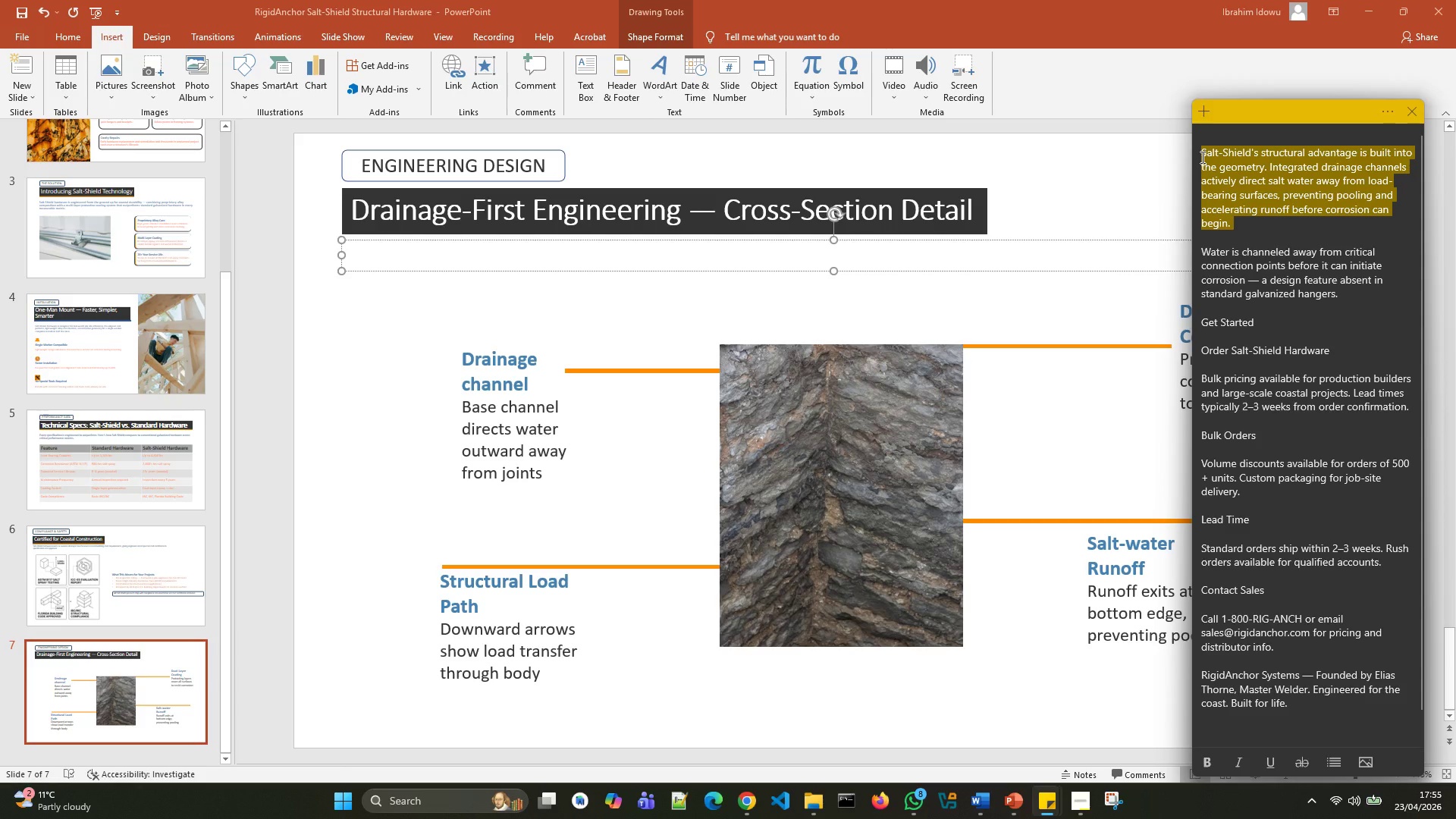 
key(Control+X)
 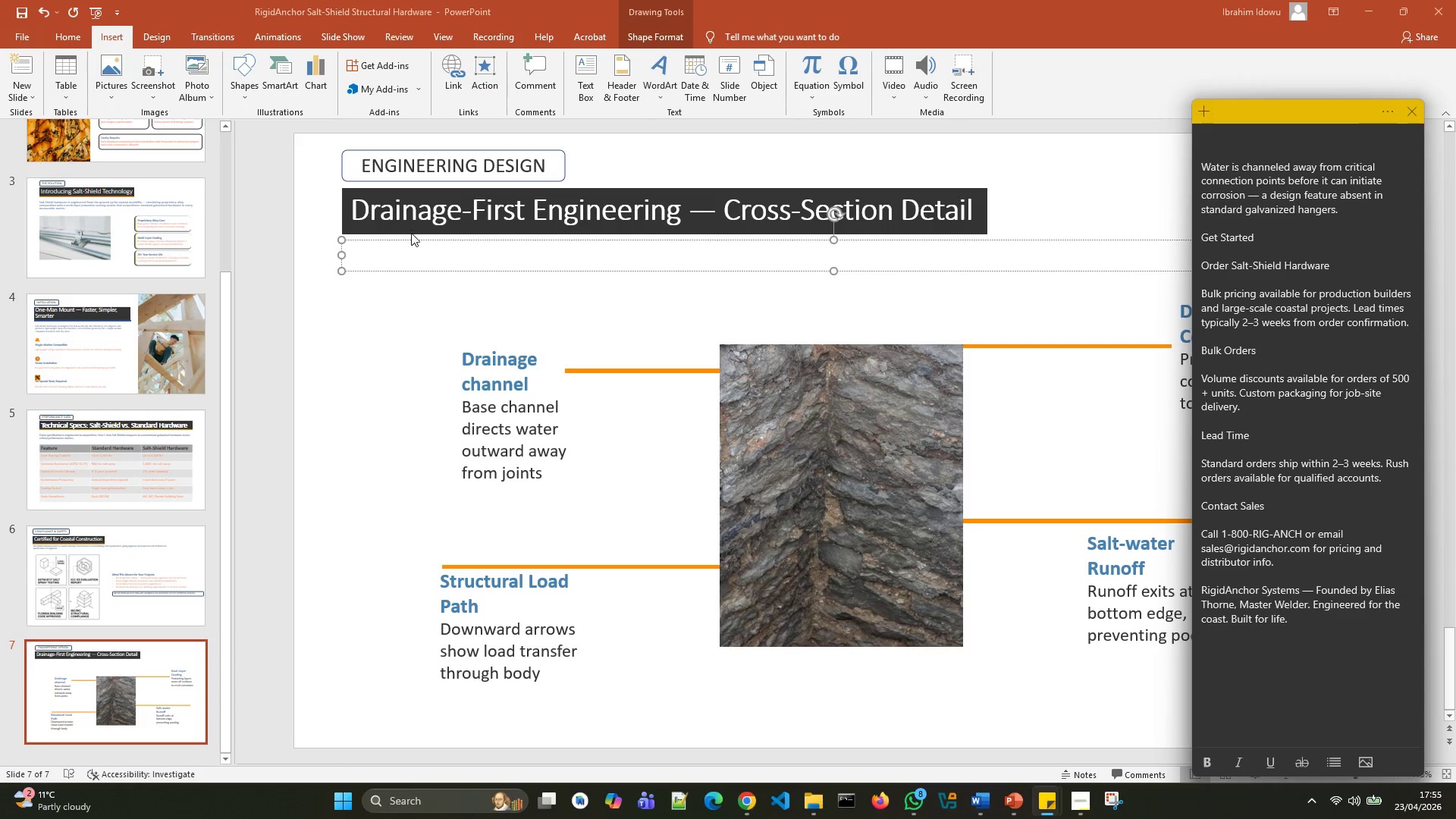 
left_click([411, 256])
 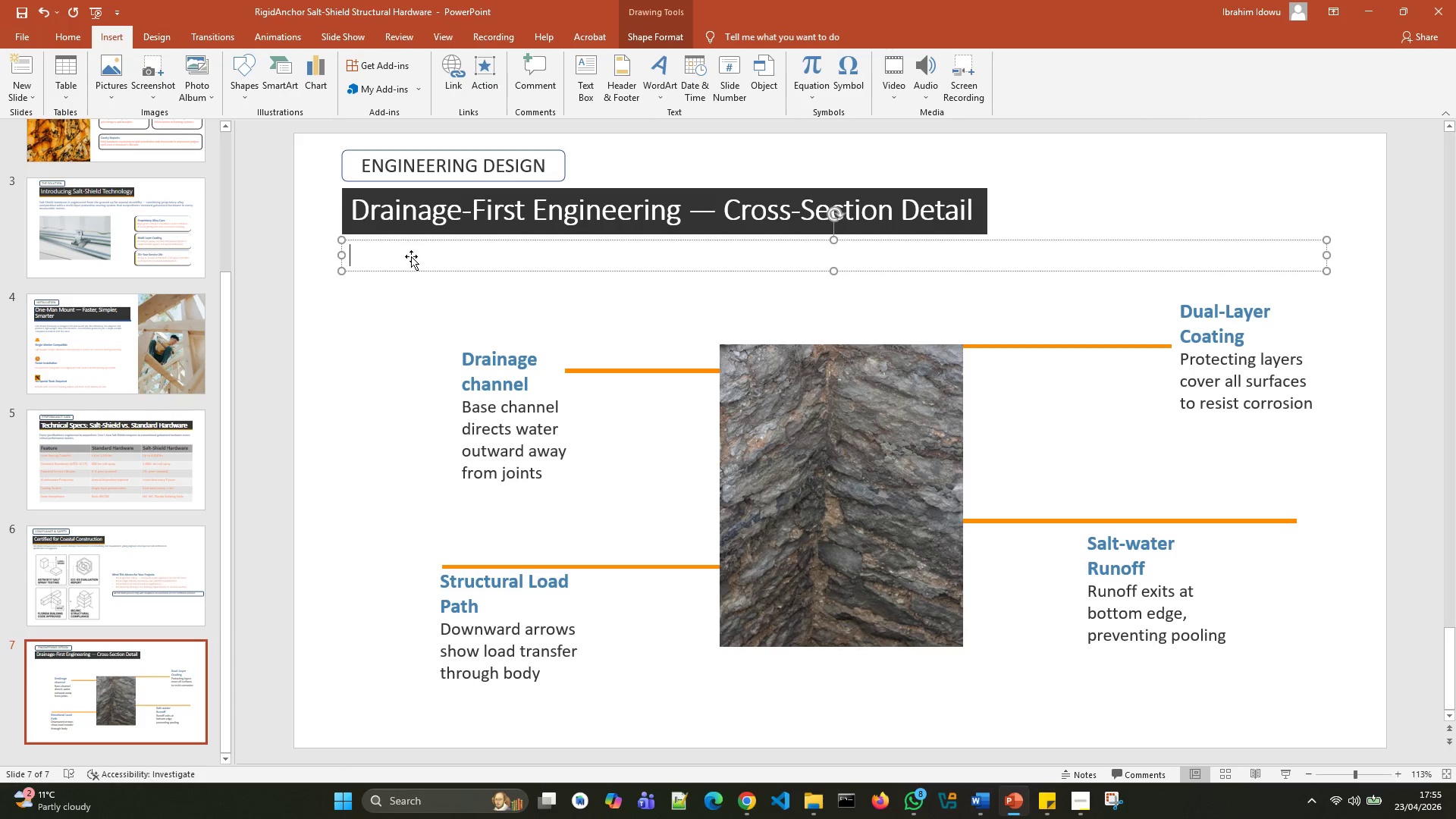 
key(Control+V)
 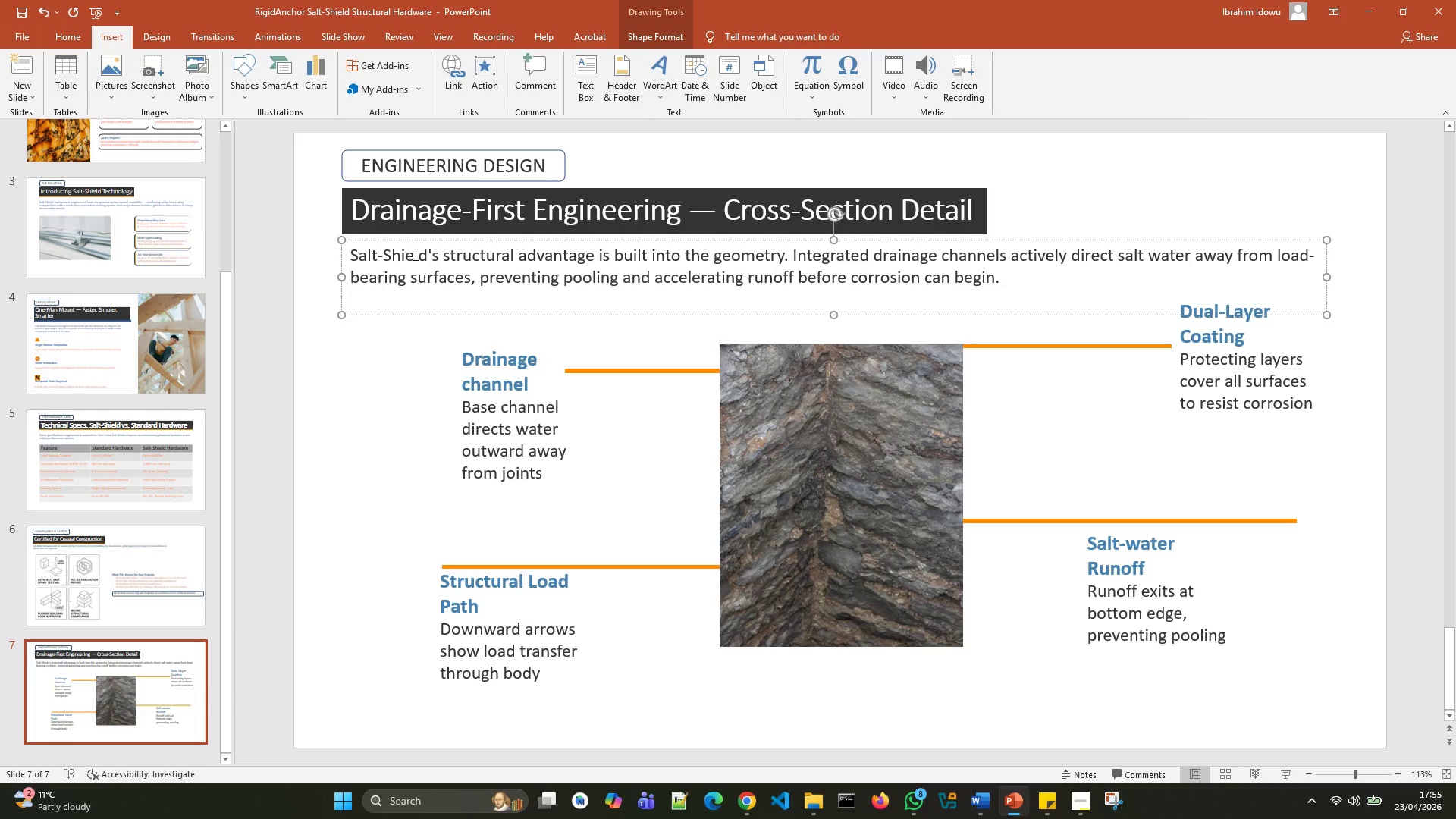 
key(Backspace)
 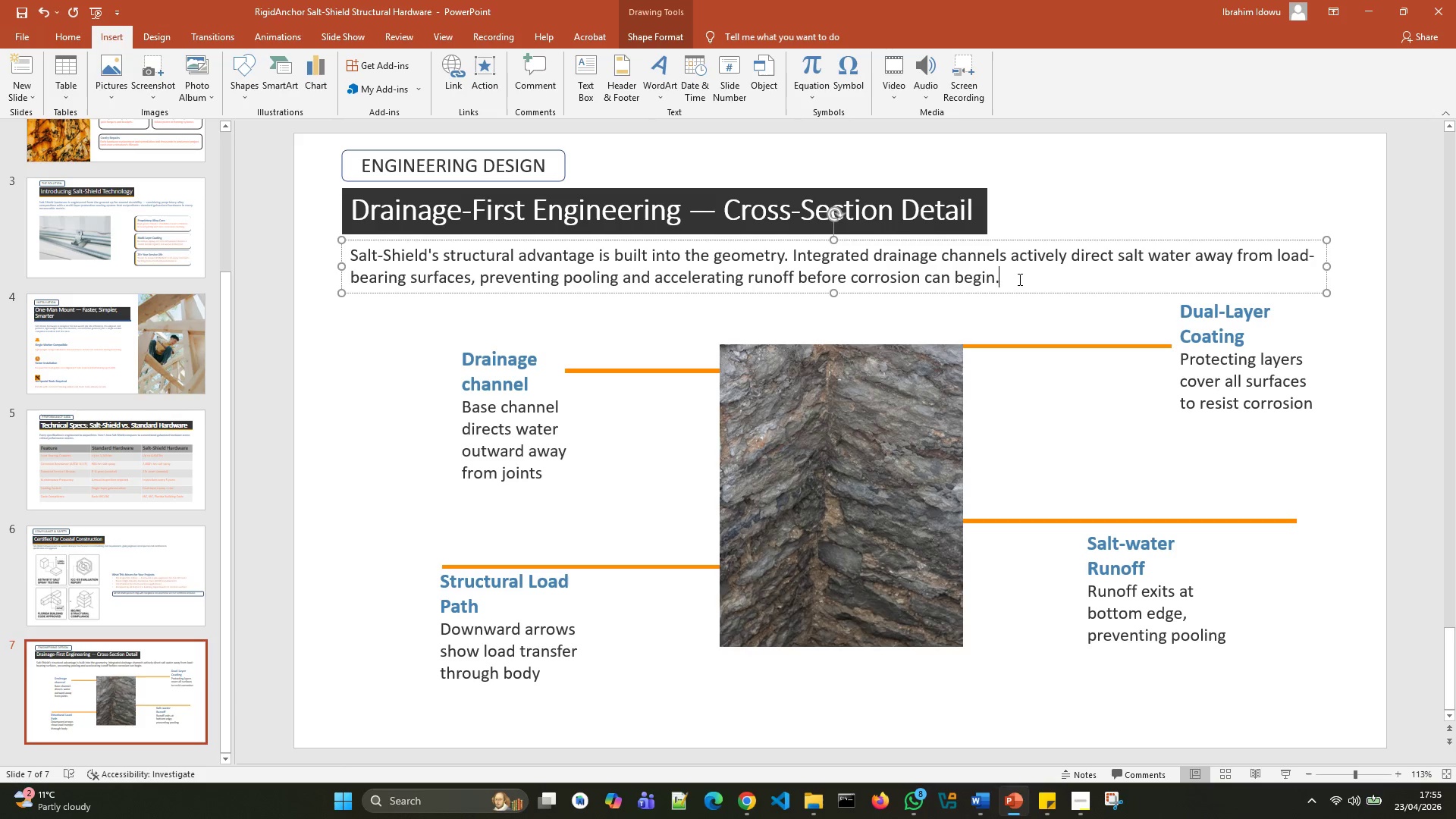 
left_click_drag(start_coordinate=[996, 262], to_coordinate=[949, 251])
 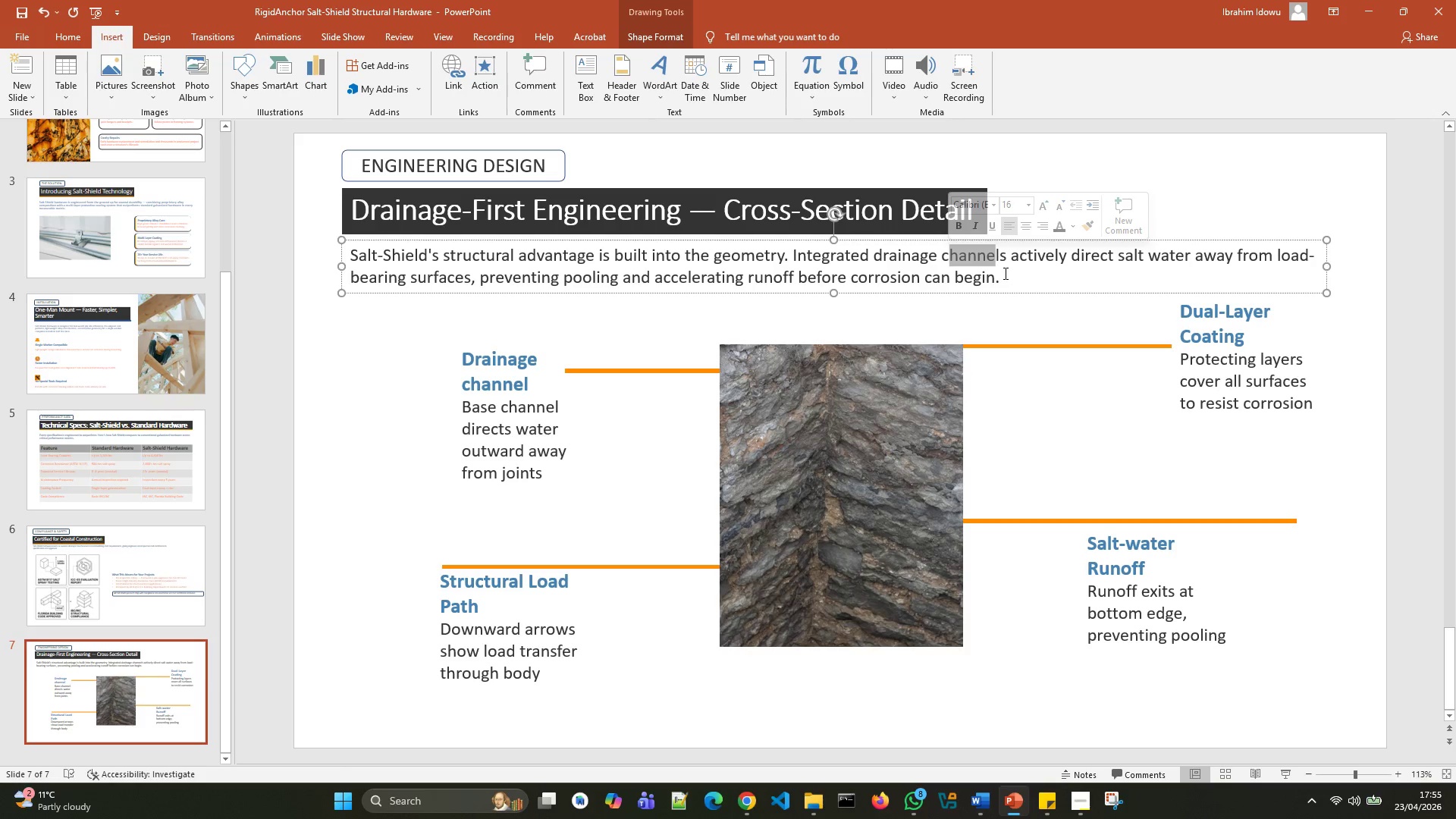 
left_click_drag(start_coordinate=[1004, 275], to_coordinate=[378, 234])
 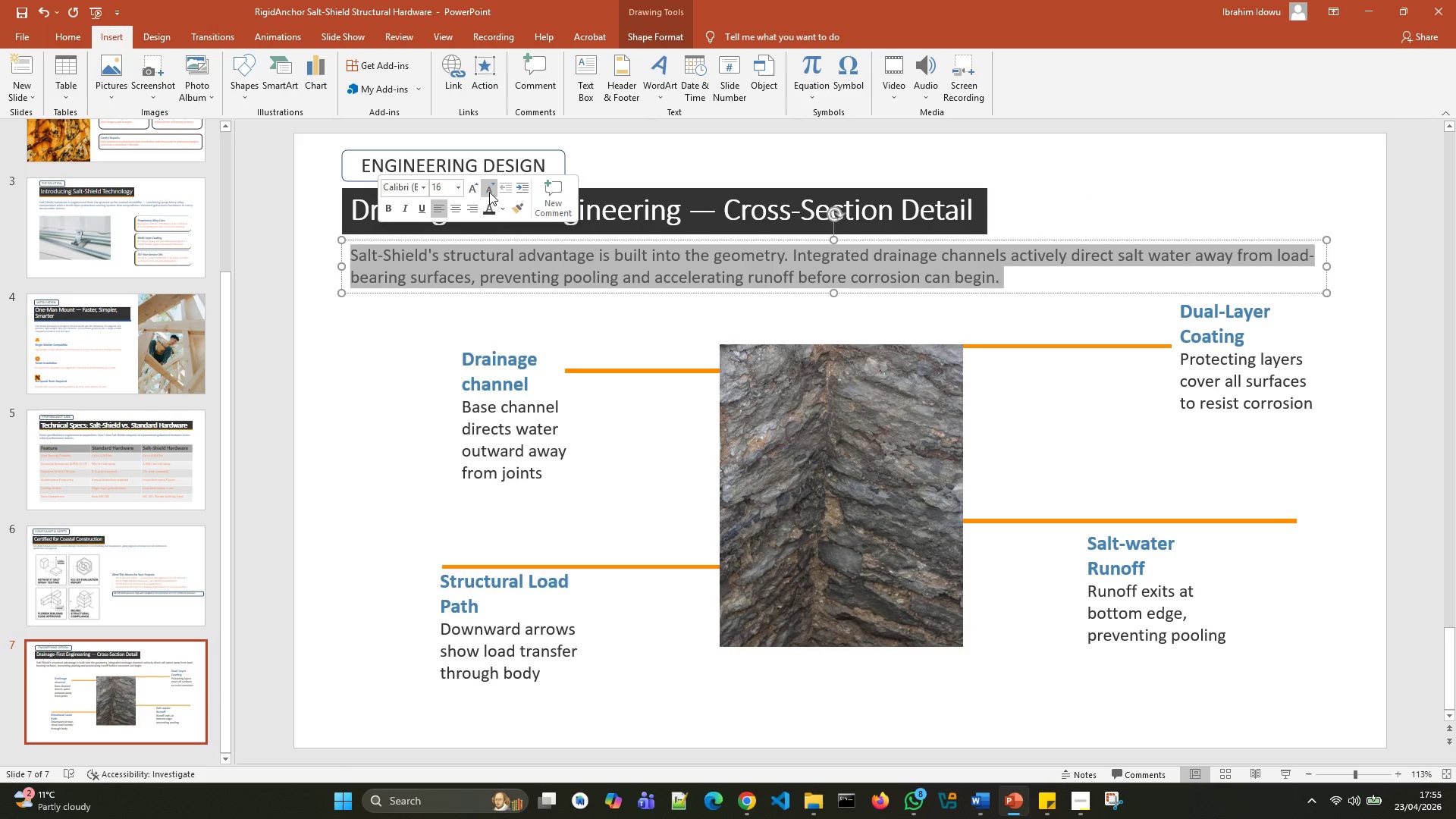 
left_click([489, 191])
 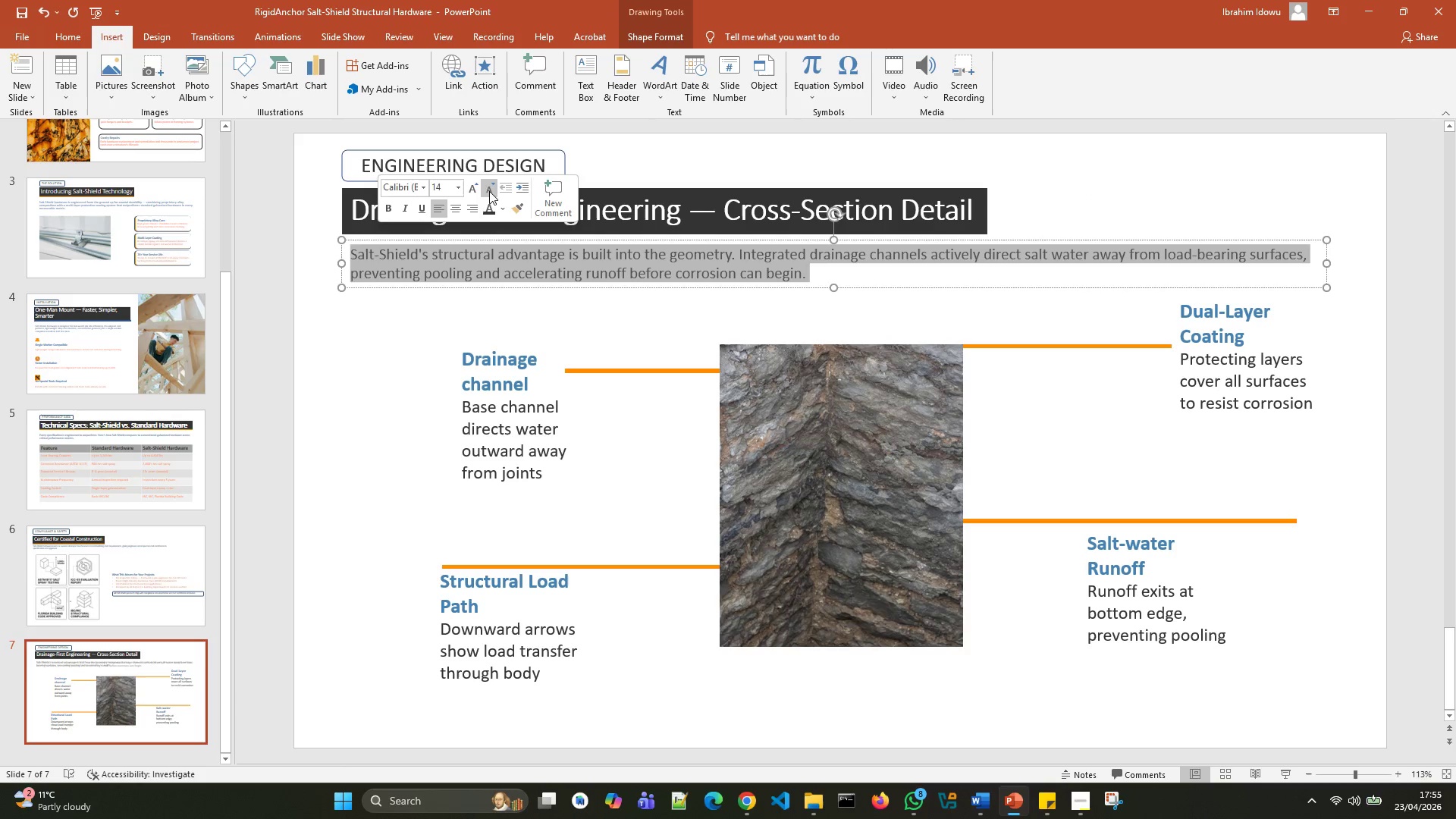 
left_click([489, 191])
 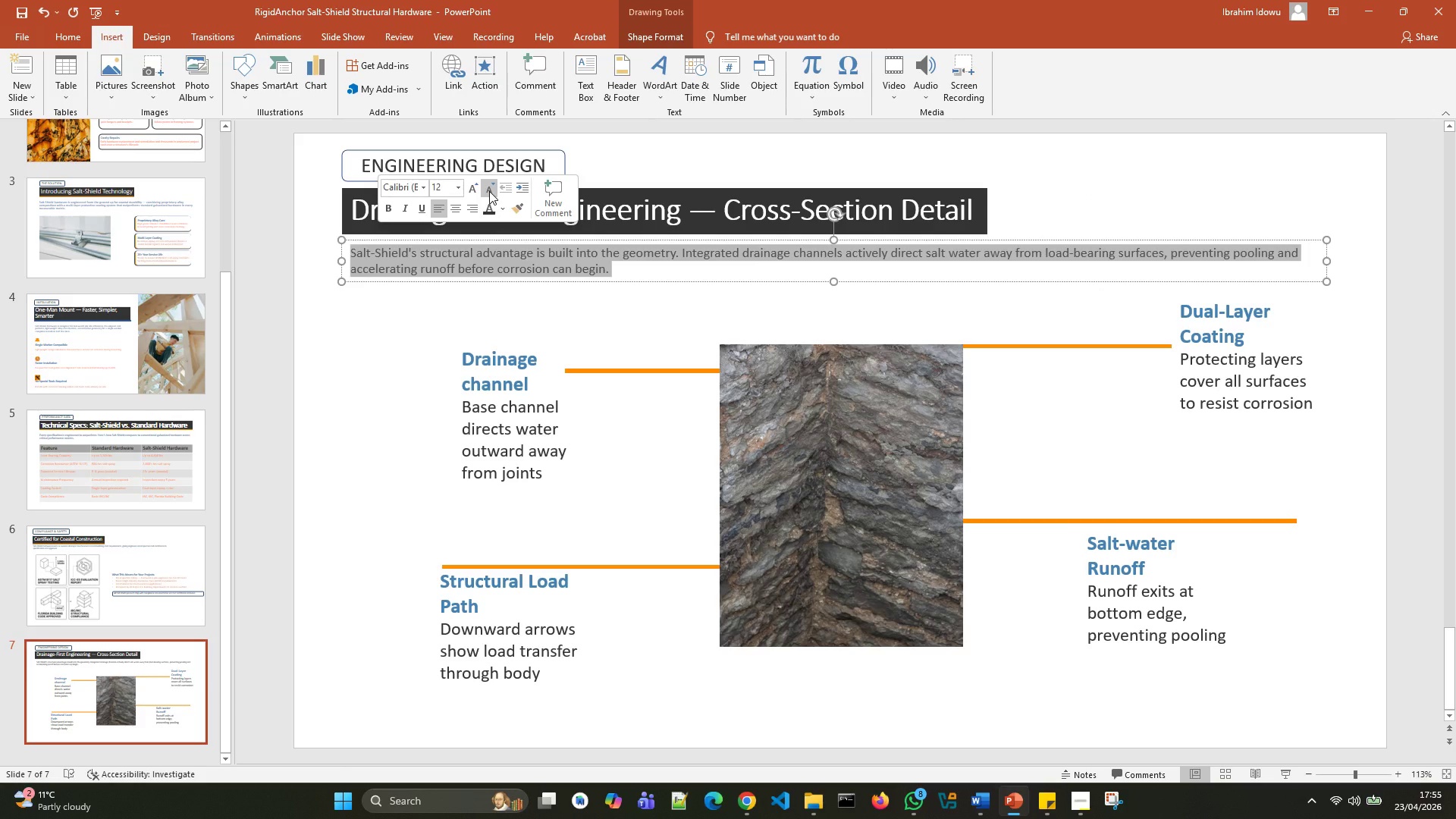 
left_click([489, 191])
 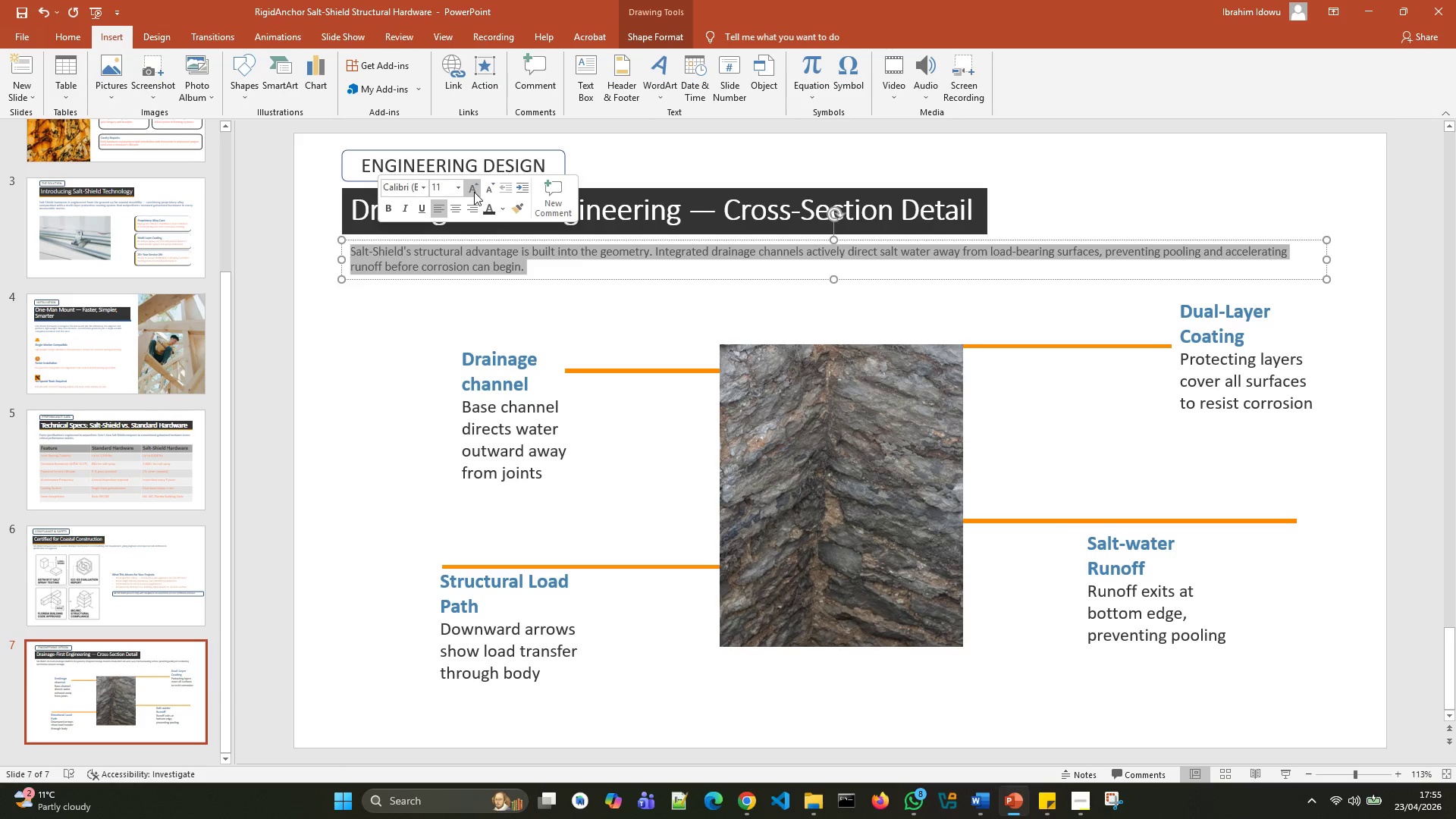 
left_click([474, 192])
 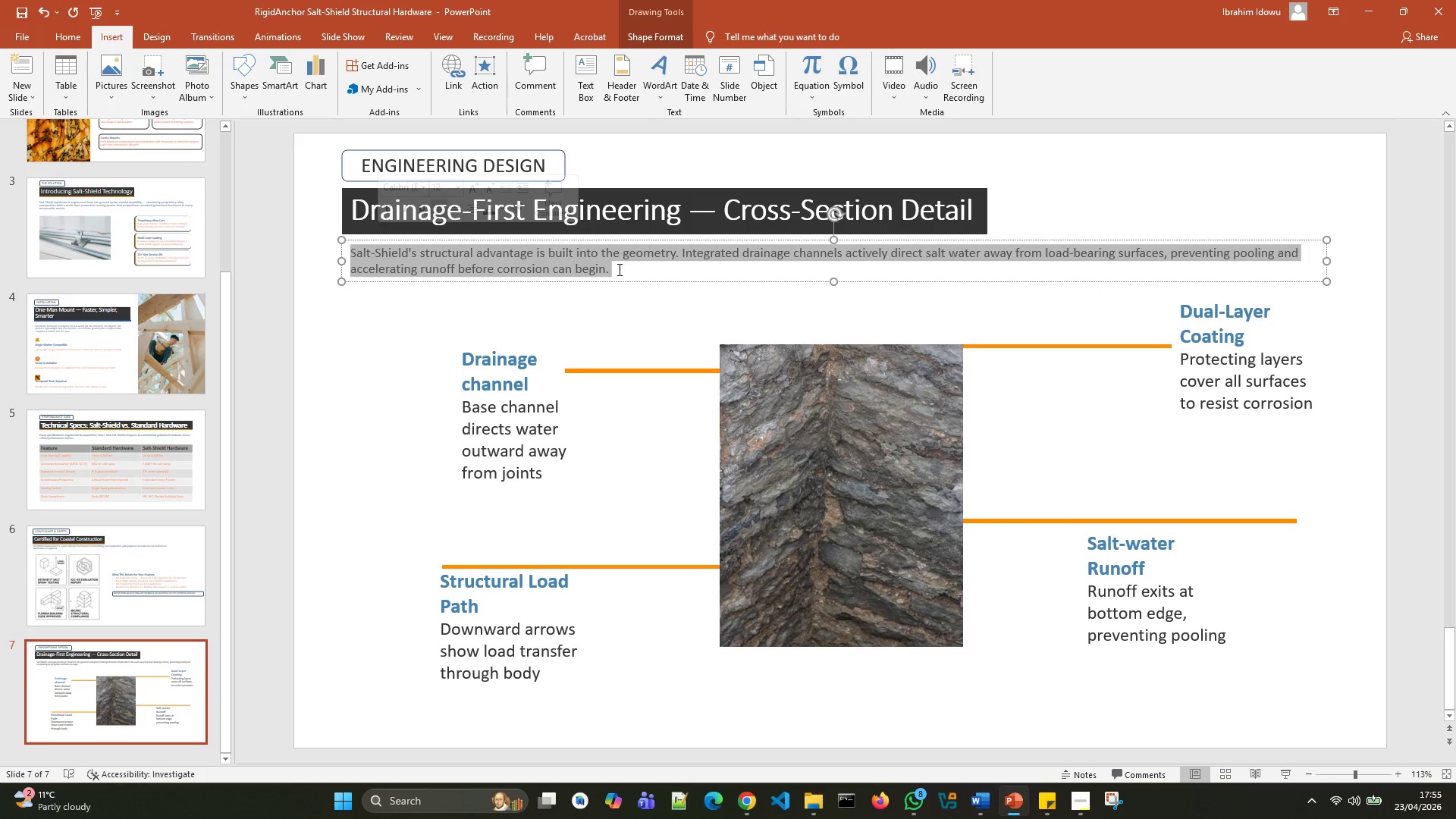 
left_click([618, 269])
 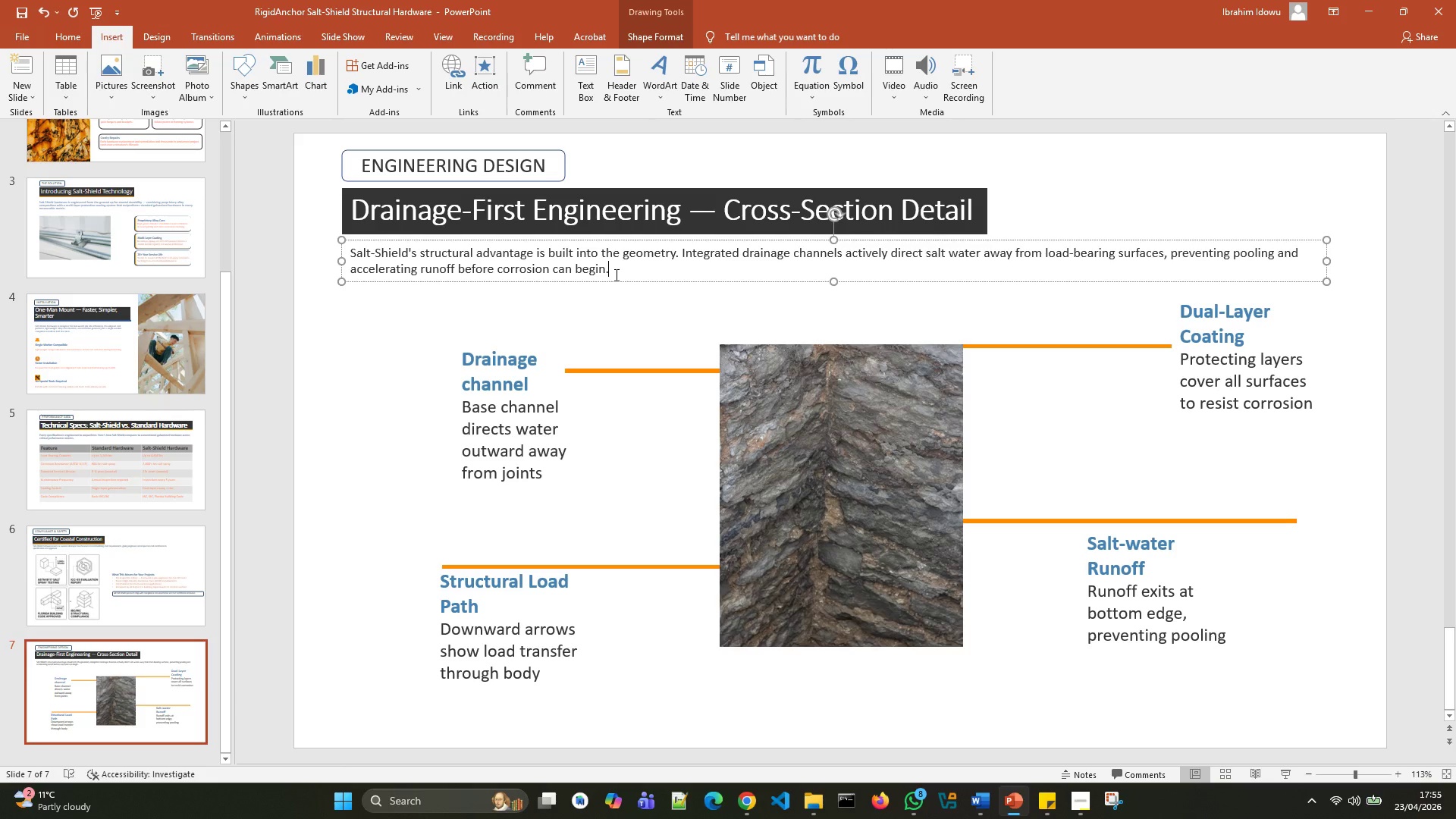 
left_click_drag(start_coordinate=[615, 275], to_coordinate=[380, 247])
 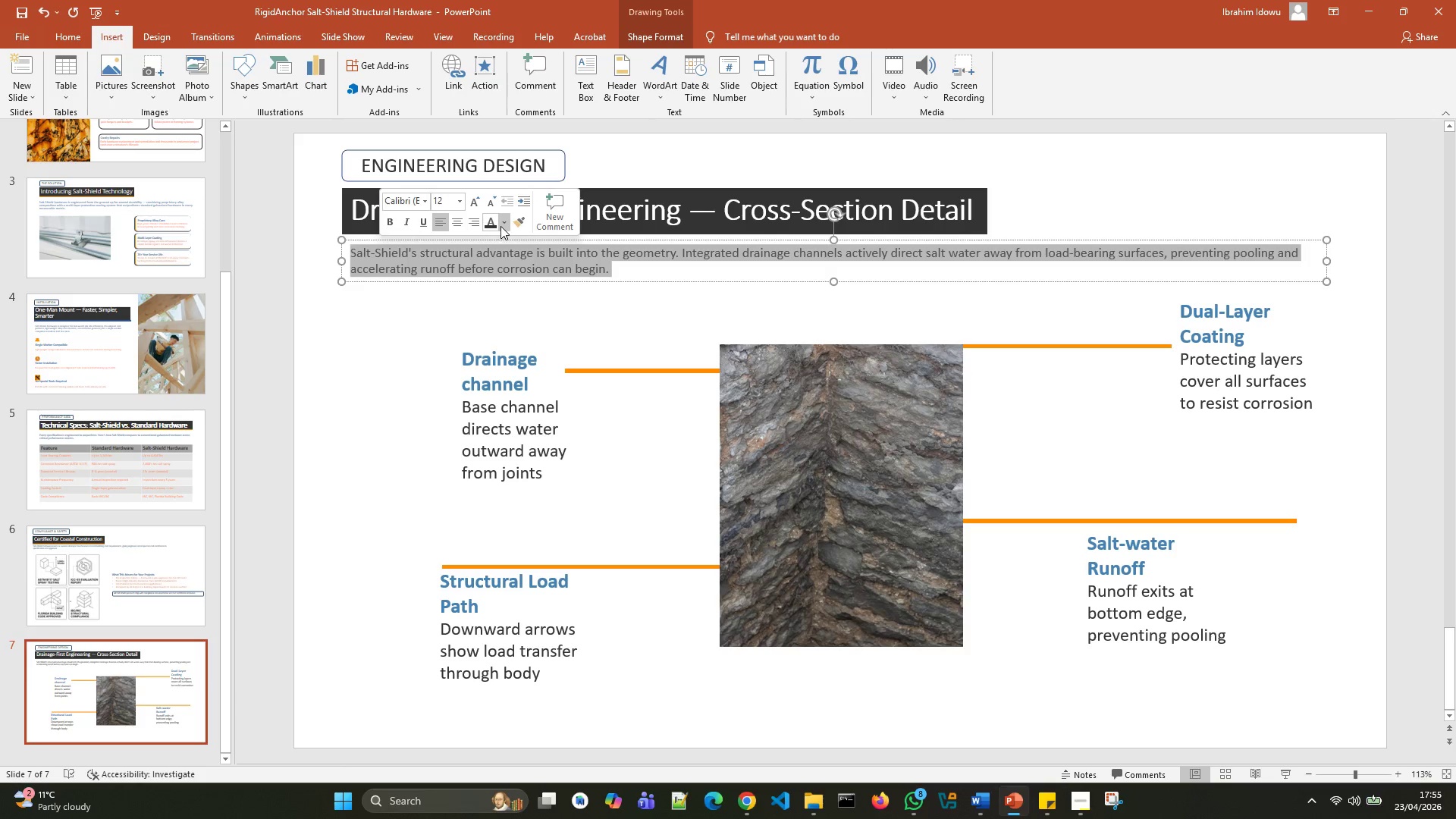 
left_click([499, 226])
 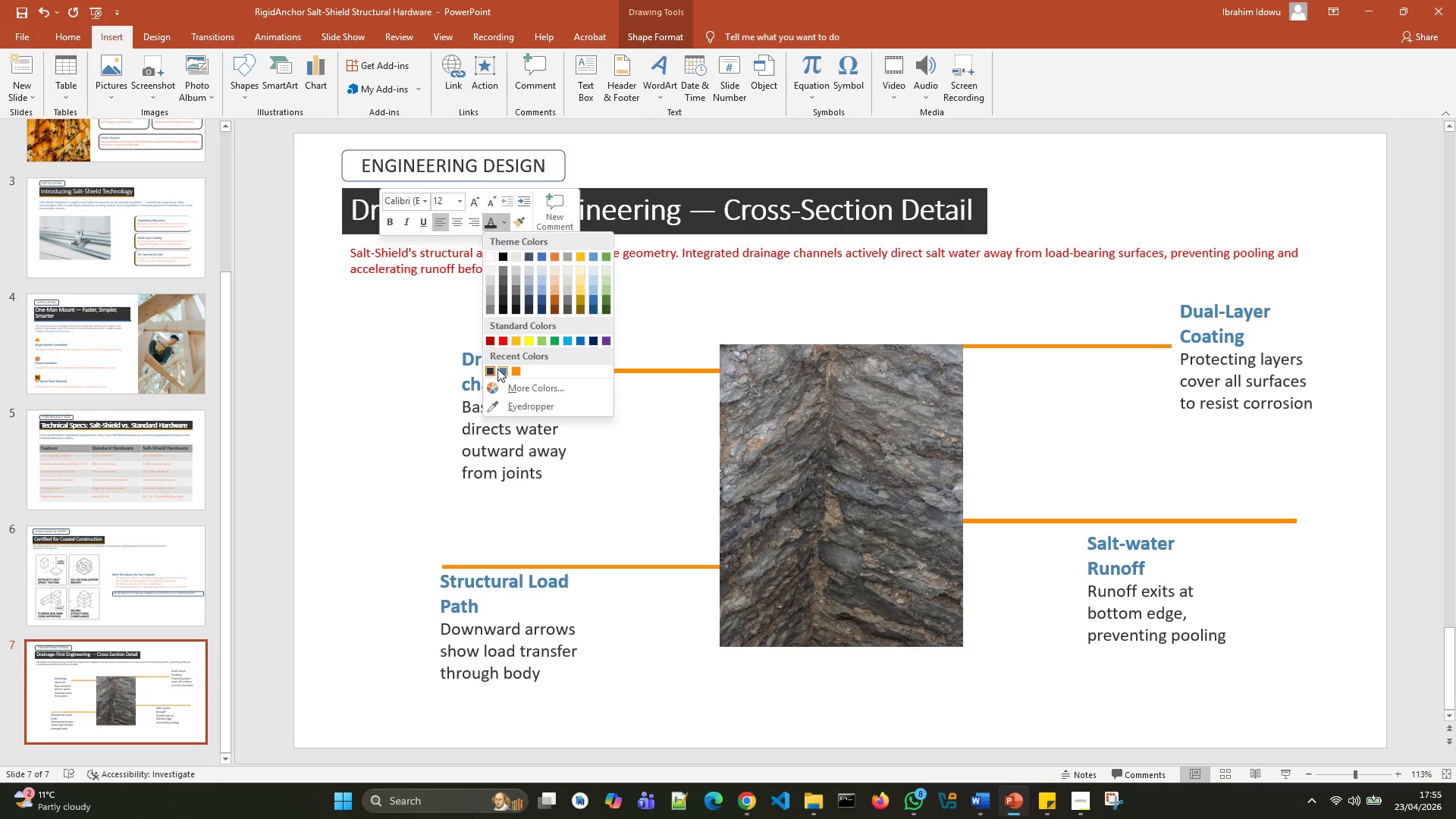 
left_click([500, 369])
 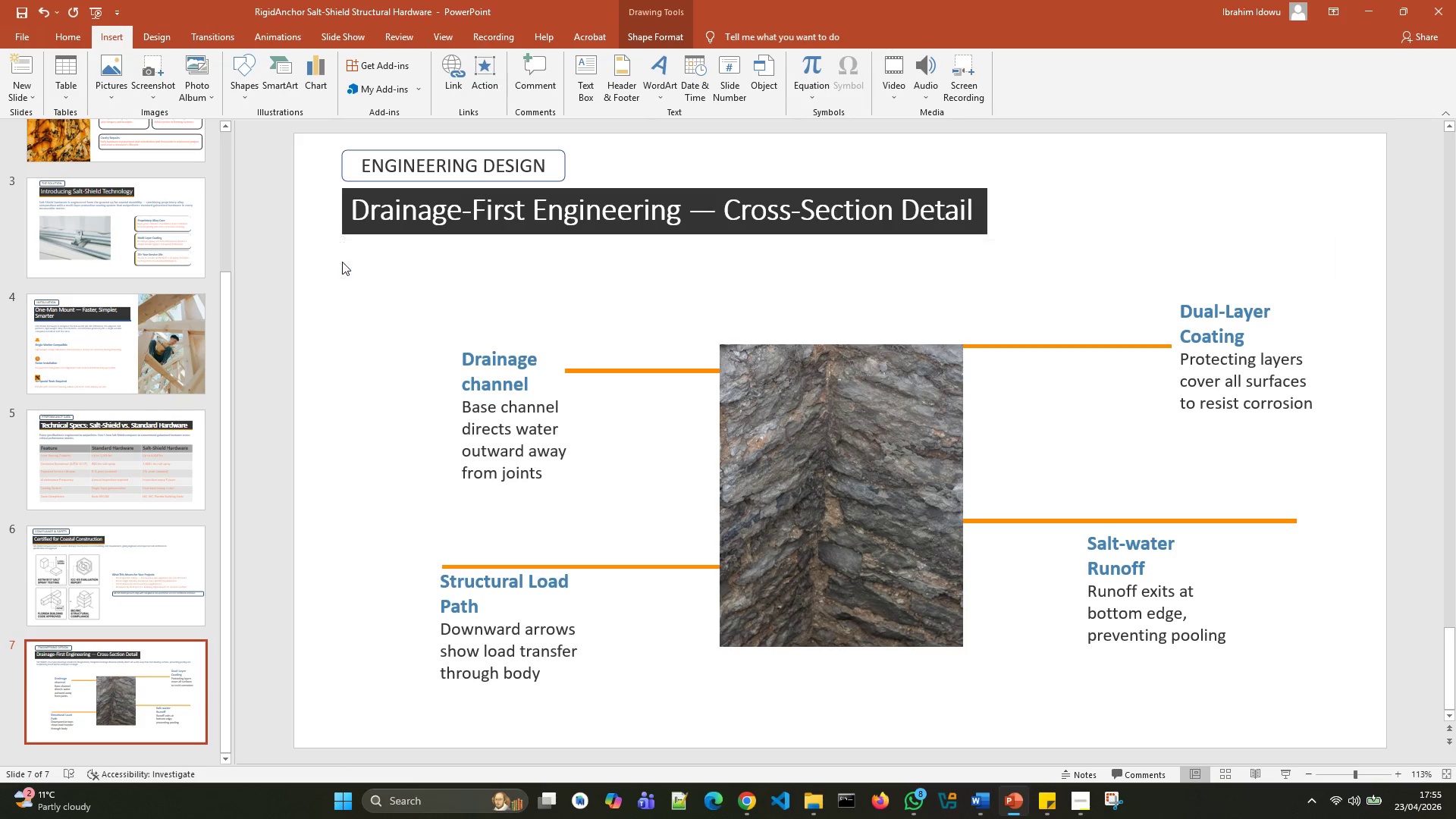 
left_click([342, 262])
 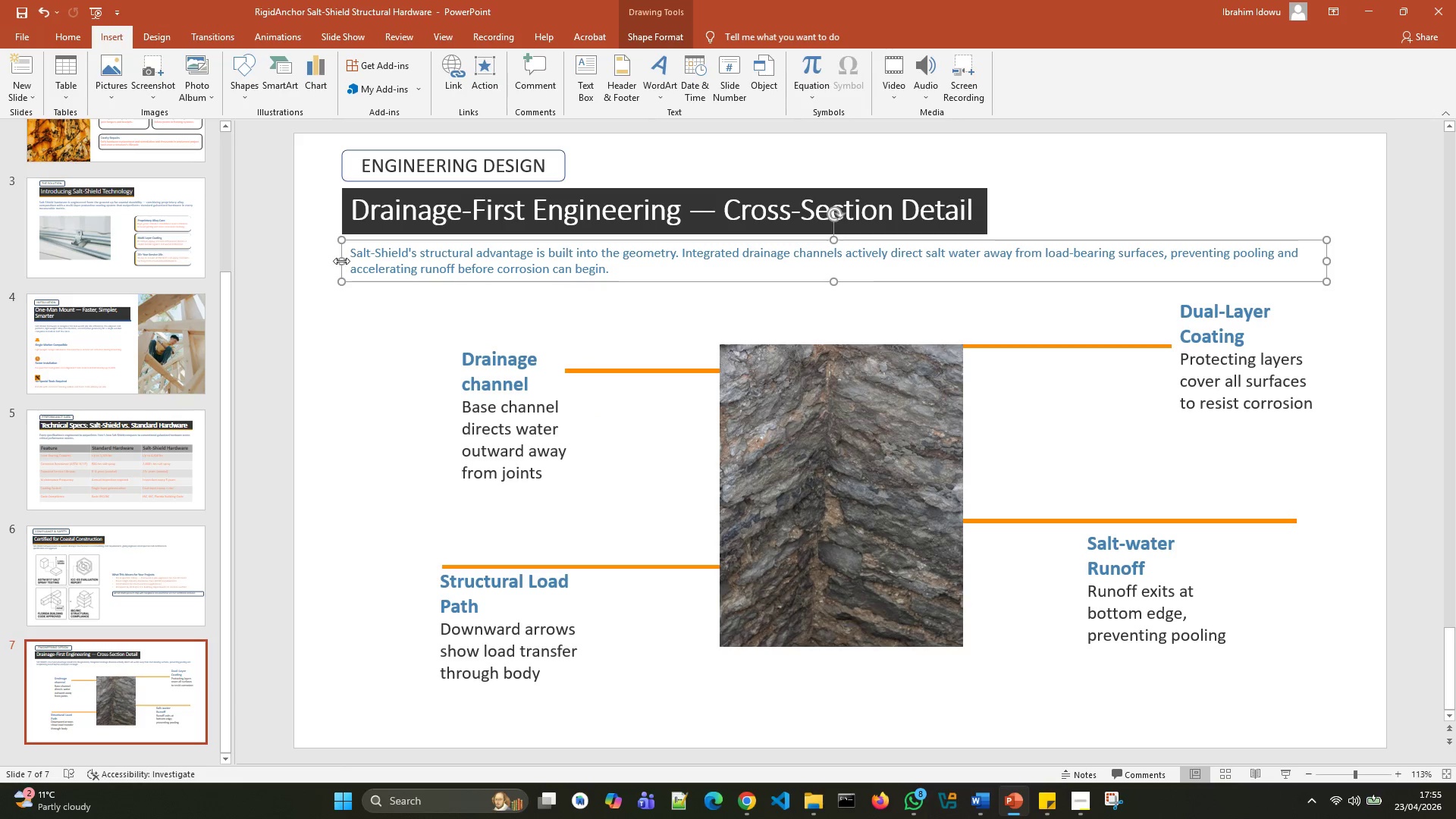 
left_click_drag(start_coordinate=[342, 262], to_coordinate=[336, 261])
 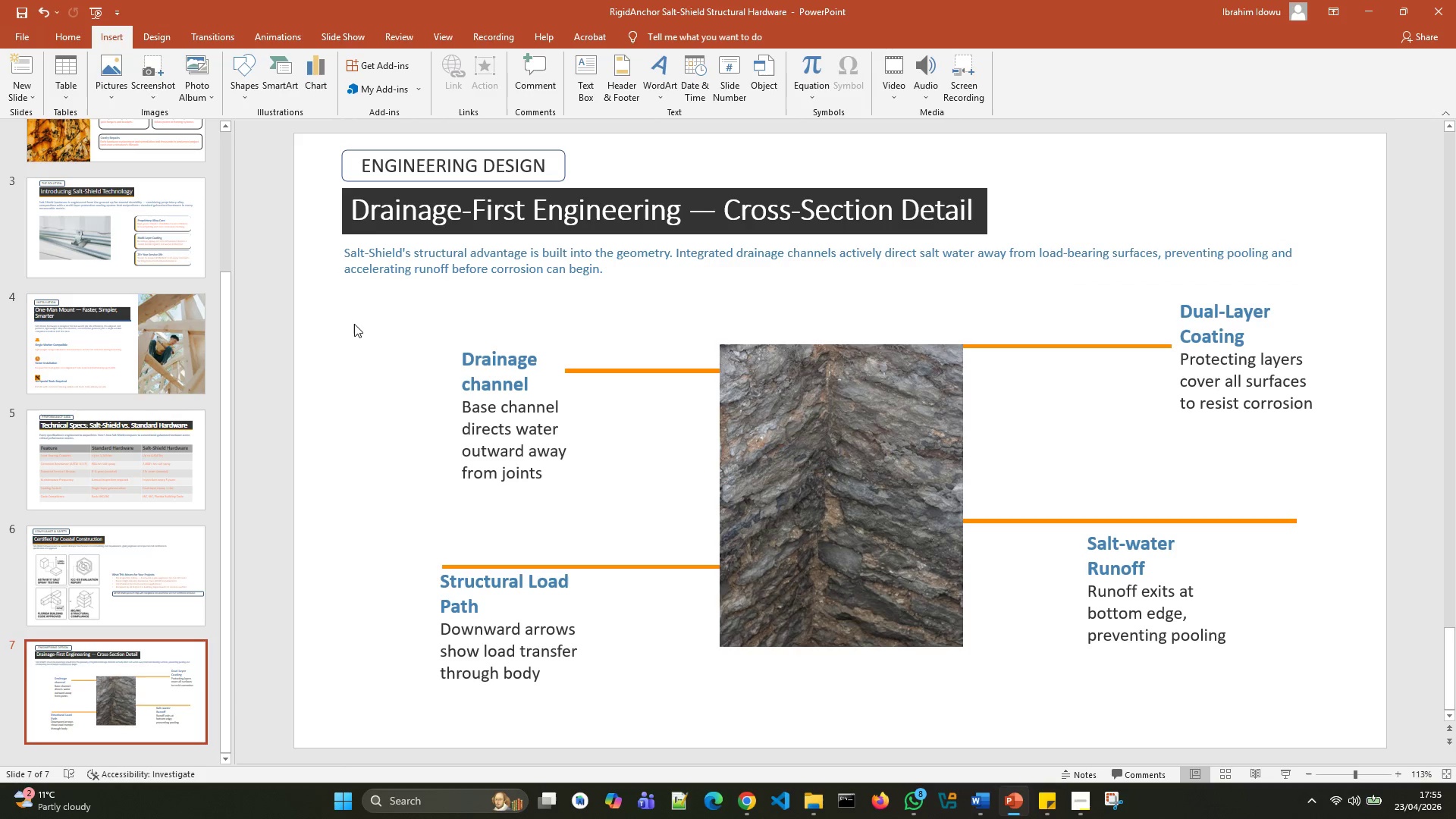 
left_click([354, 324])
 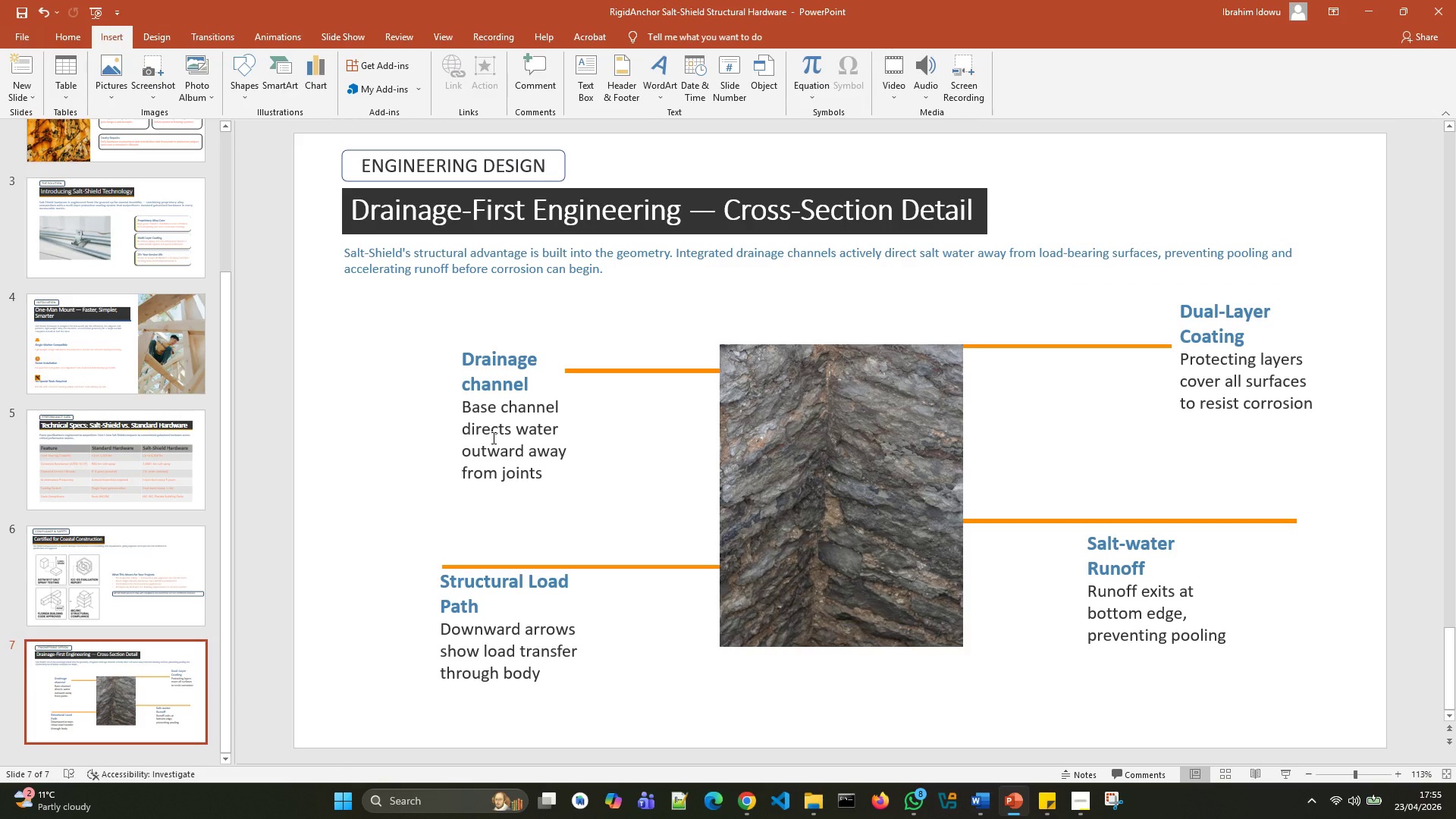 
wait(12.8)
 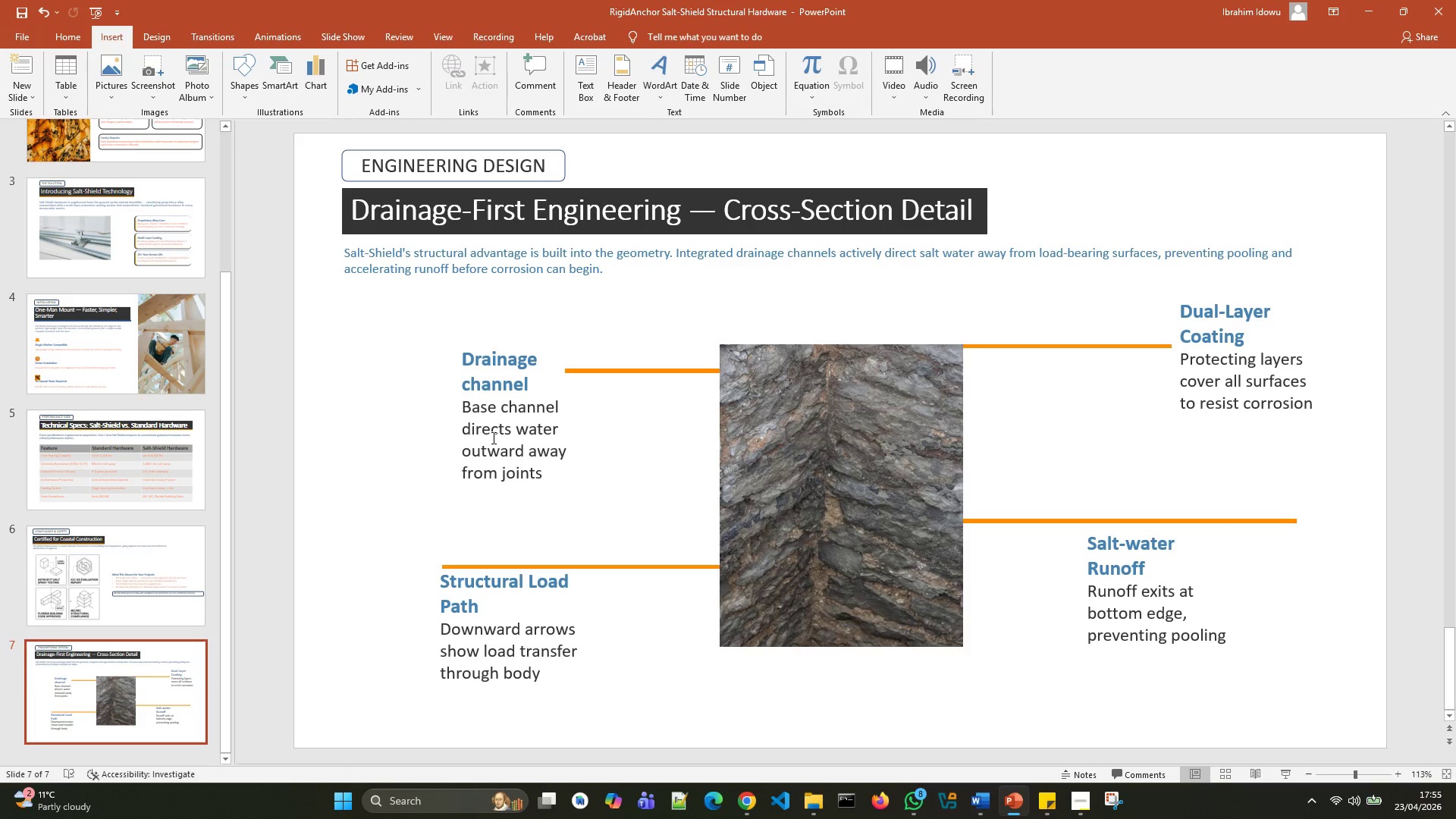 
left_click([450, 253])
 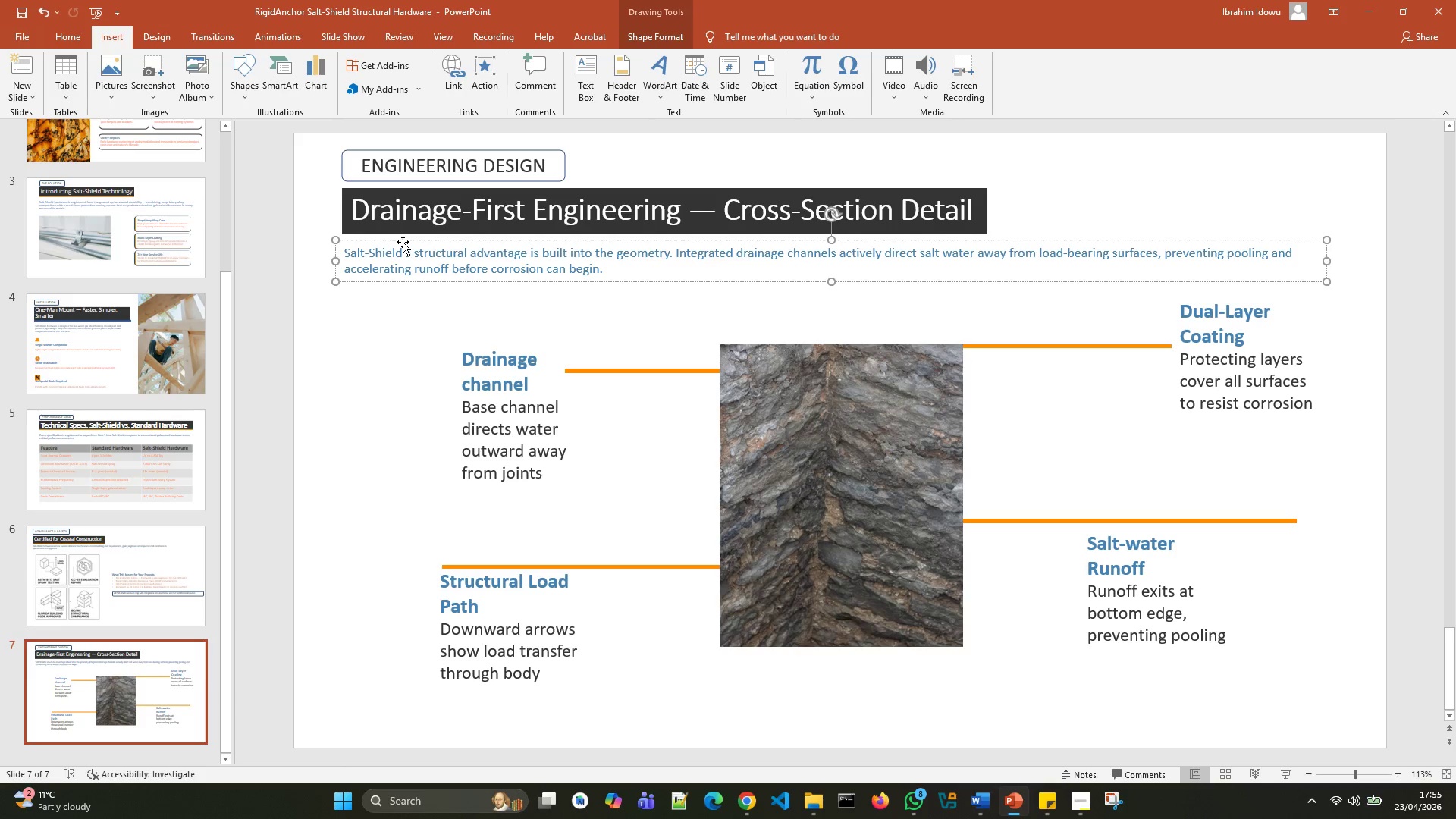 
left_click([403, 242])
 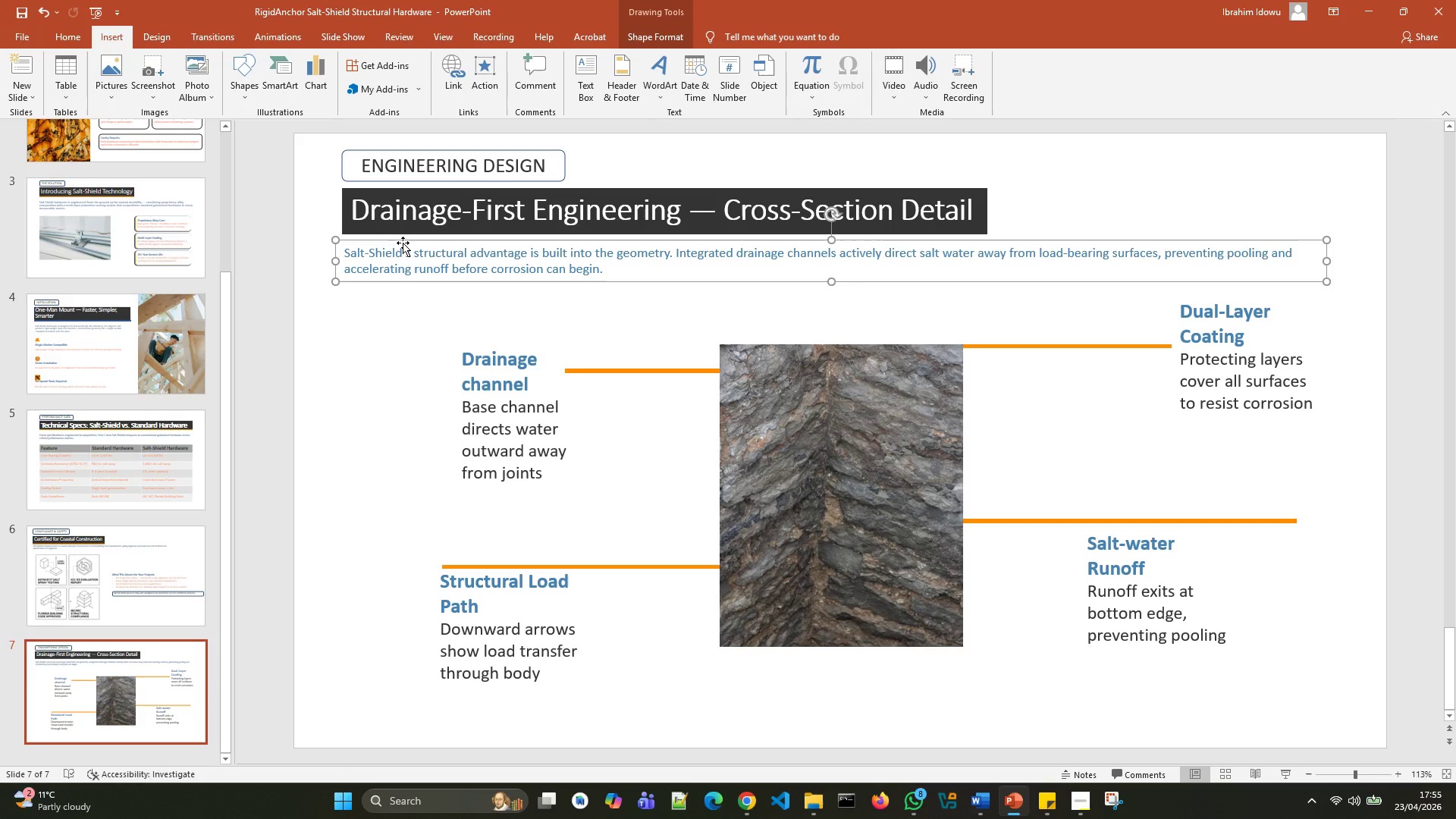 
key(Control+D)
 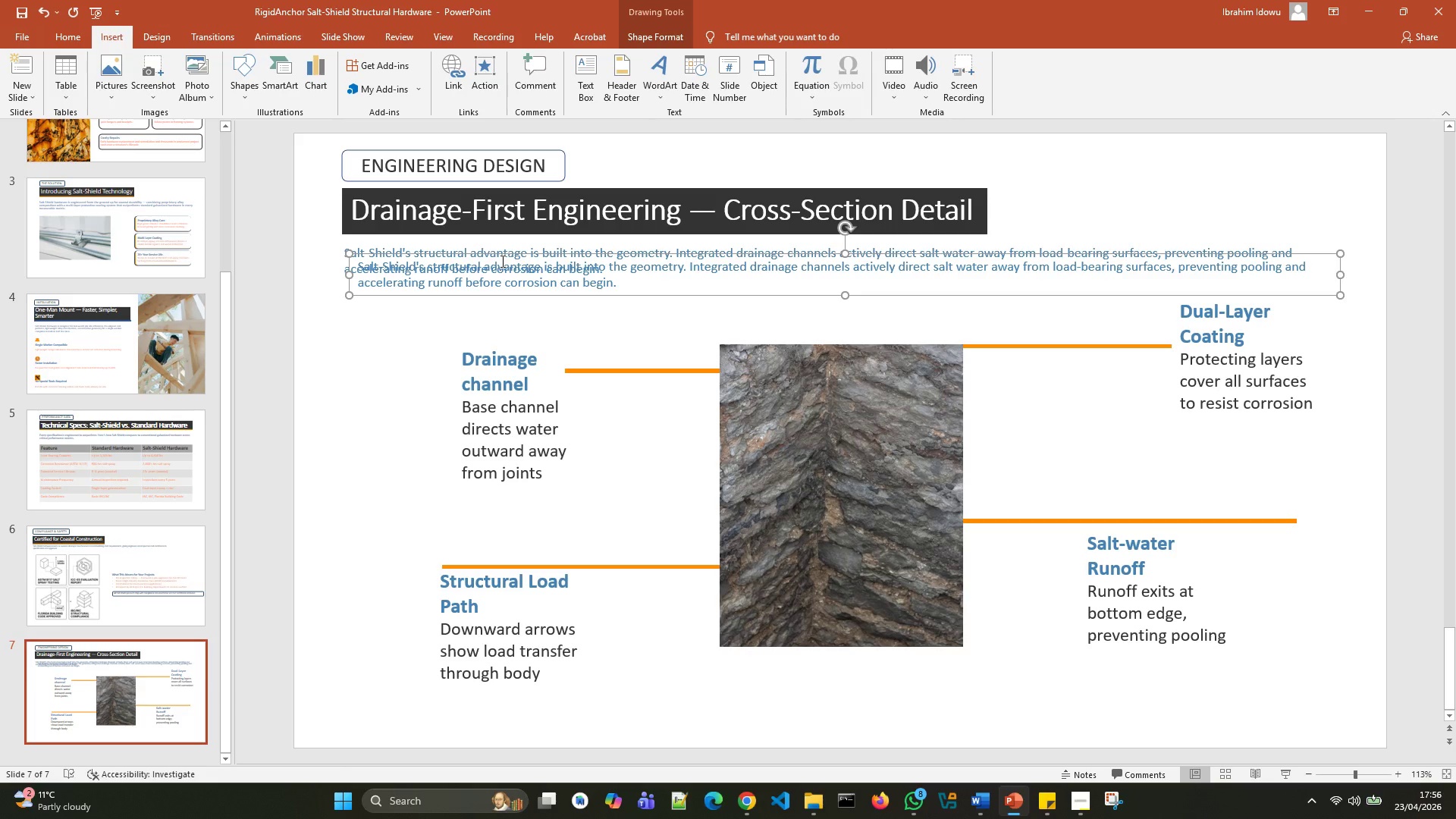 
left_click_drag(start_coordinate=[501, 252], to_coordinate=[493, 691])
 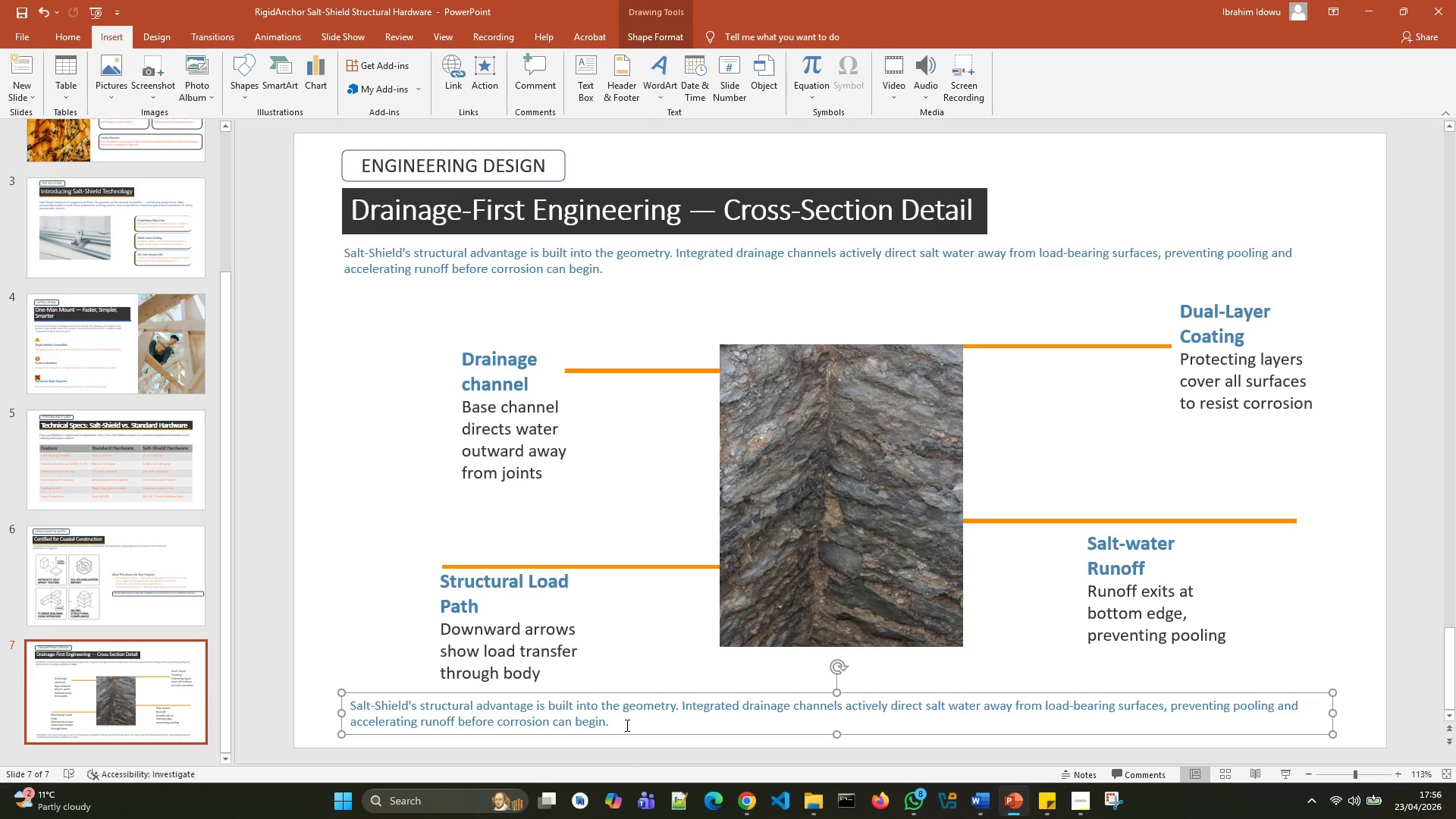 
left_click_drag(start_coordinate=[626, 725], to_coordinate=[380, 698])
 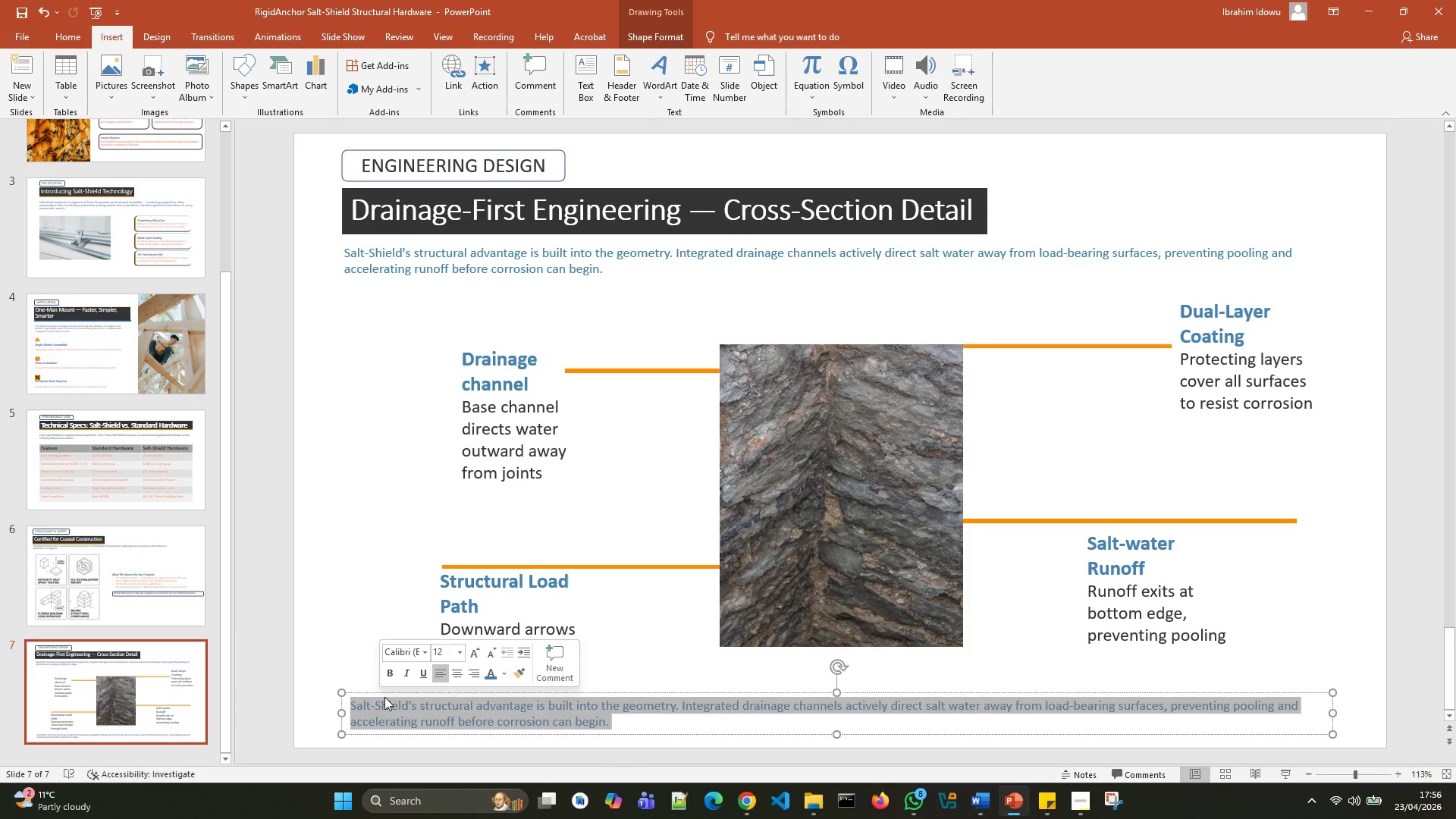 
key(Backspace)
 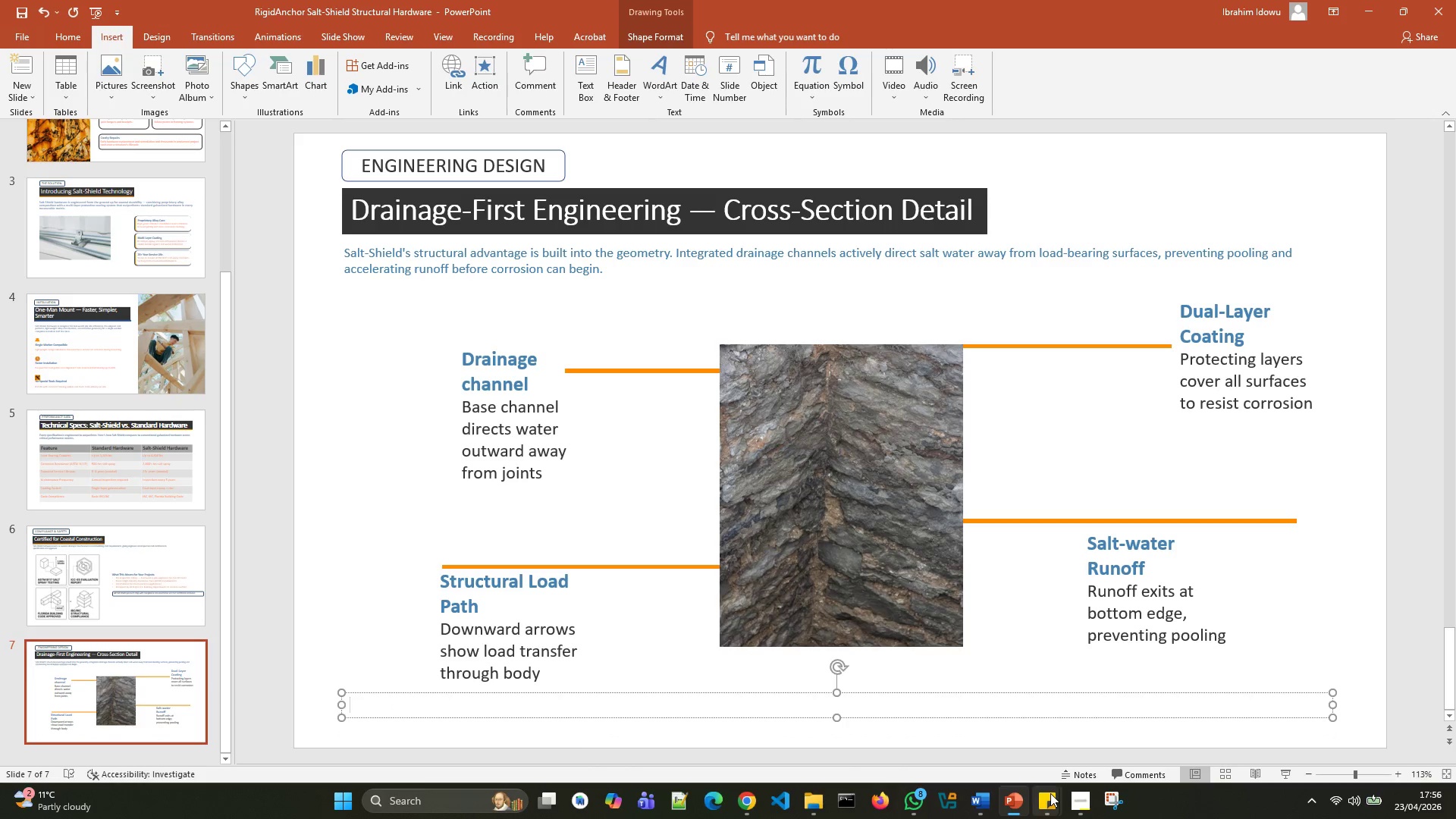 
left_click([1078, 732])
 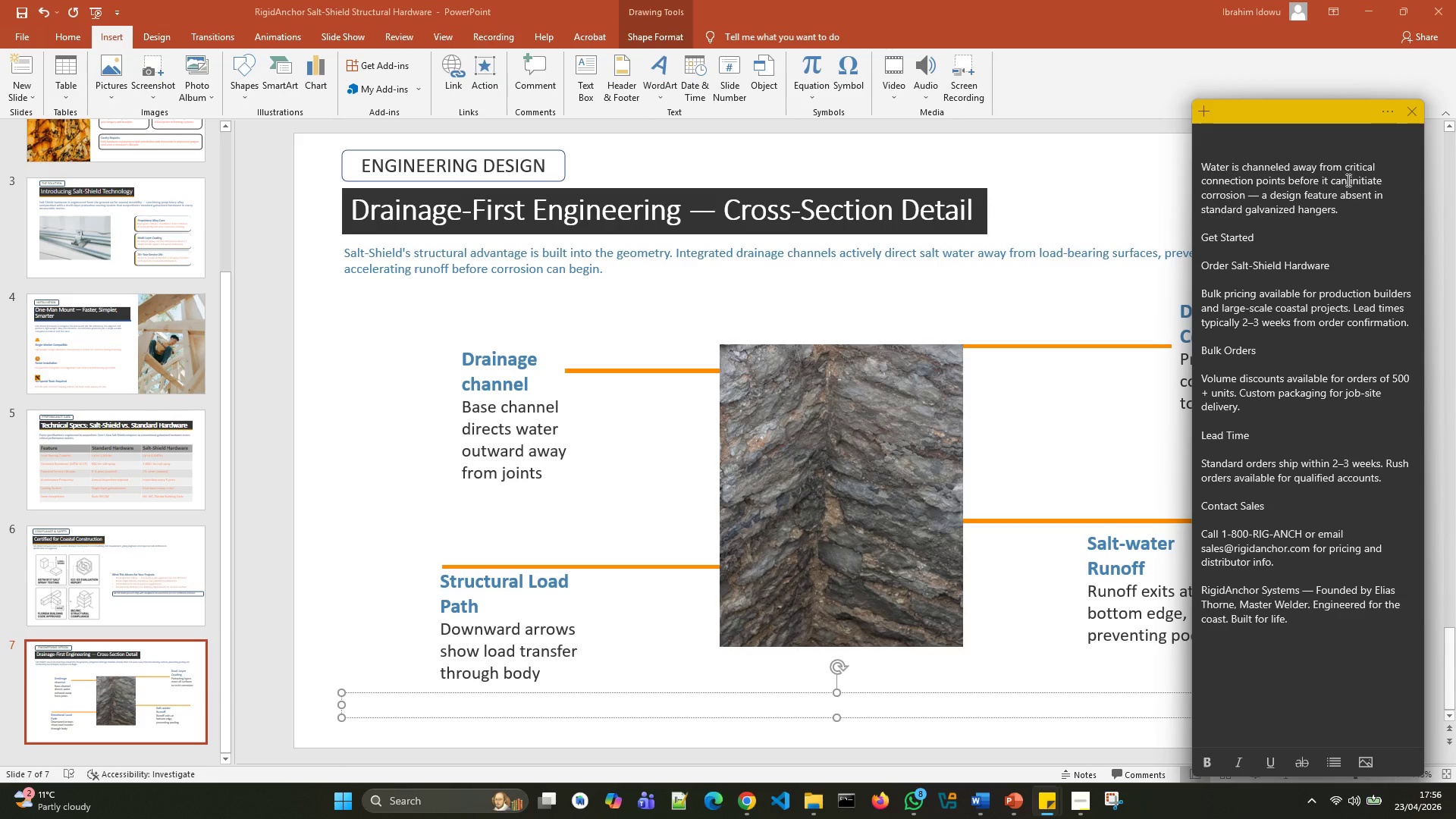 
left_click_drag(start_coordinate=[1348, 206], to_coordinate=[1203, 162])
 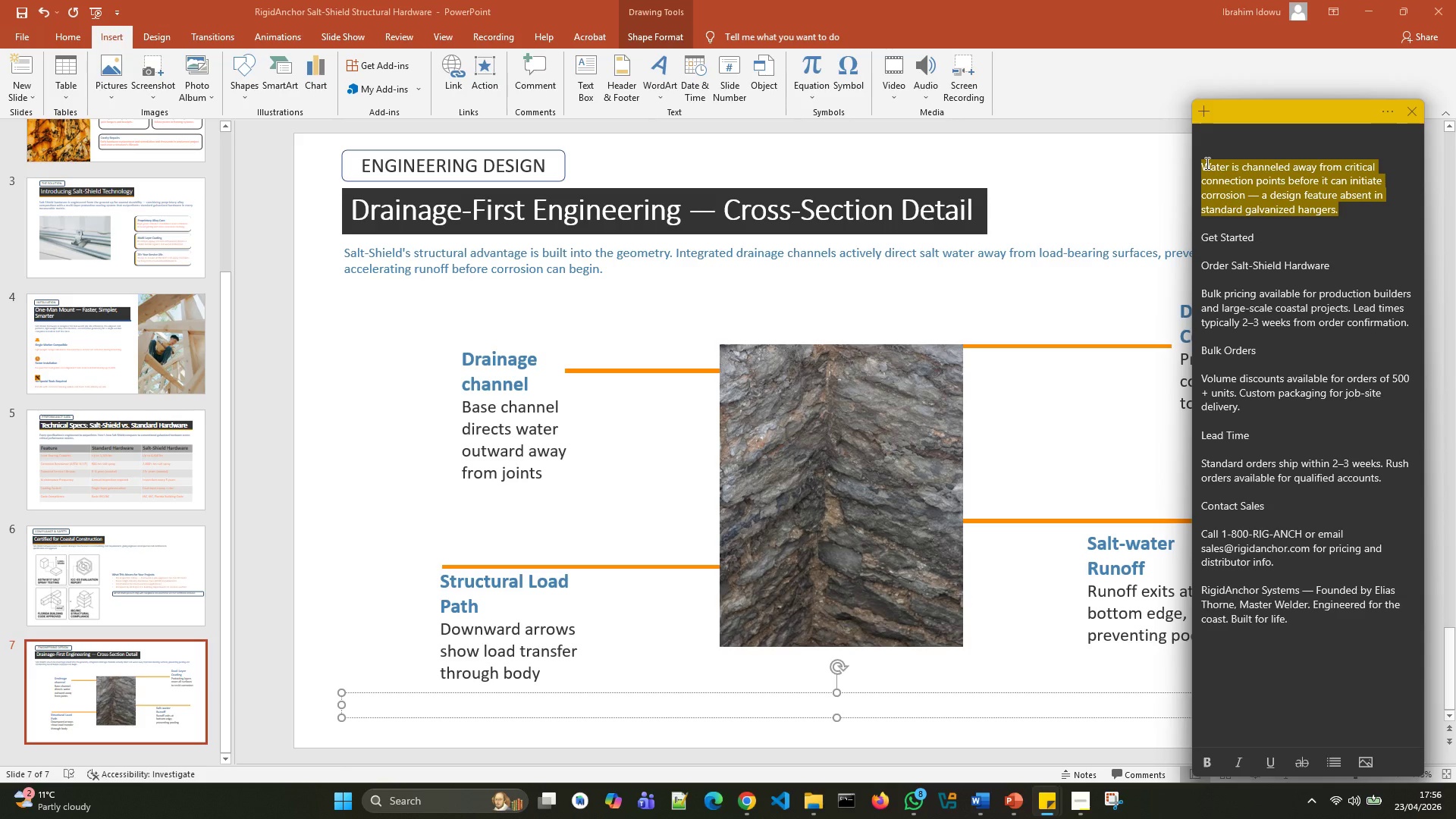 
key(Control+X)
 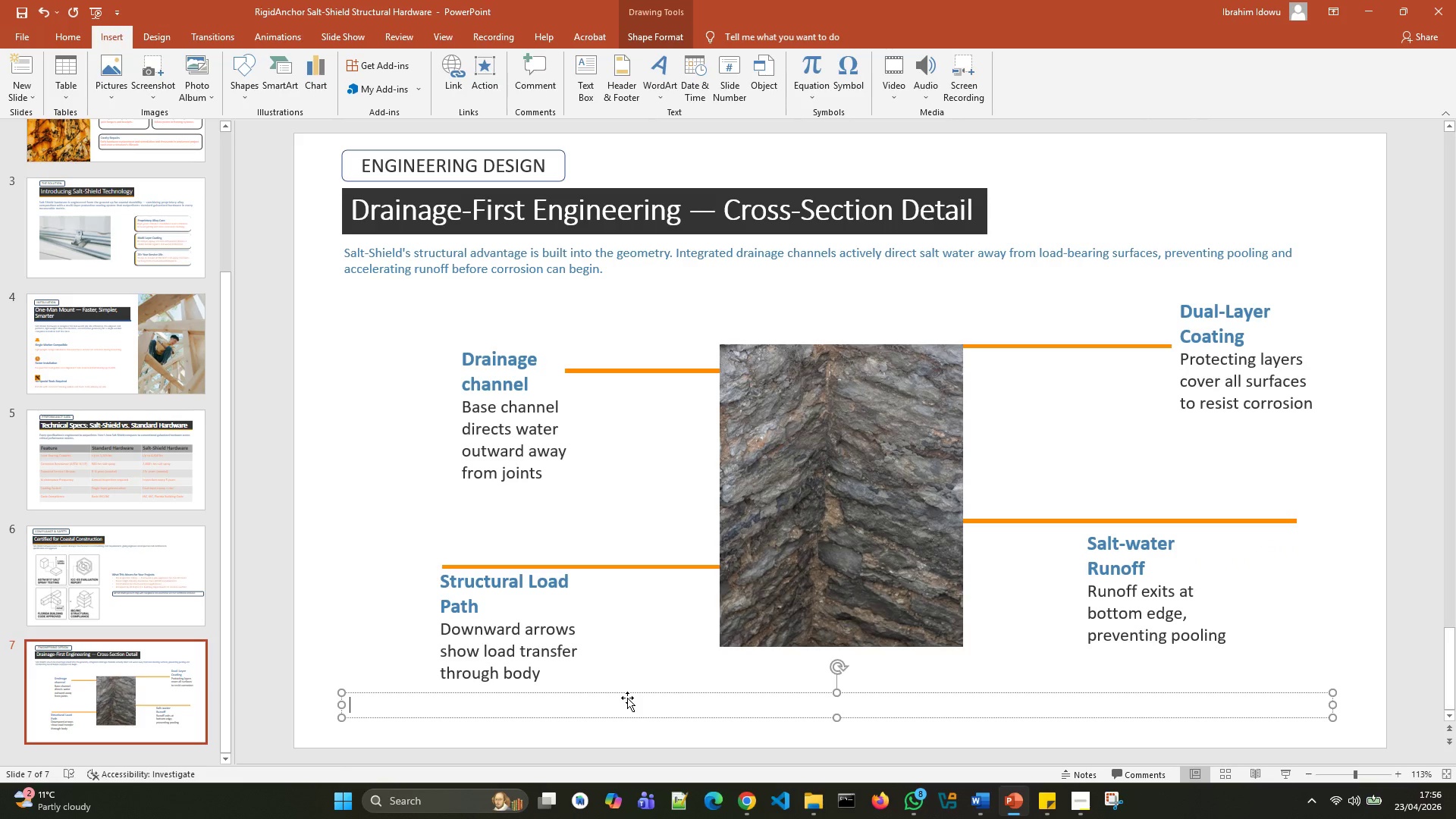 
key(Control+V)
 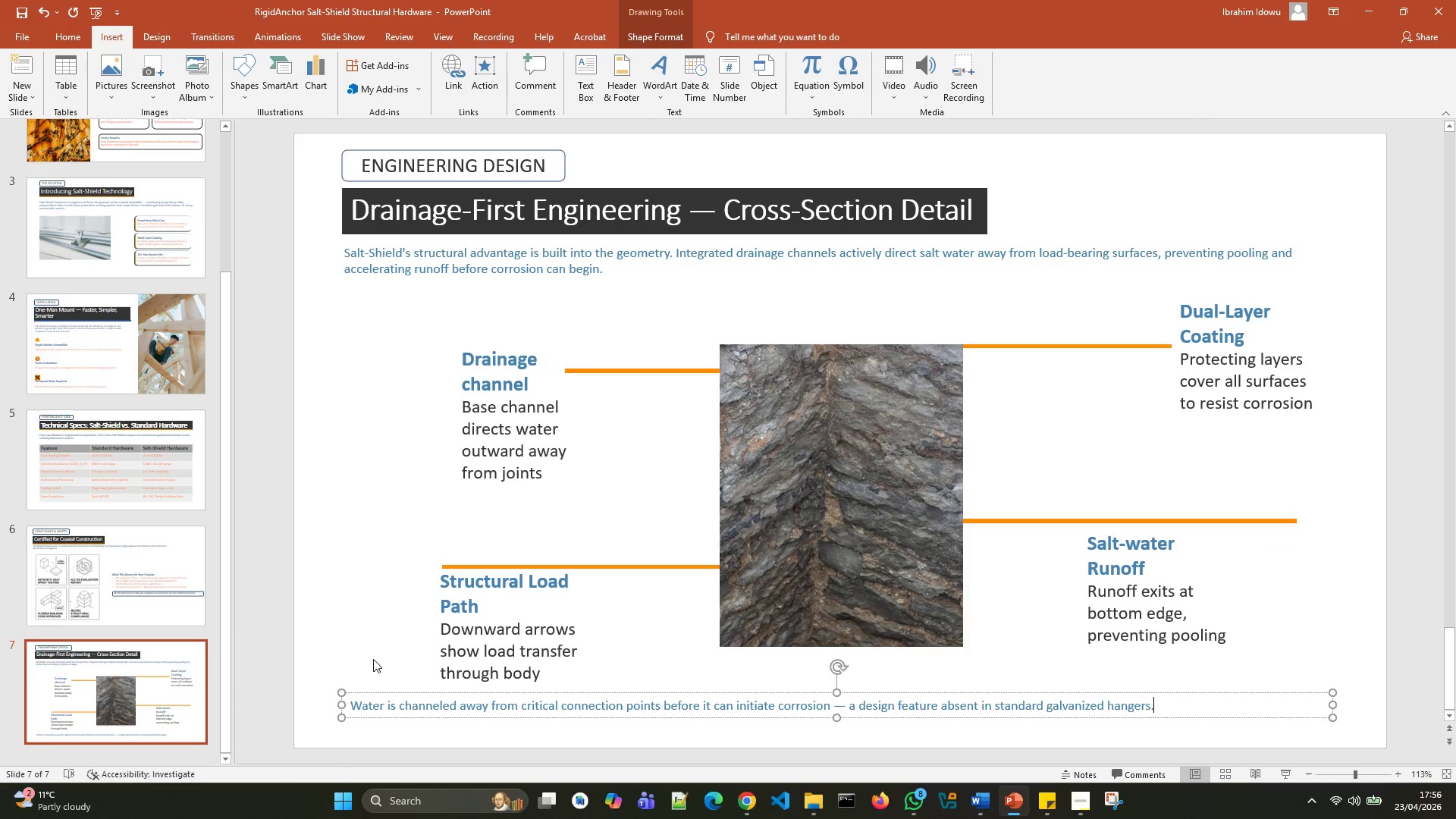 
left_click([373, 659])
 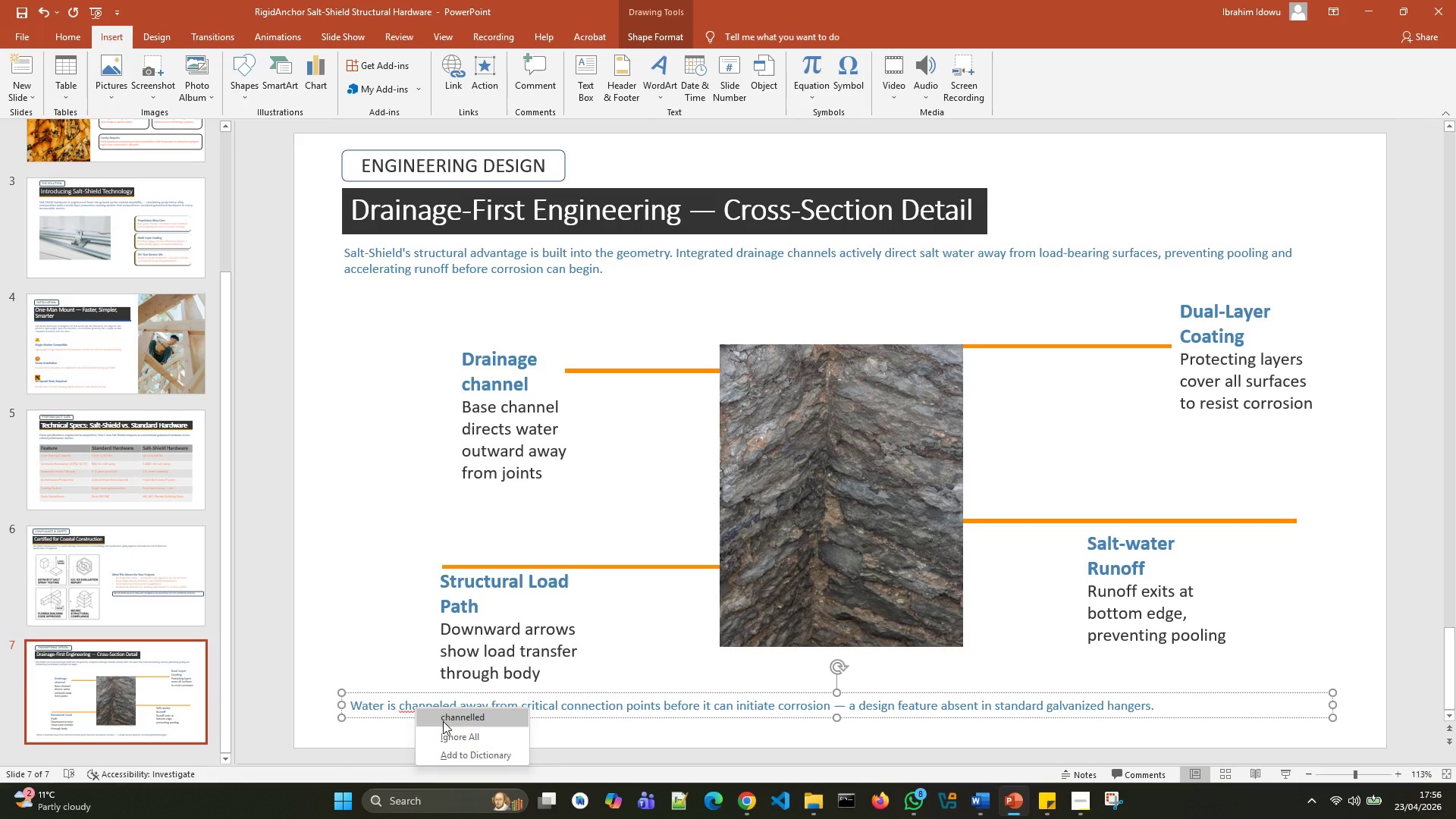 
wait(15.75)
 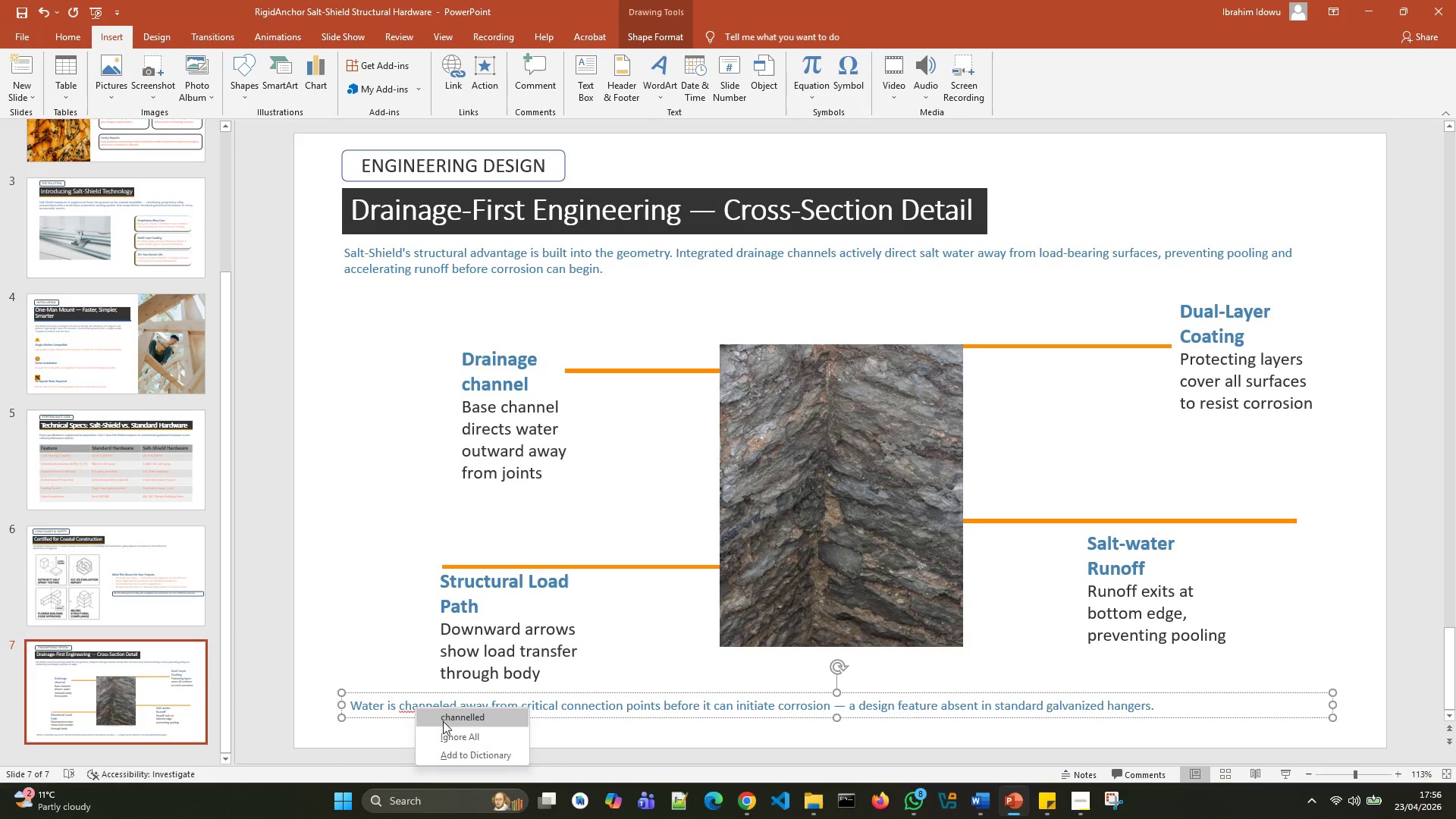 
left_click([443, 721])
 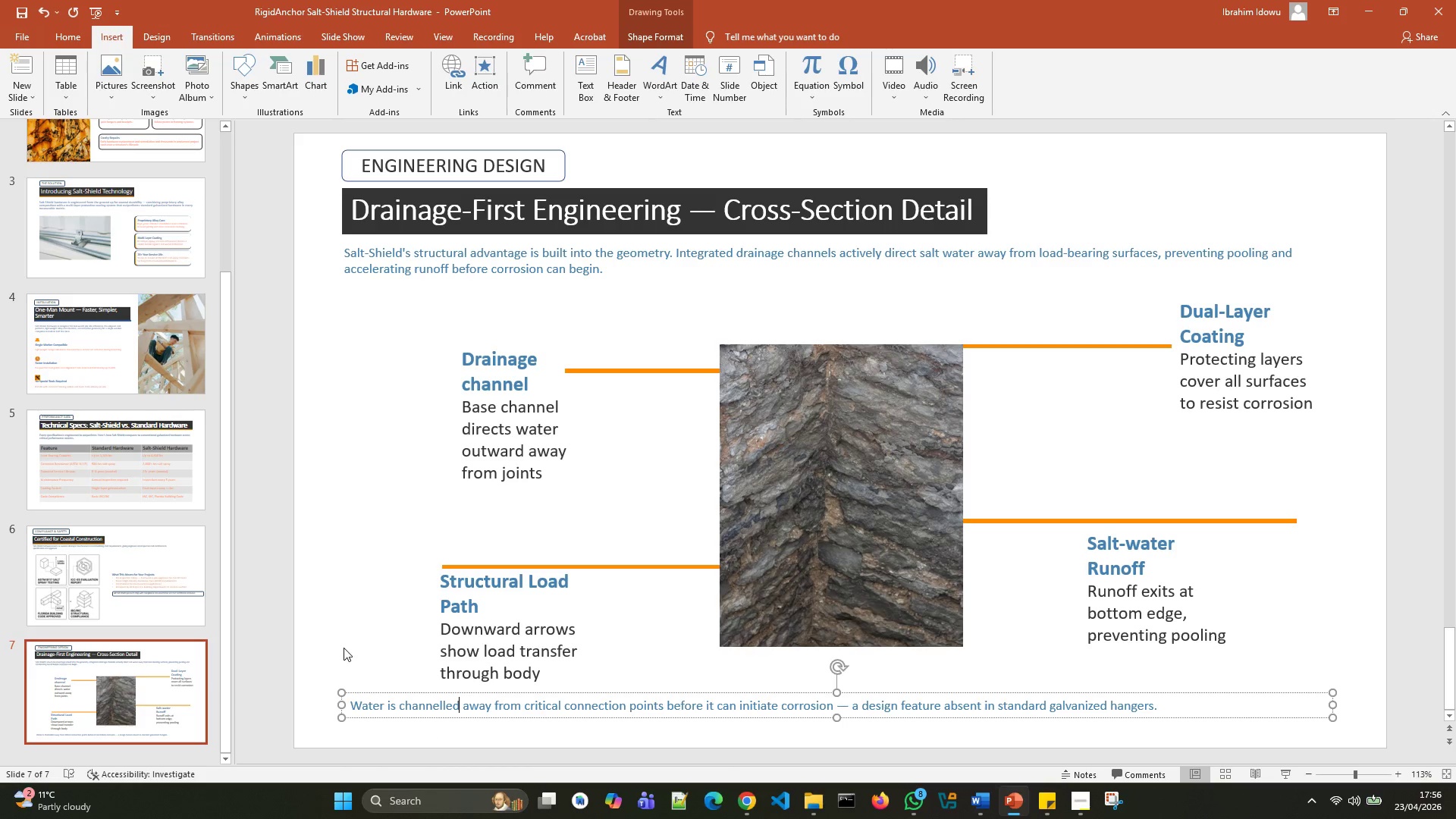 
left_click([362, 658])
 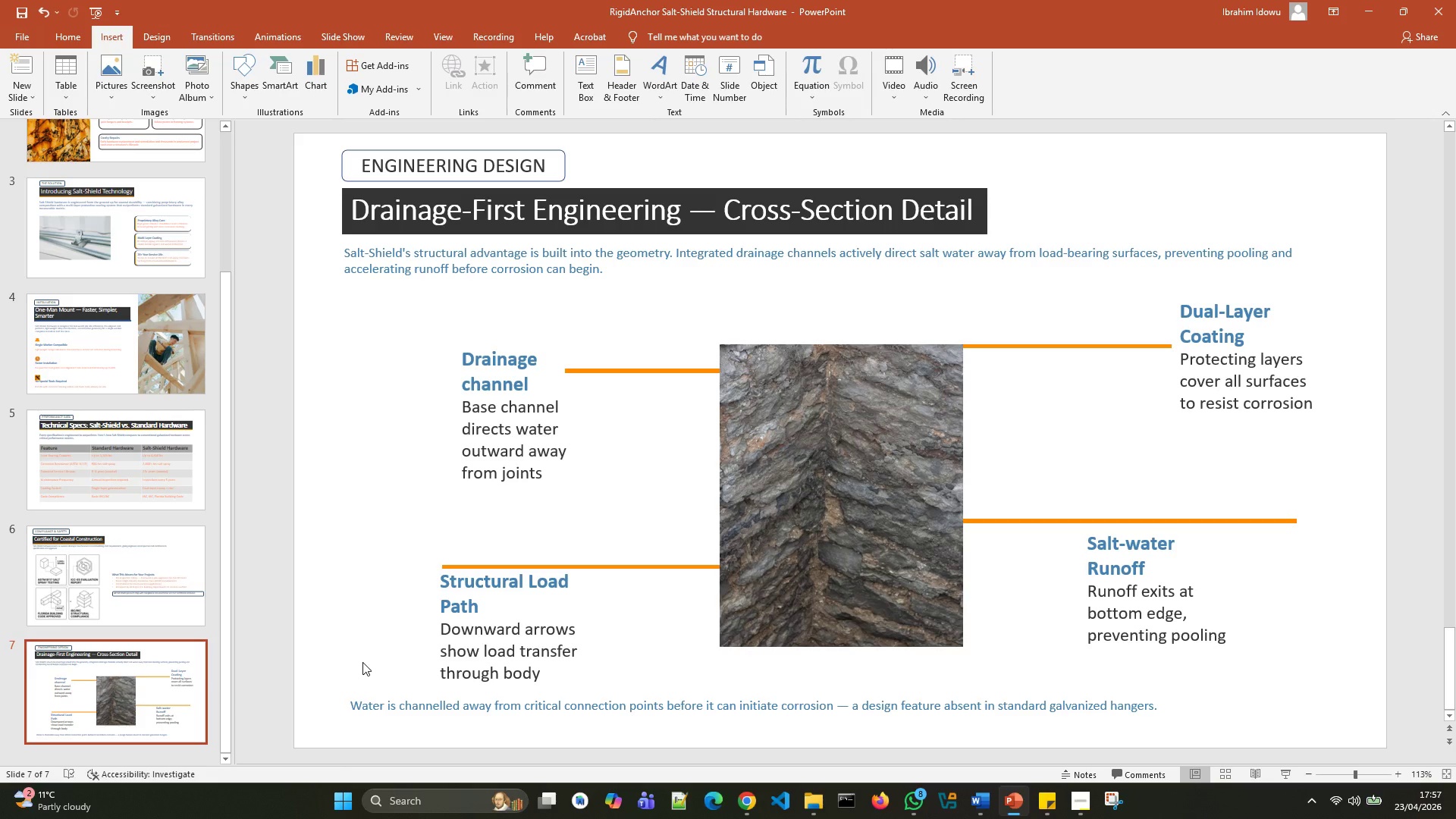 
wait(61.16)
 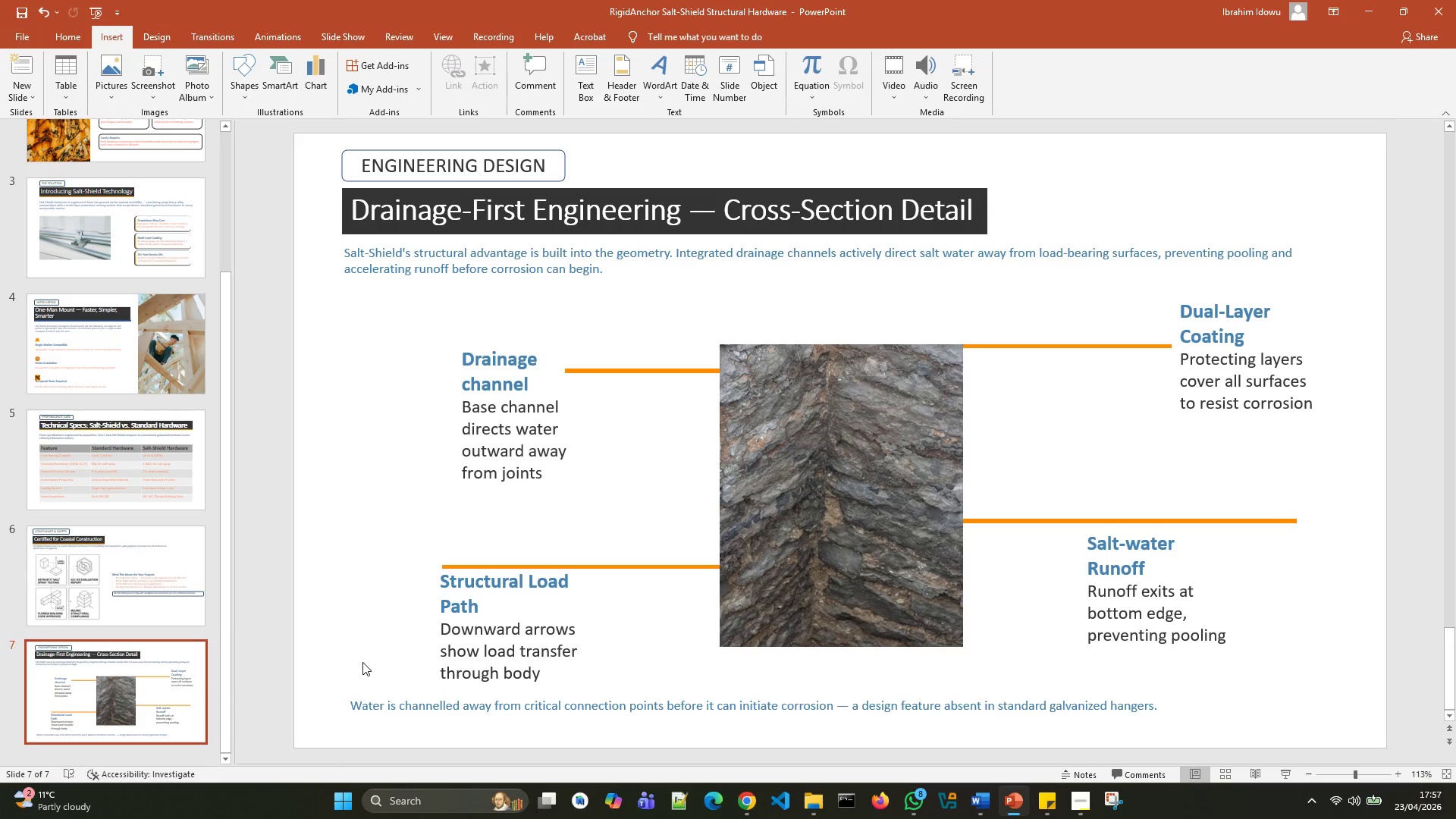 
scroll: coordinate [113, 463], scroll_direction: up, amount: 5.0
 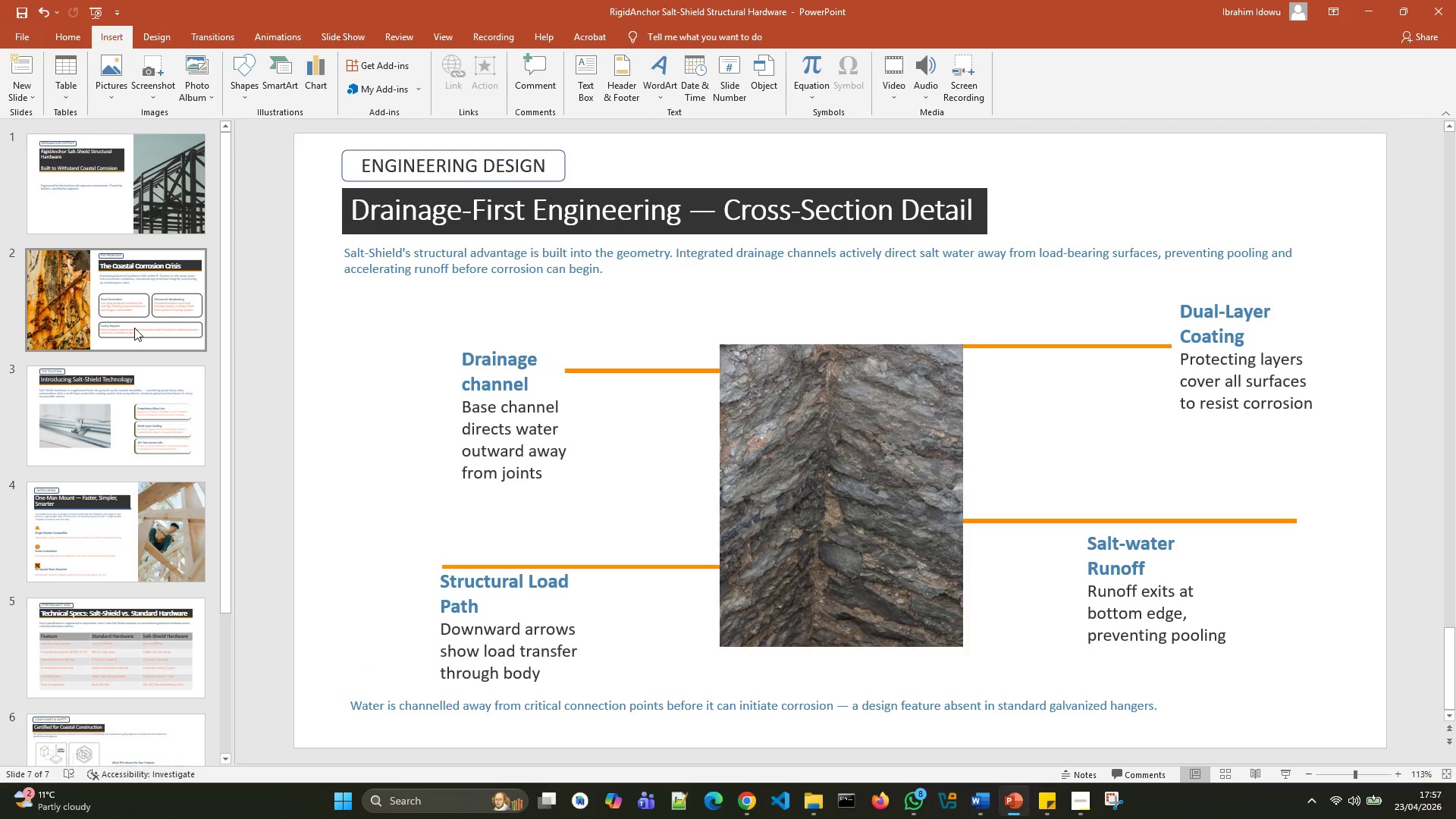 
left_click([135, 327])
 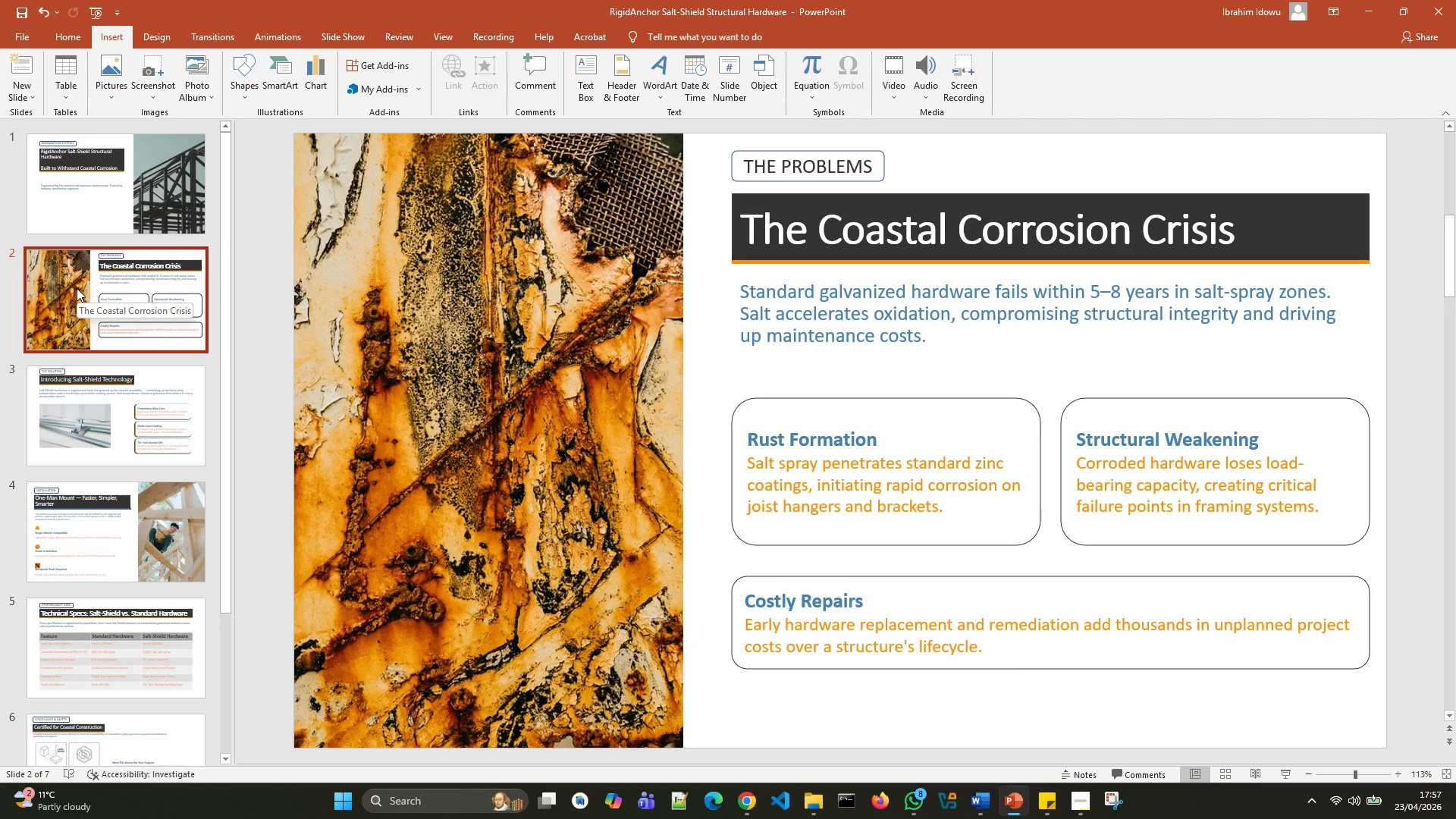 
key(Control+D)
 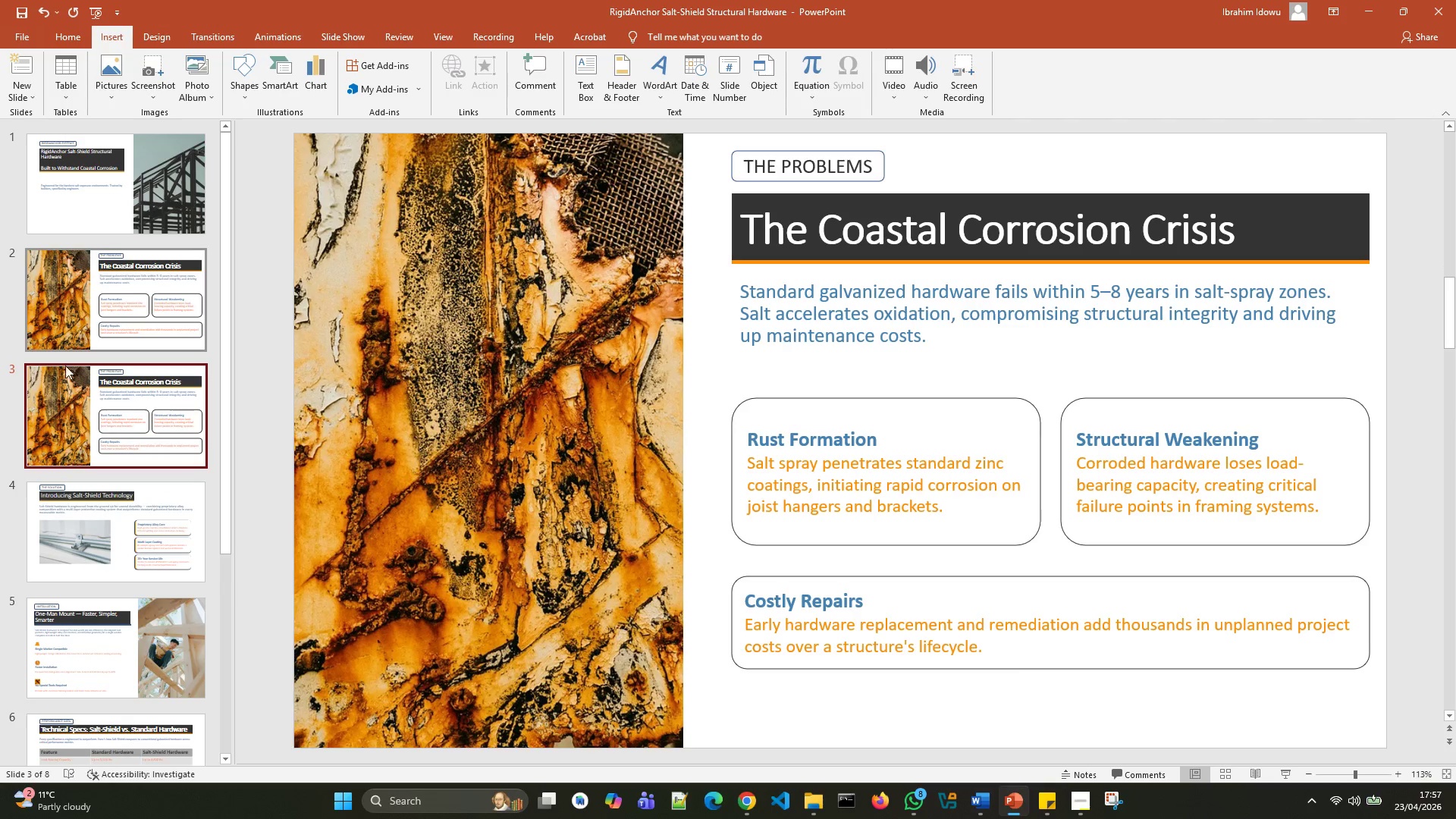 
left_click_drag(start_coordinate=[74, 400], to_coordinate=[74, 677])
 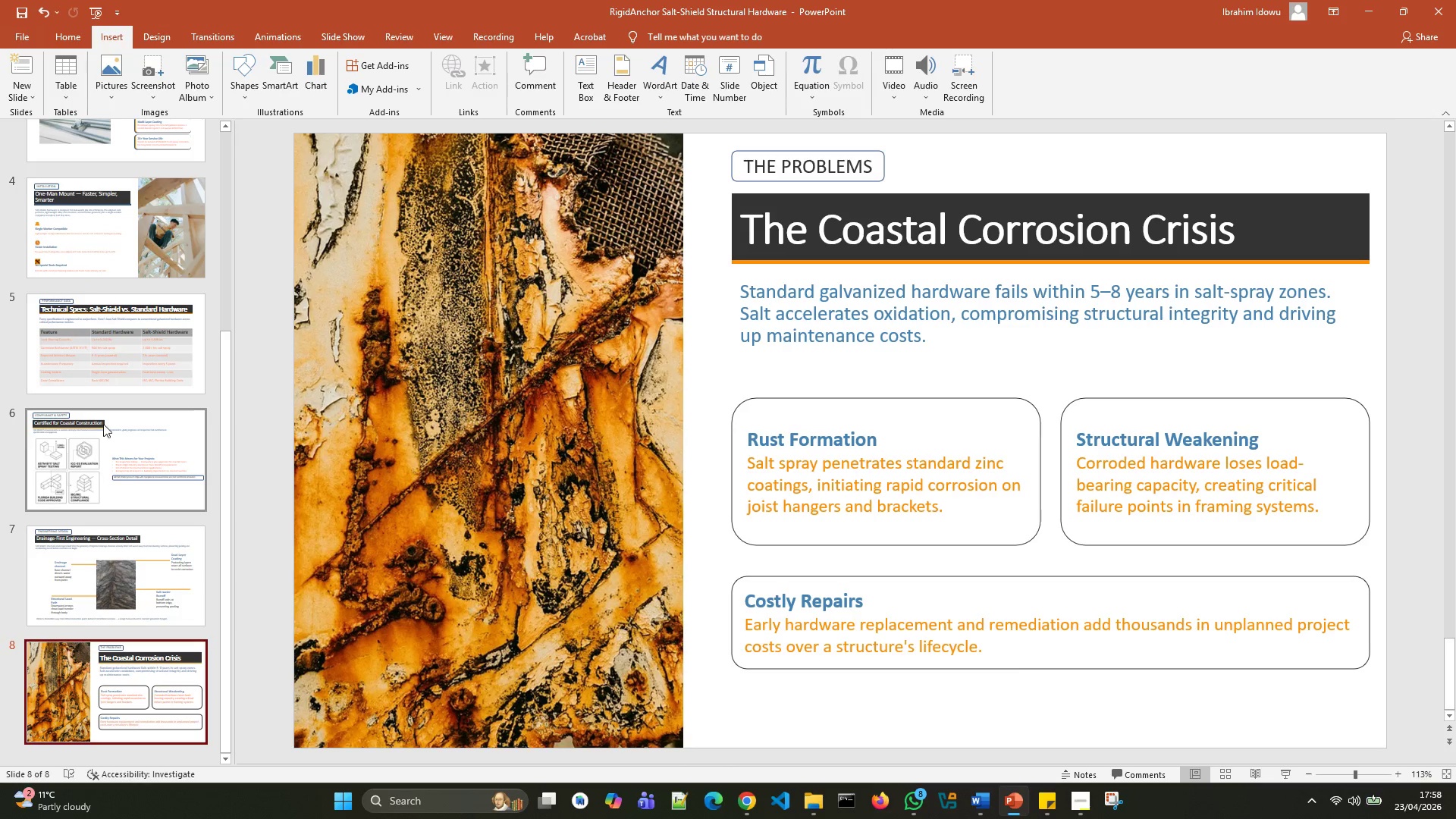 
scroll: coordinate [152, 267], scroll_direction: up, amount: 10.0
 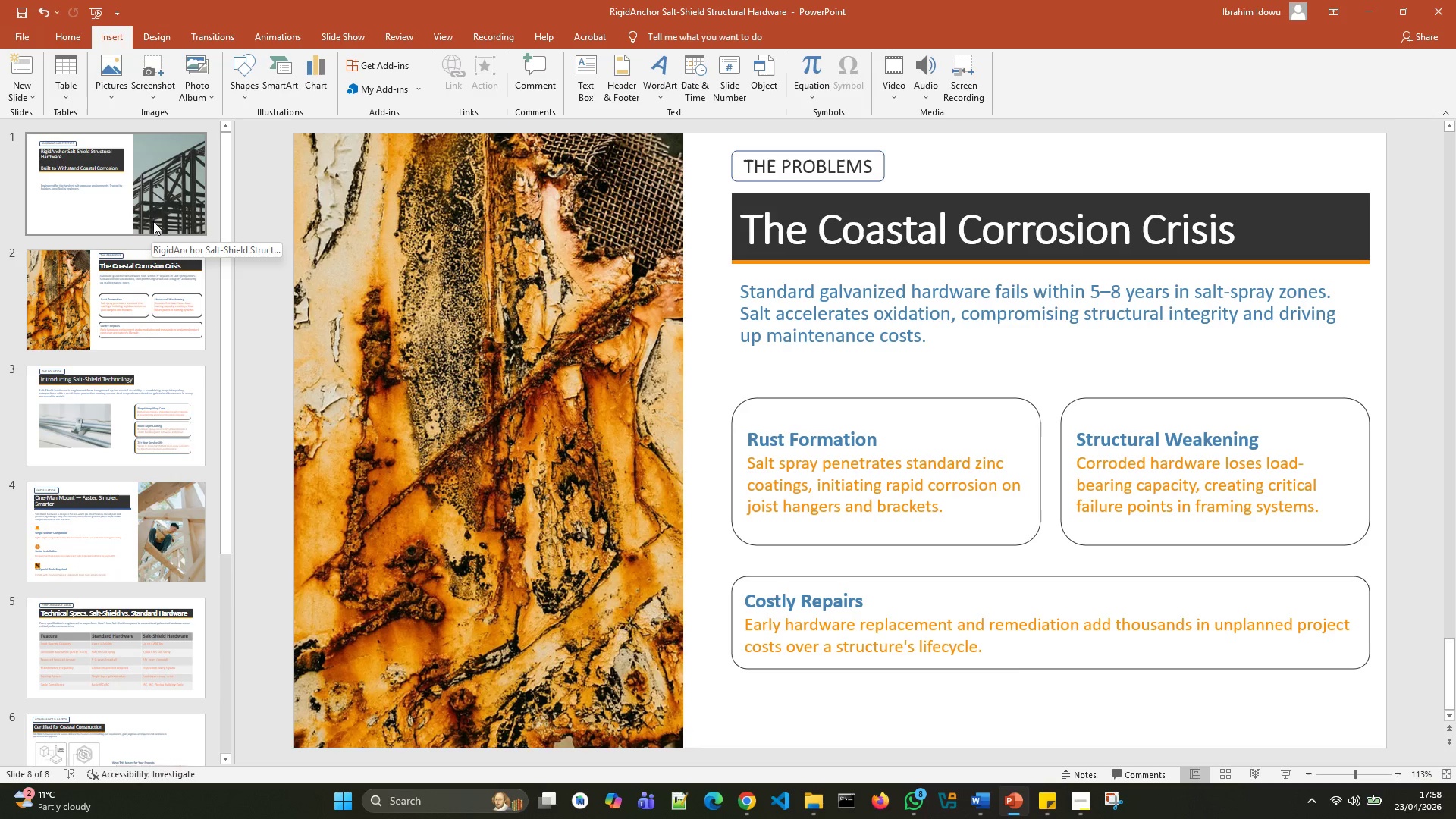 
scroll: coordinate [146, 730], scroll_direction: down, amount: 8.0
 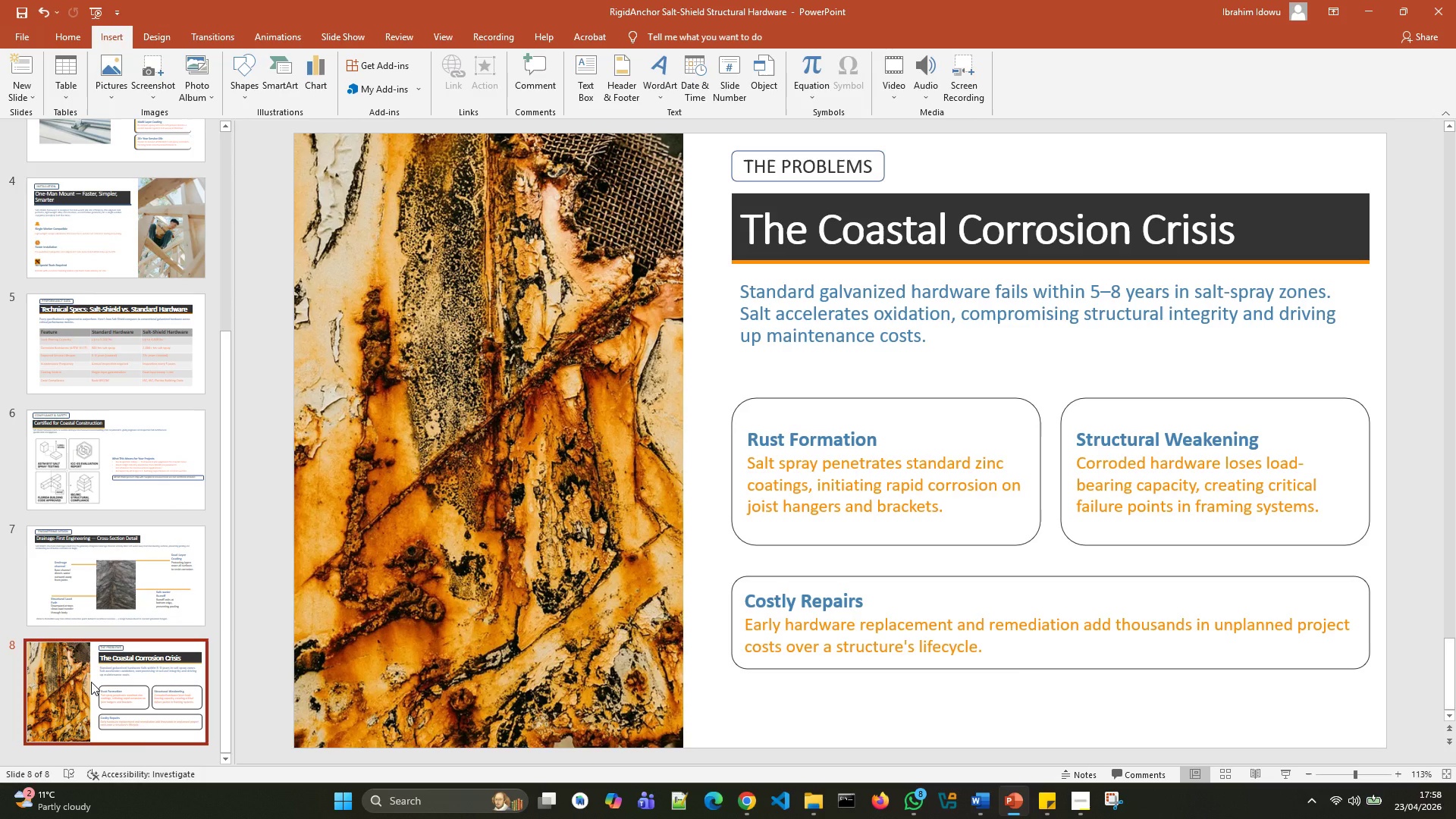 
left_click([91, 682])
 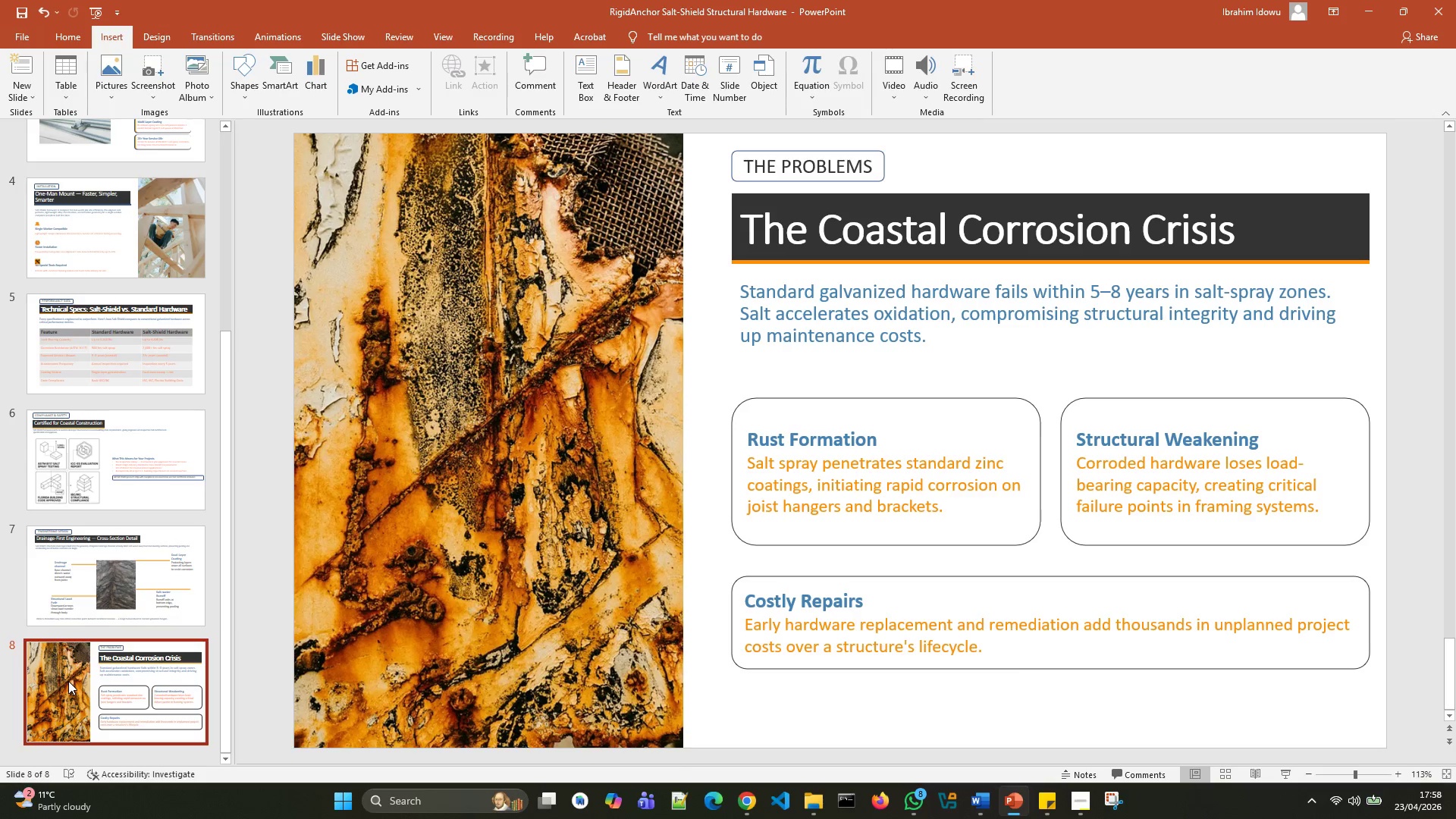 
left_click([61, 686])
 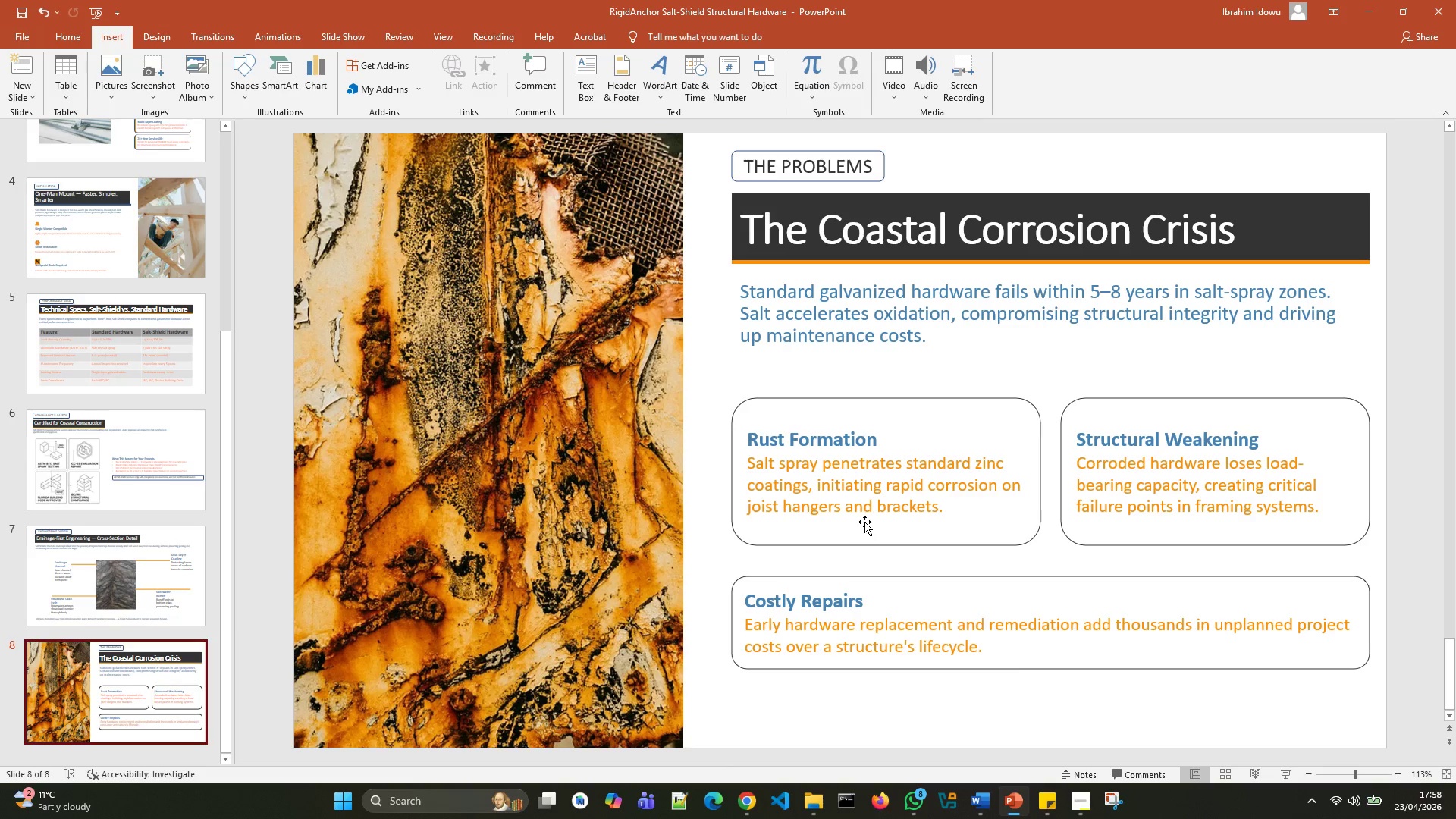 
wait(5.69)
 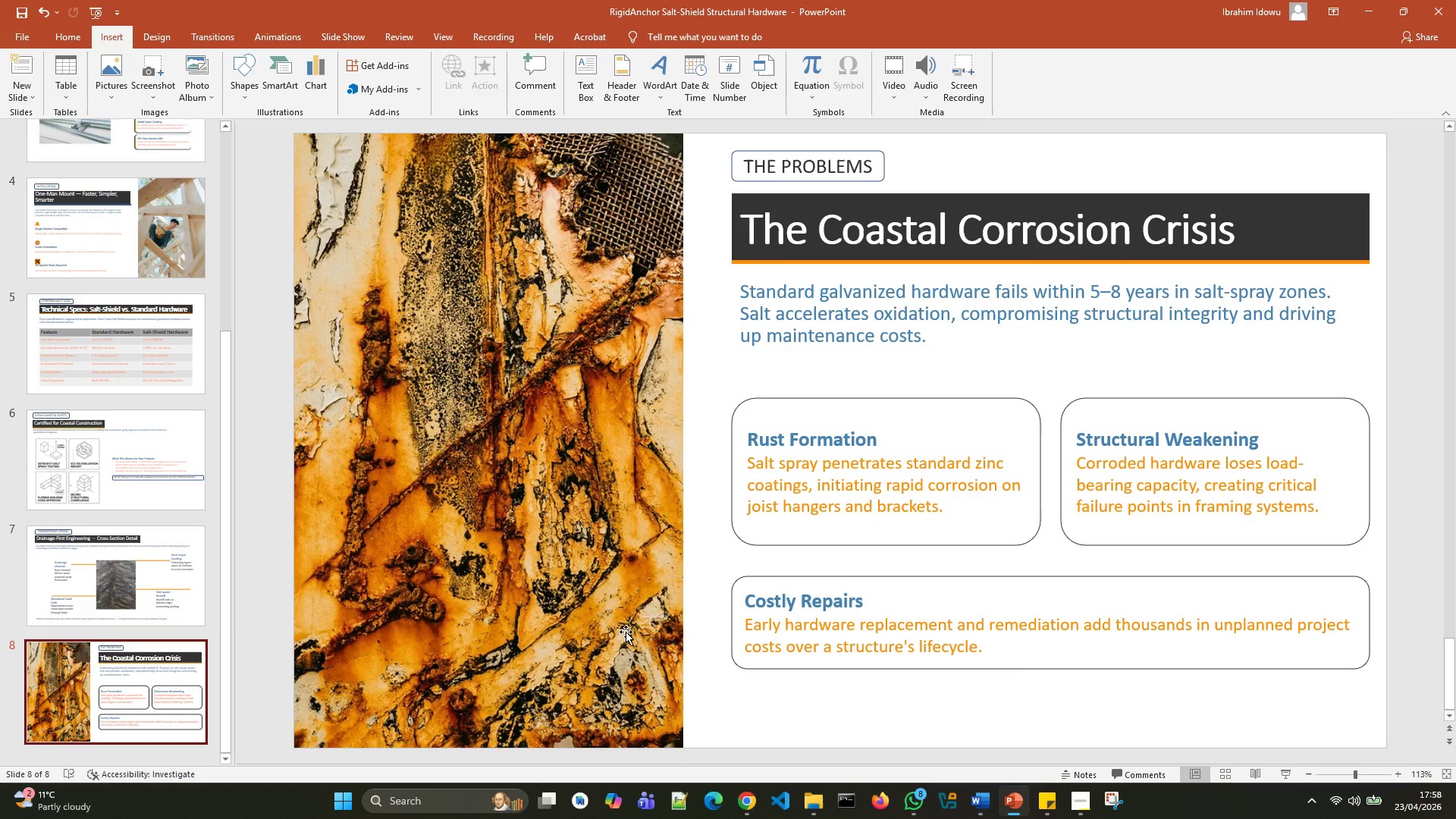 
left_click([567, 546])
 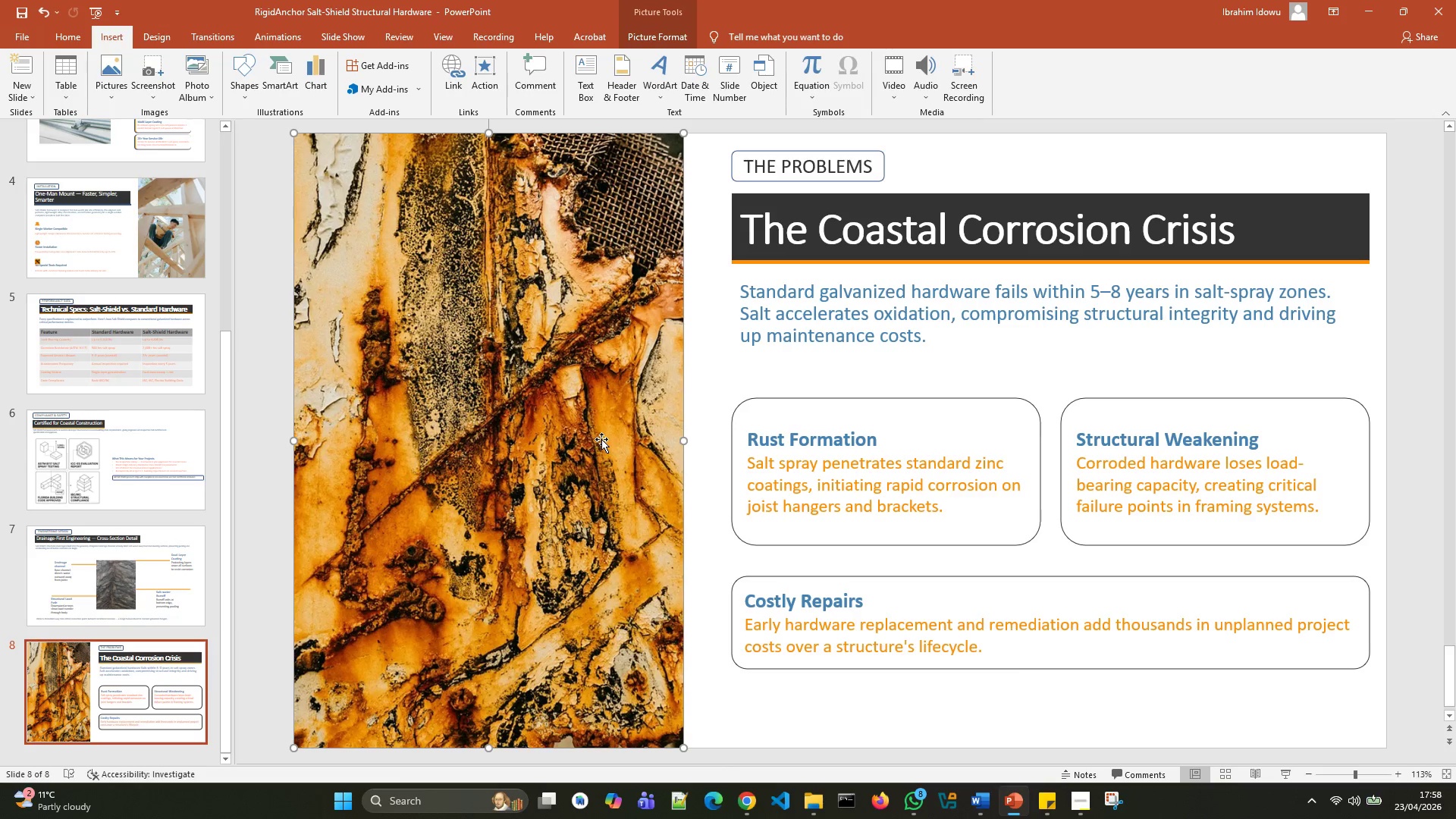 
left_click_drag(start_coordinate=[601, 439], to_coordinate=[1345, 440])
 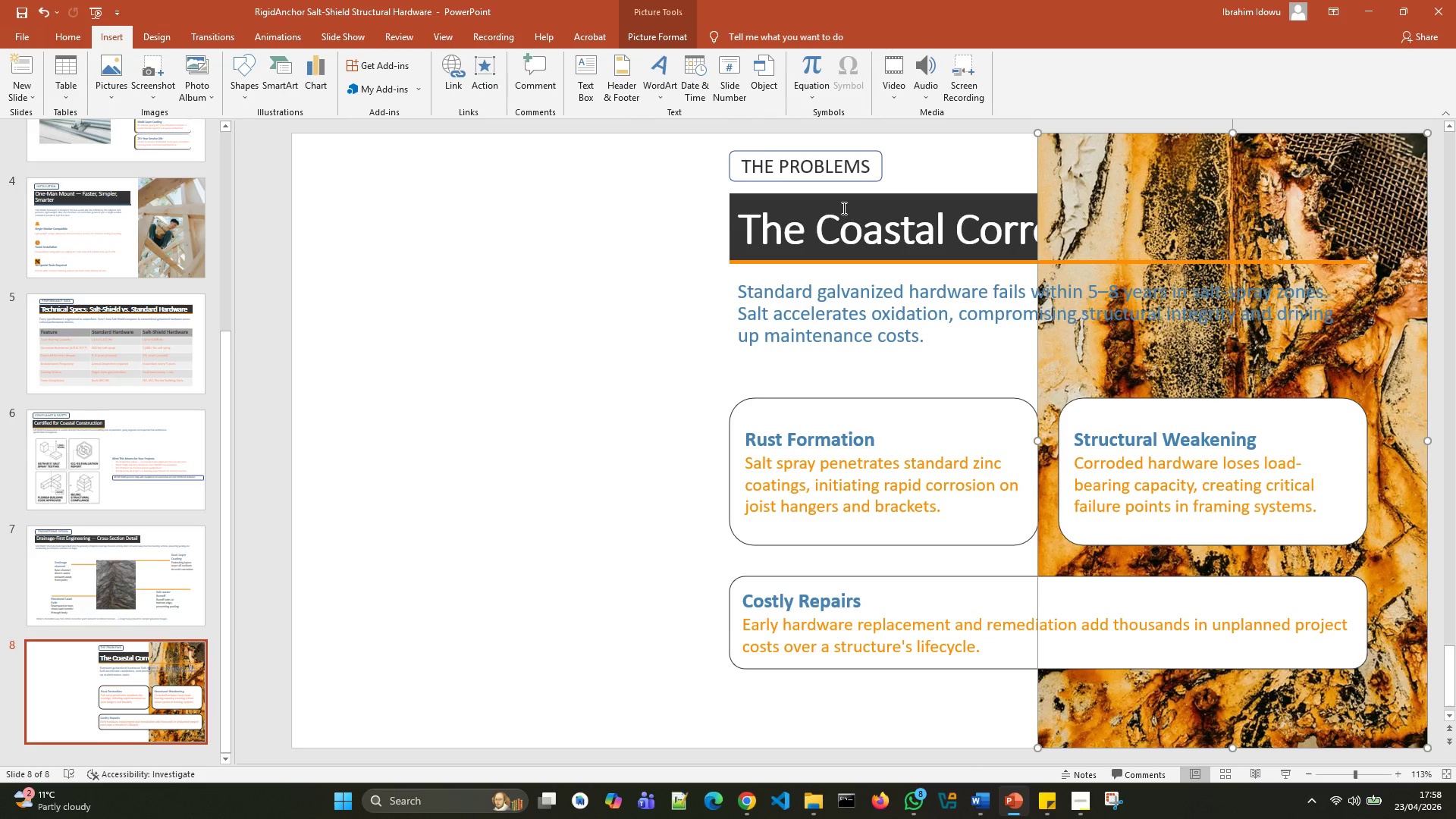 
left_click([843, 208])
 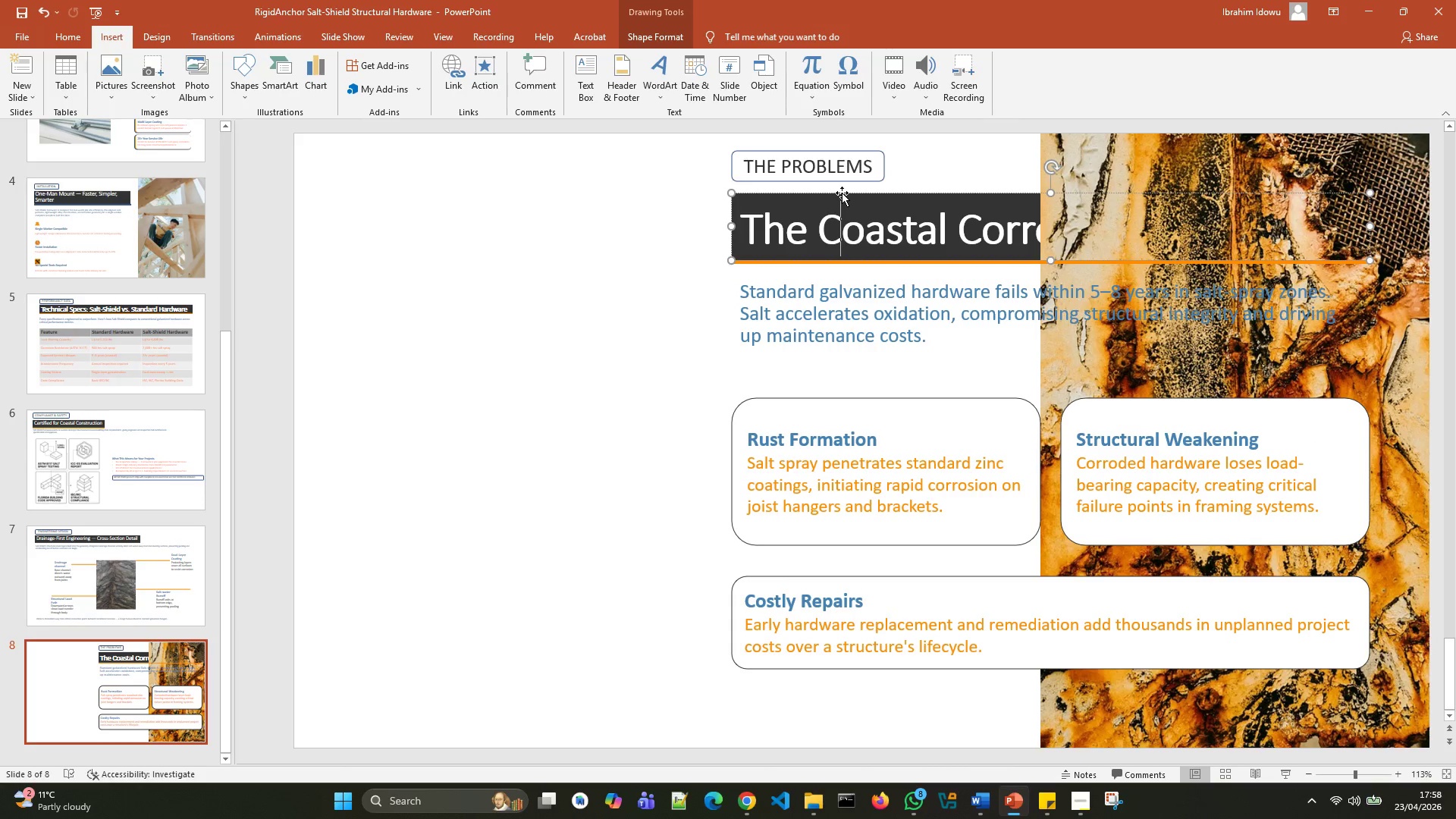 
left_click_drag(start_coordinate=[842, 193], to_coordinate=[408, 184])
 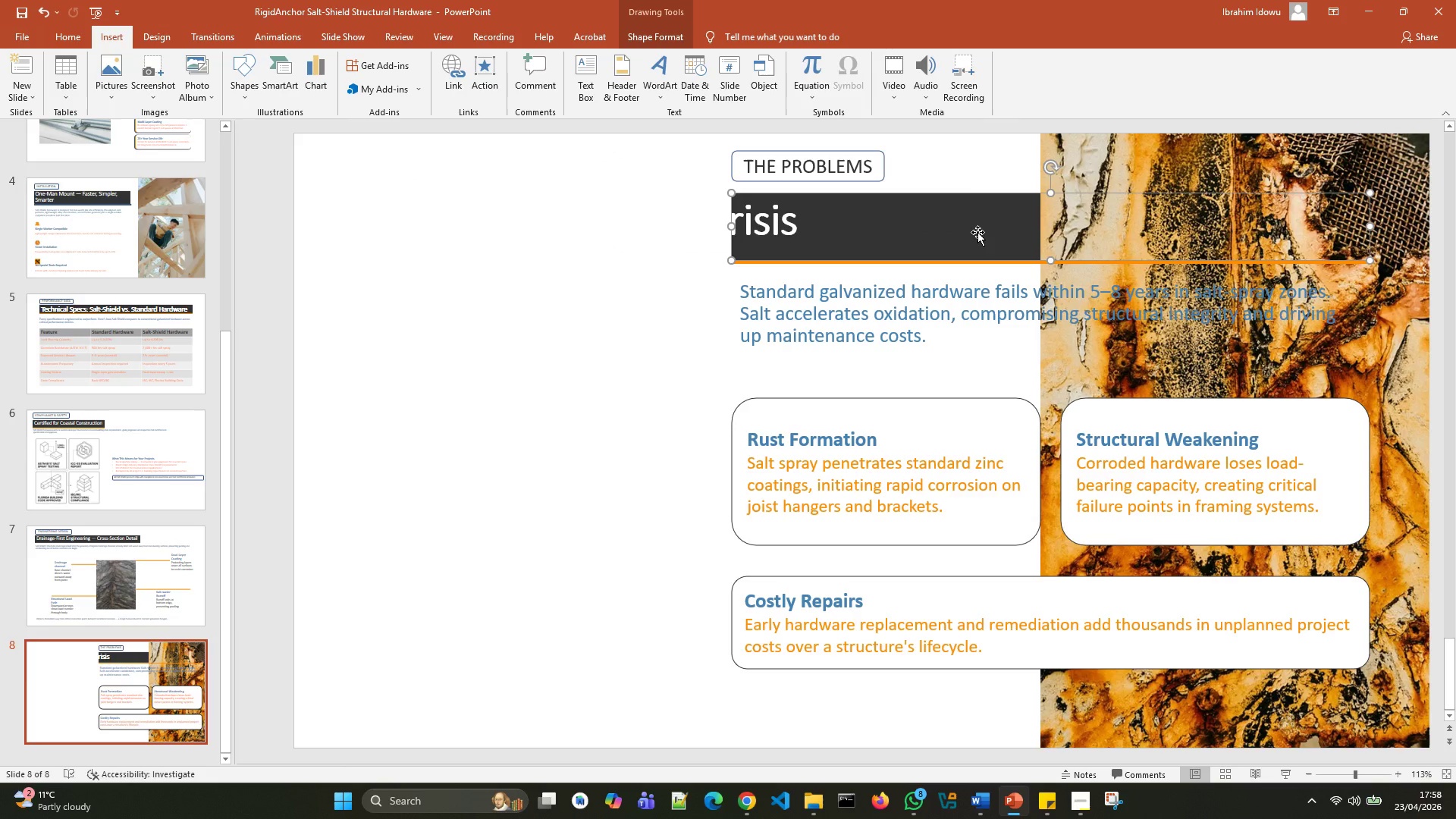 
left_click_drag(start_coordinate=[977, 232], to_coordinate=[534, 222])
 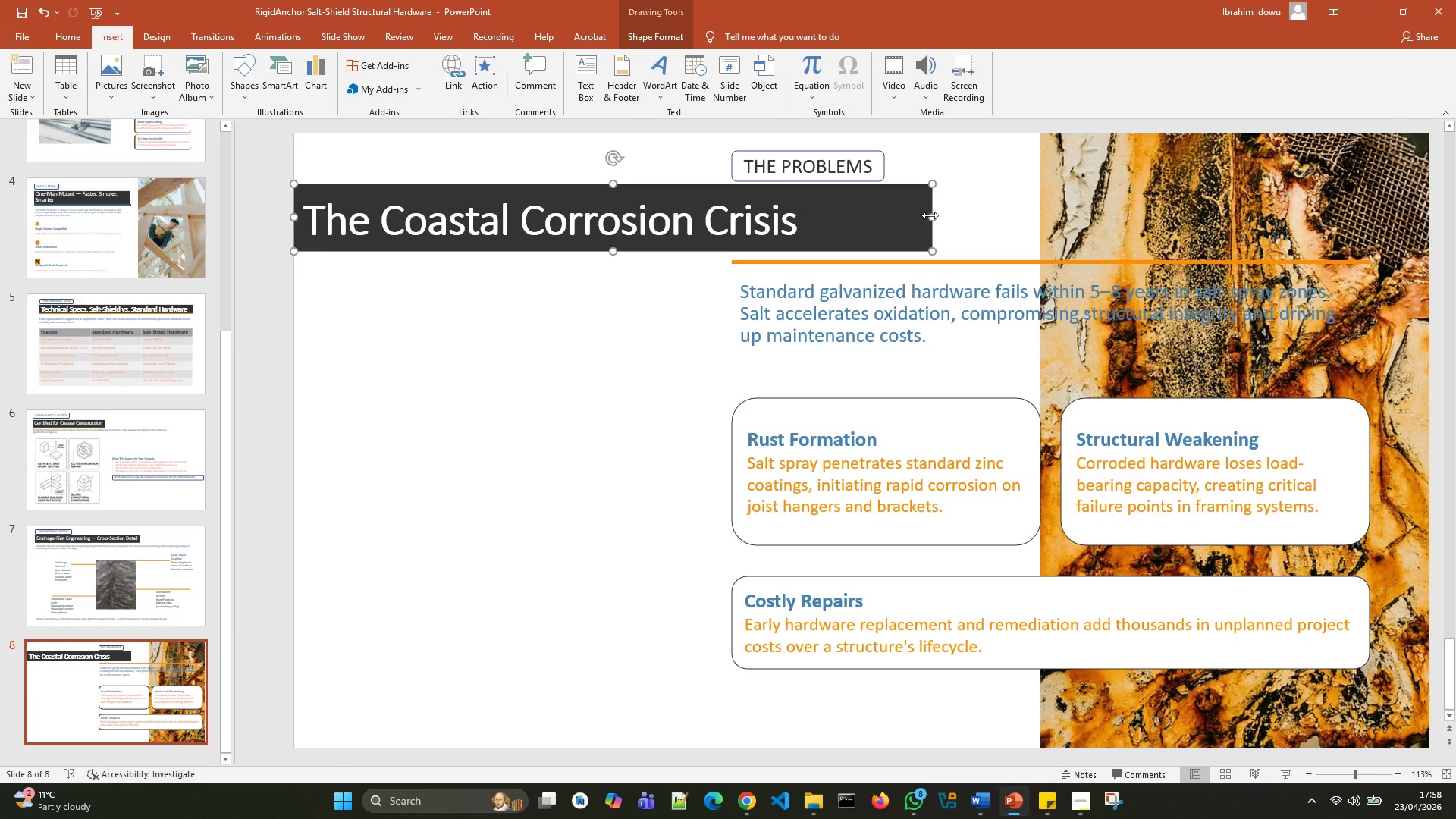 
left_click_drag(start_coordinate=[930, 217], to_coordinate=[851, 226])
 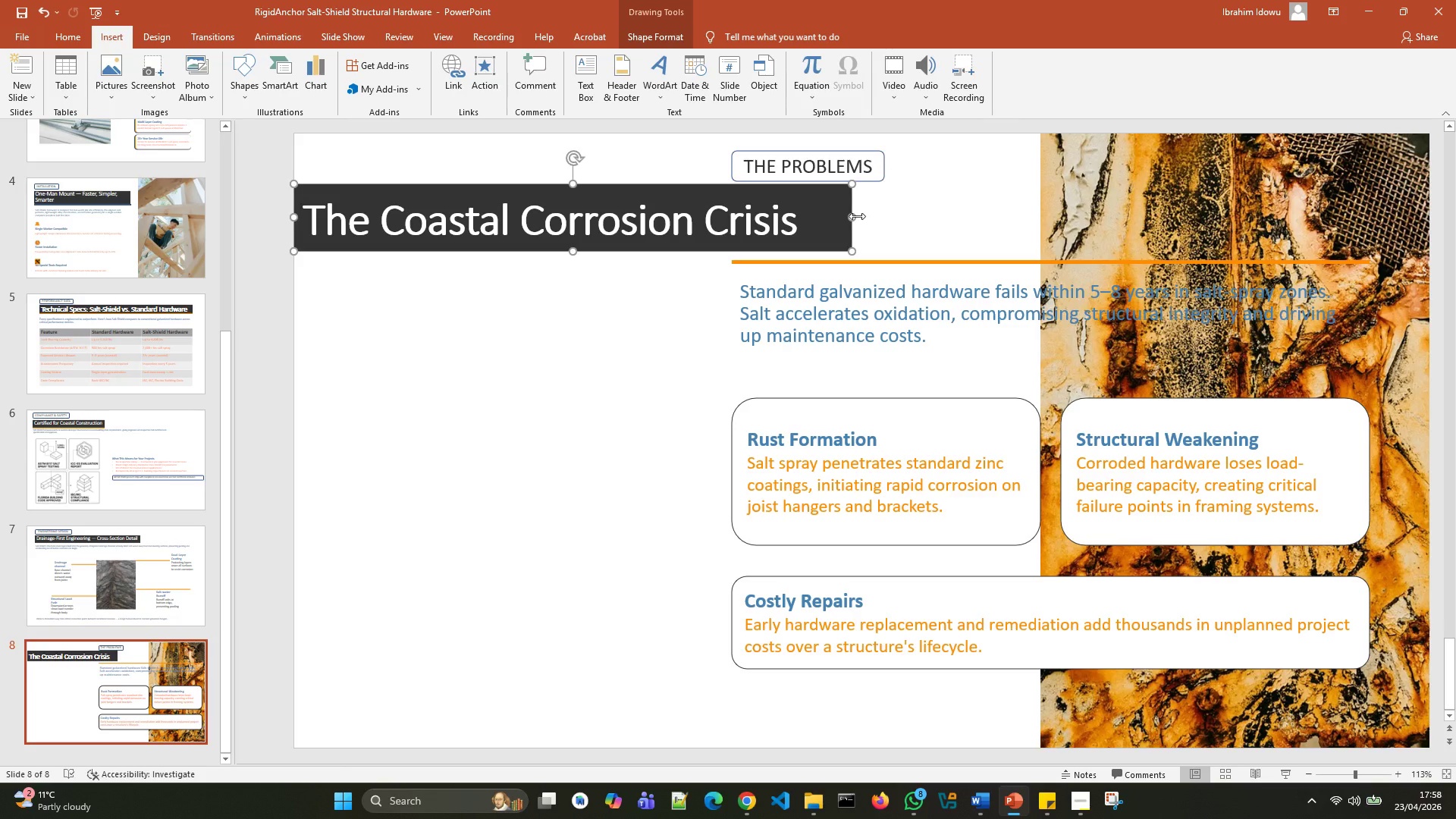 
left_click([843, 167])
 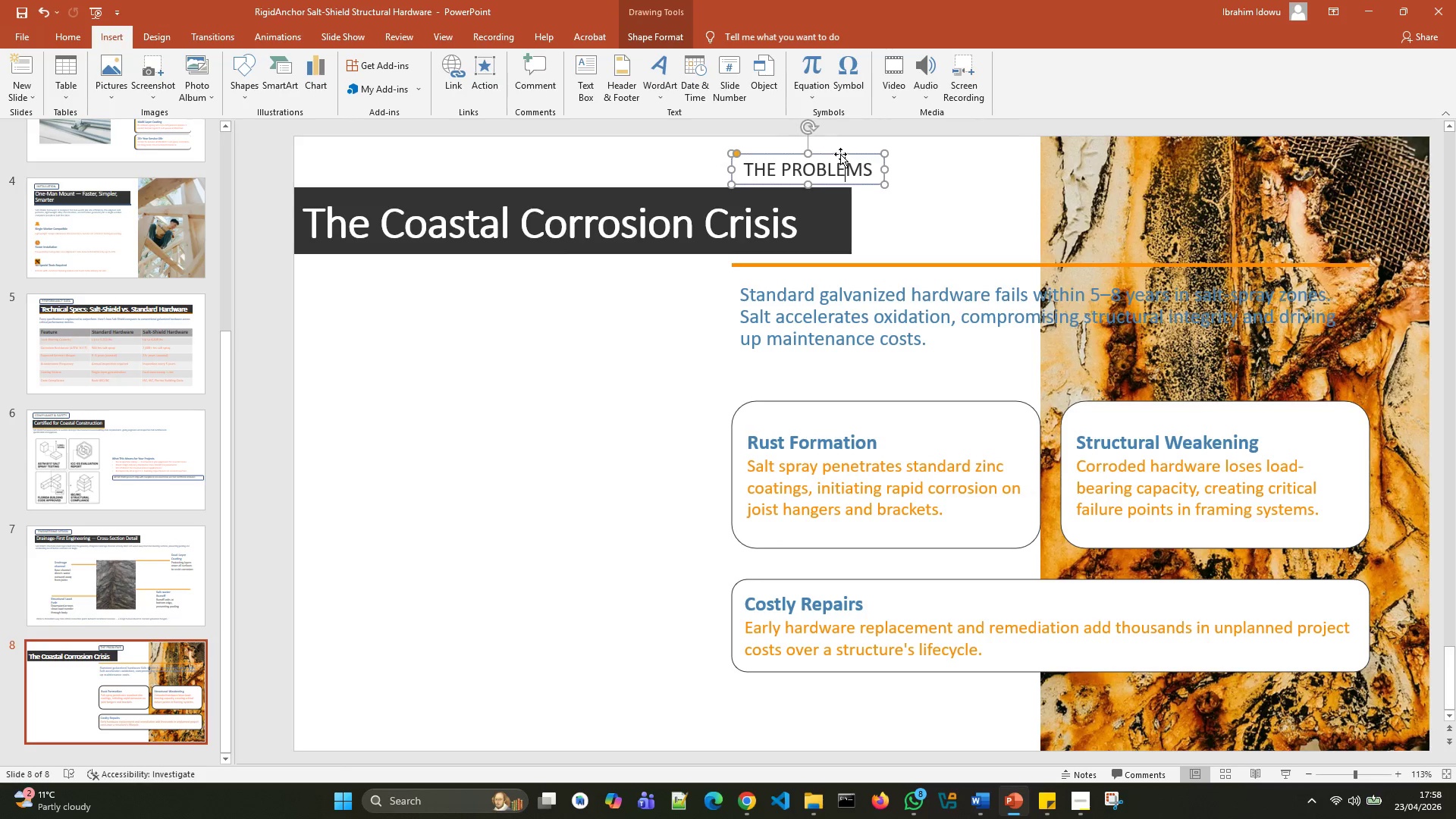 
left_click_drag(start_coordinate=[840, 154], to_coordinate=[420, 152])
 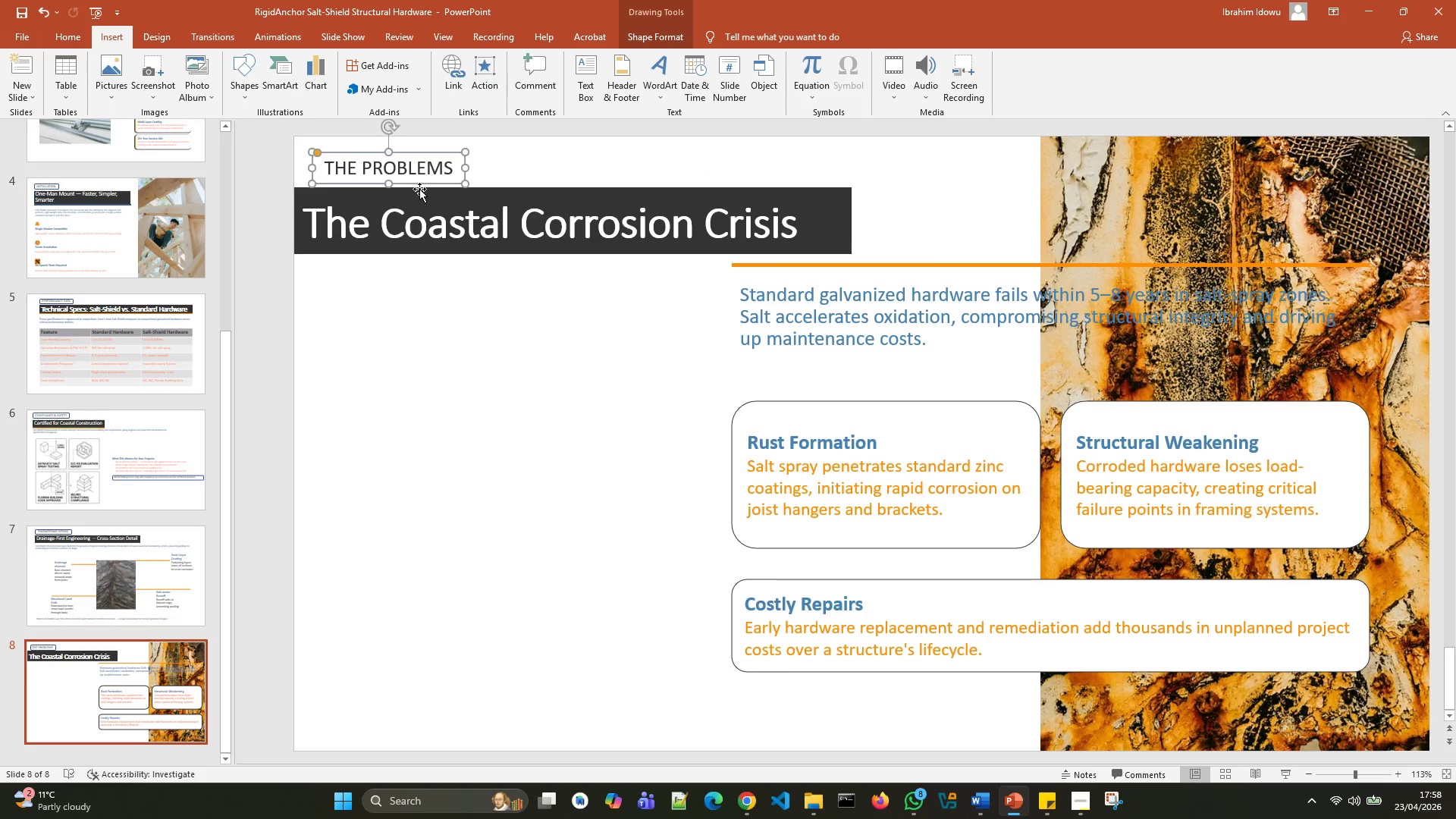 
left_click([419, 189])
 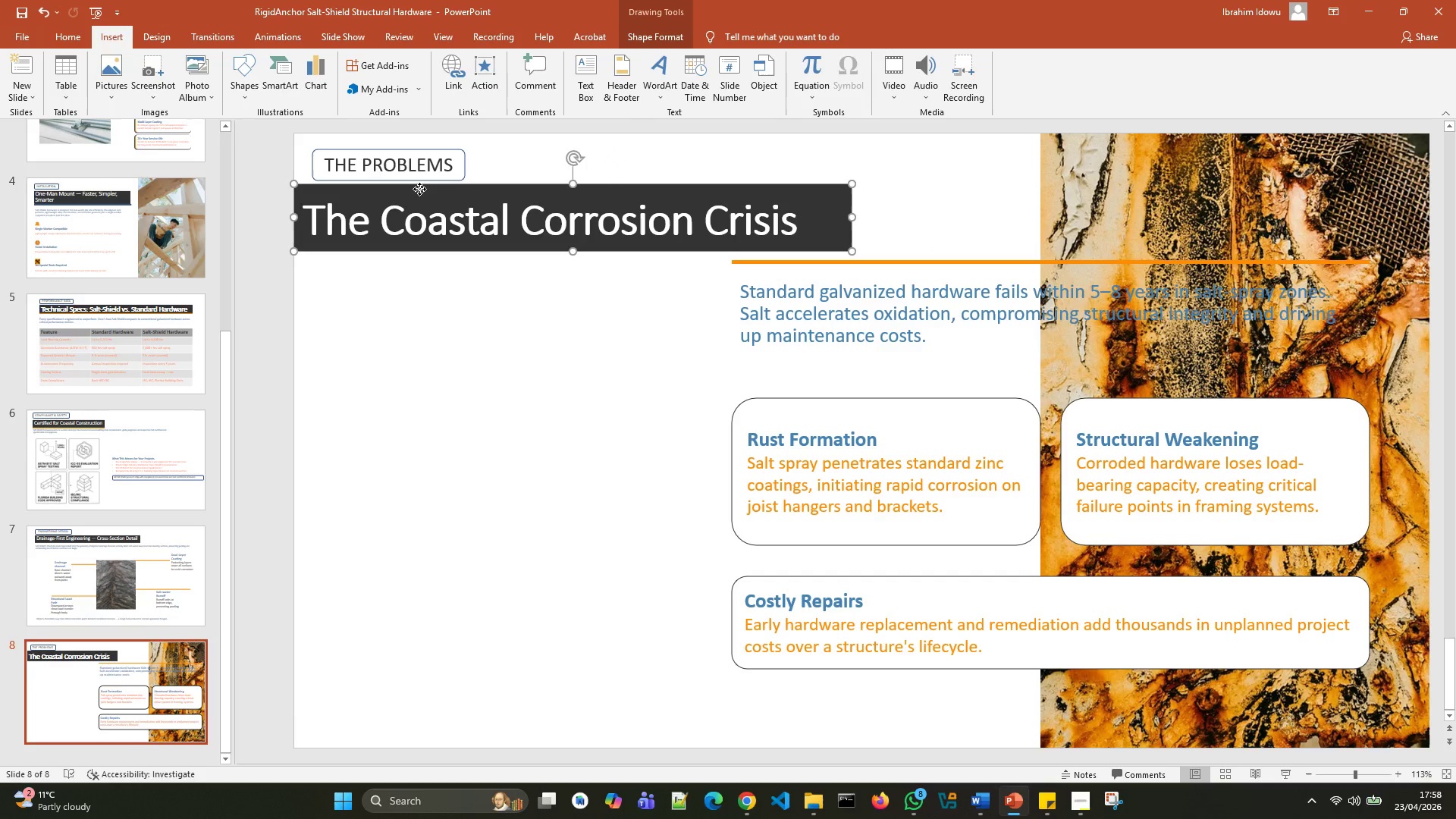 
left_click_drag(start_coordinate=[419, 189], to_coordinate=[435, 189])
 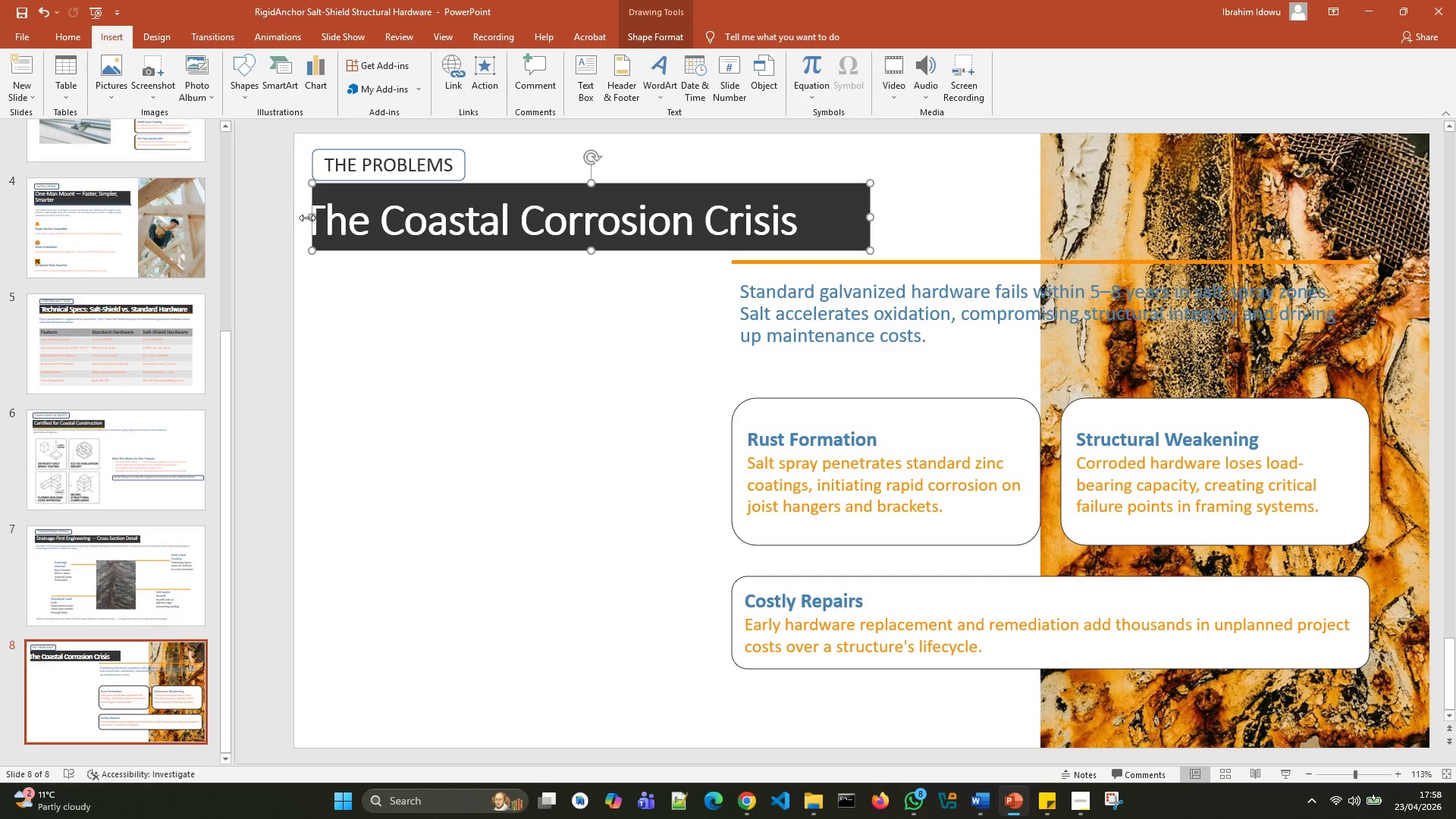 
left_click([304, 213])
 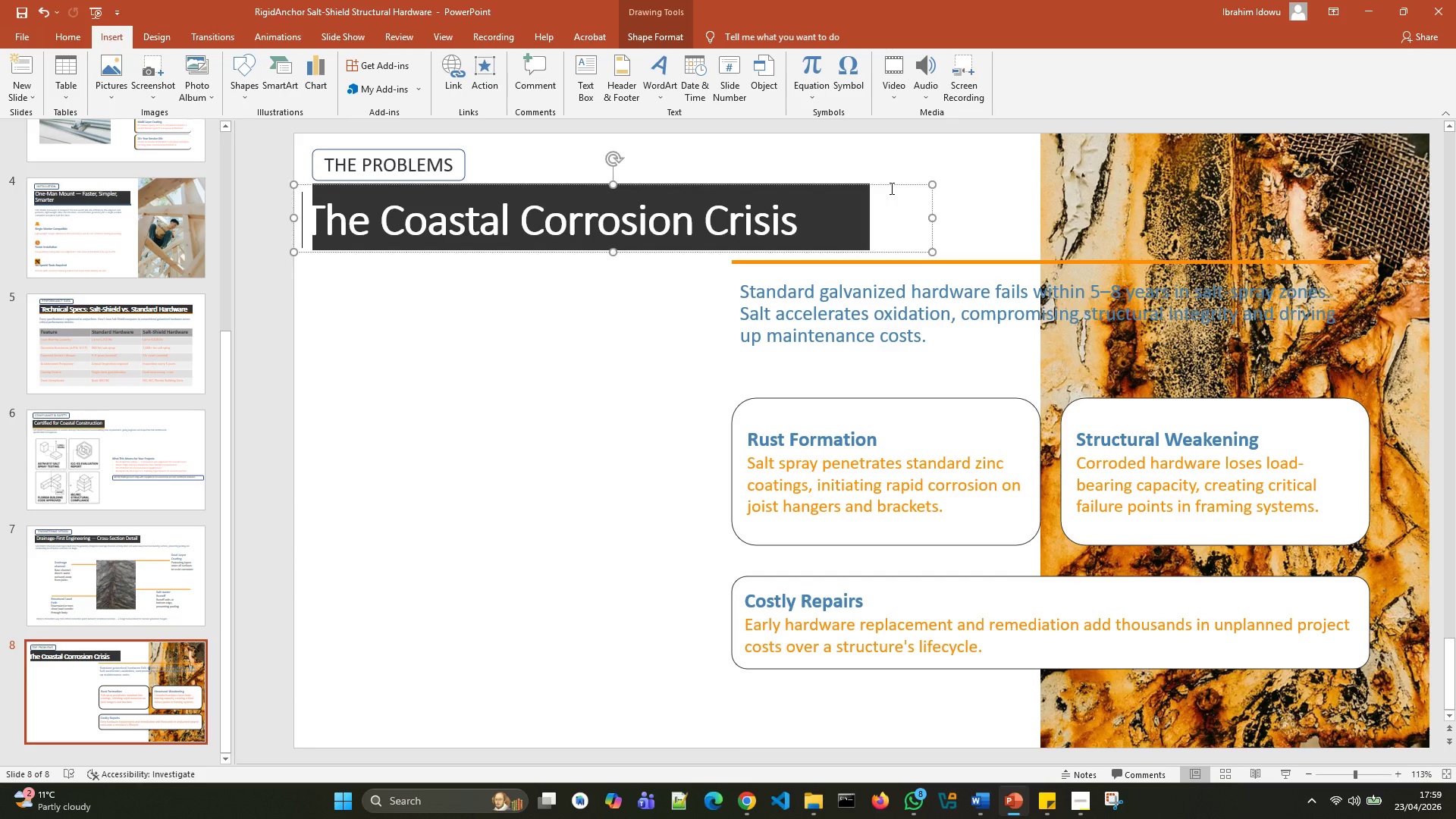 
left_click_drag(start_coordinate=[896, 181], to_coordinate=[916, 181])
 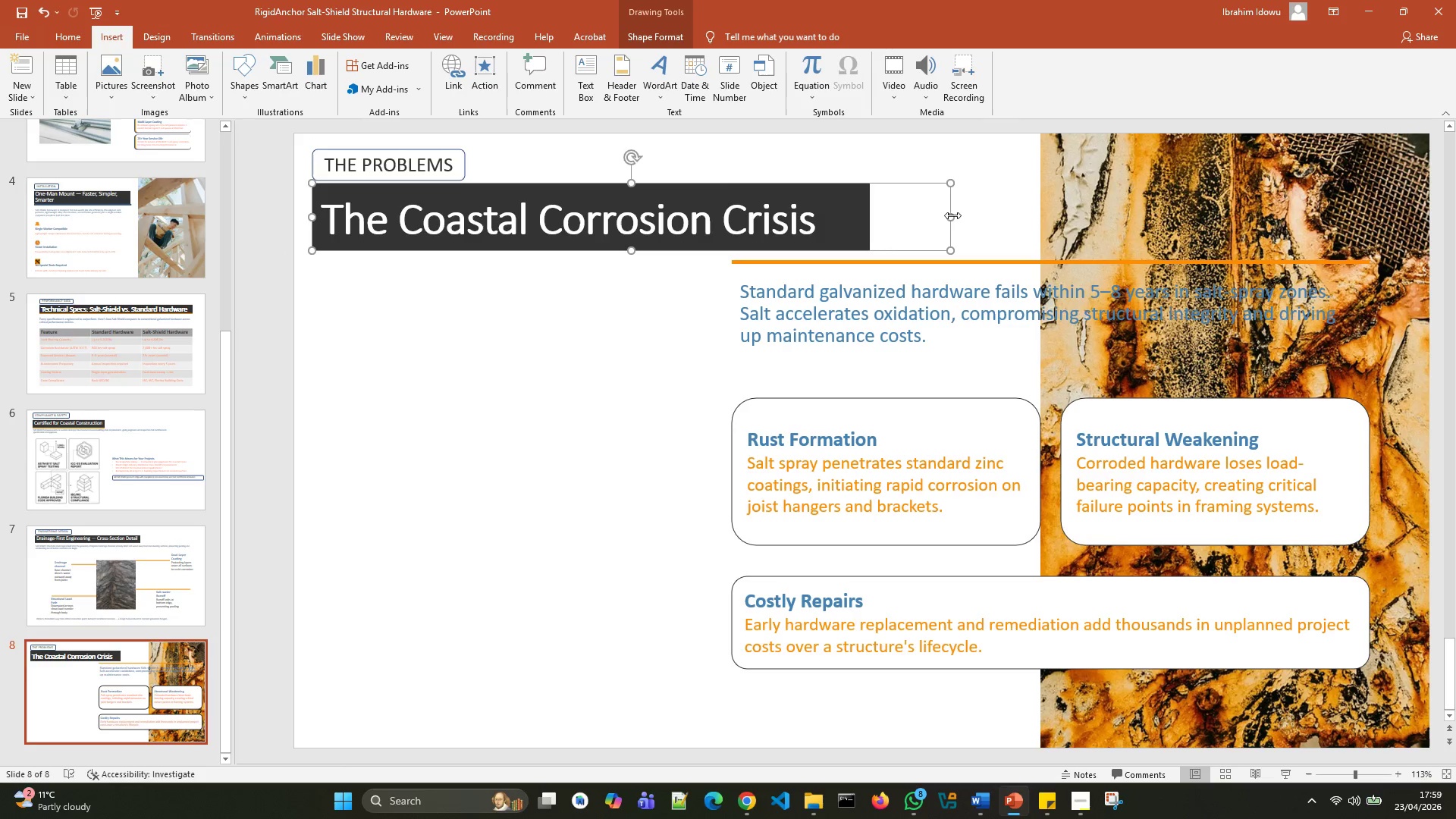 
left_click_drag(start_coordinate=[951, 217], to_coordinate=[898, 222])
 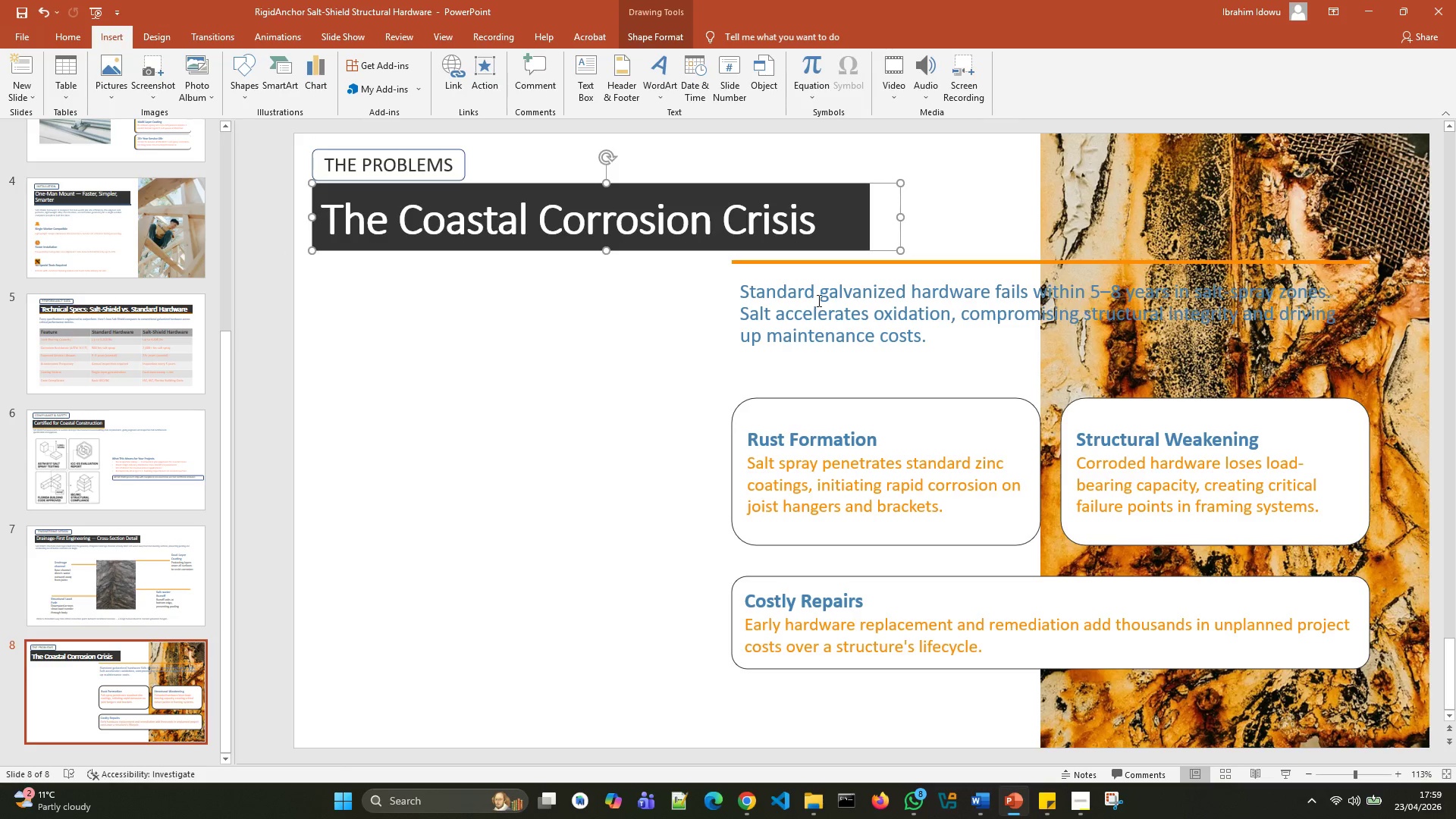 
left_click([818, 300])
 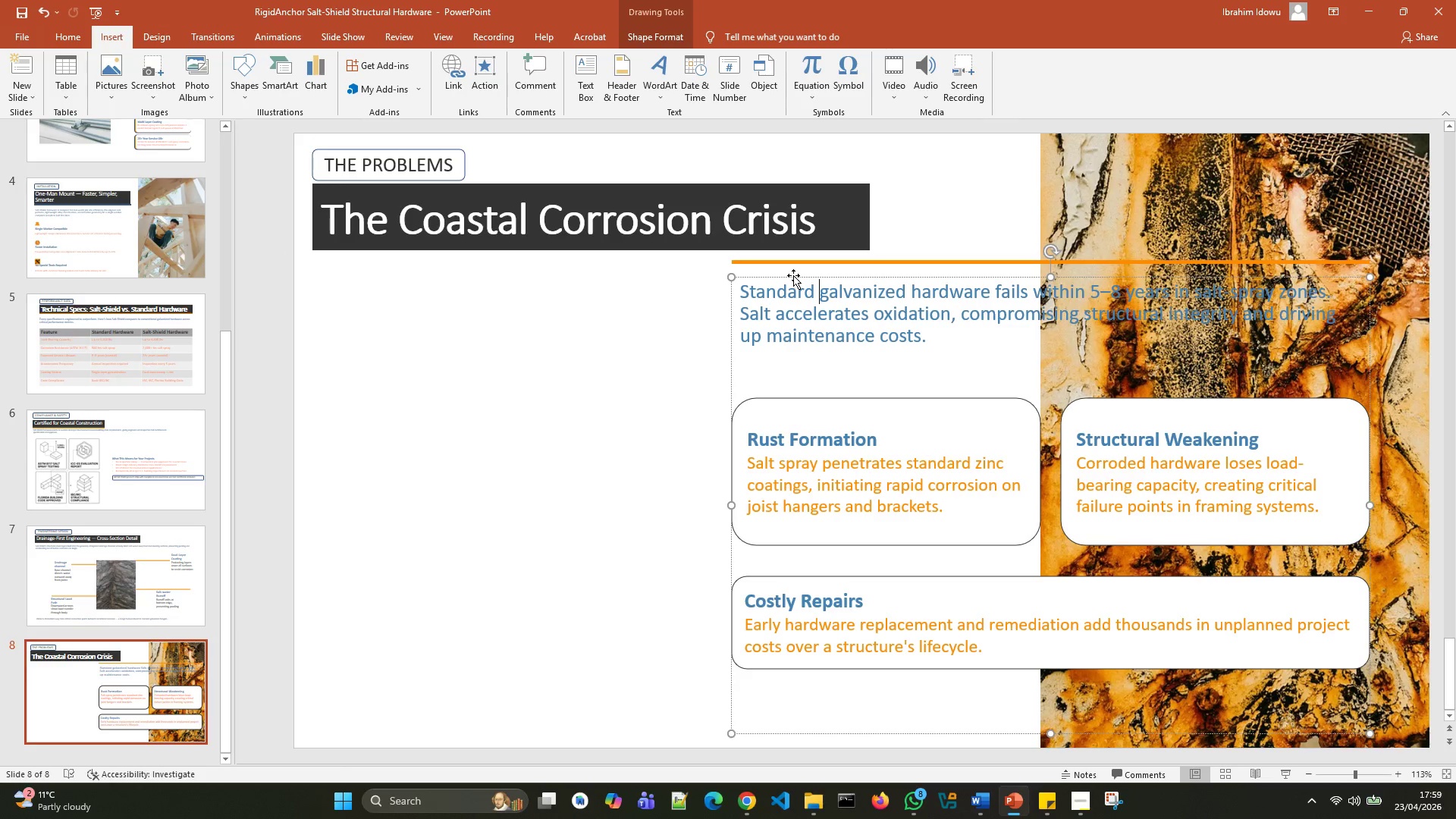 
left_click_drag(start_coordinate=[793, 275], to_coordinate=[372, 271])
 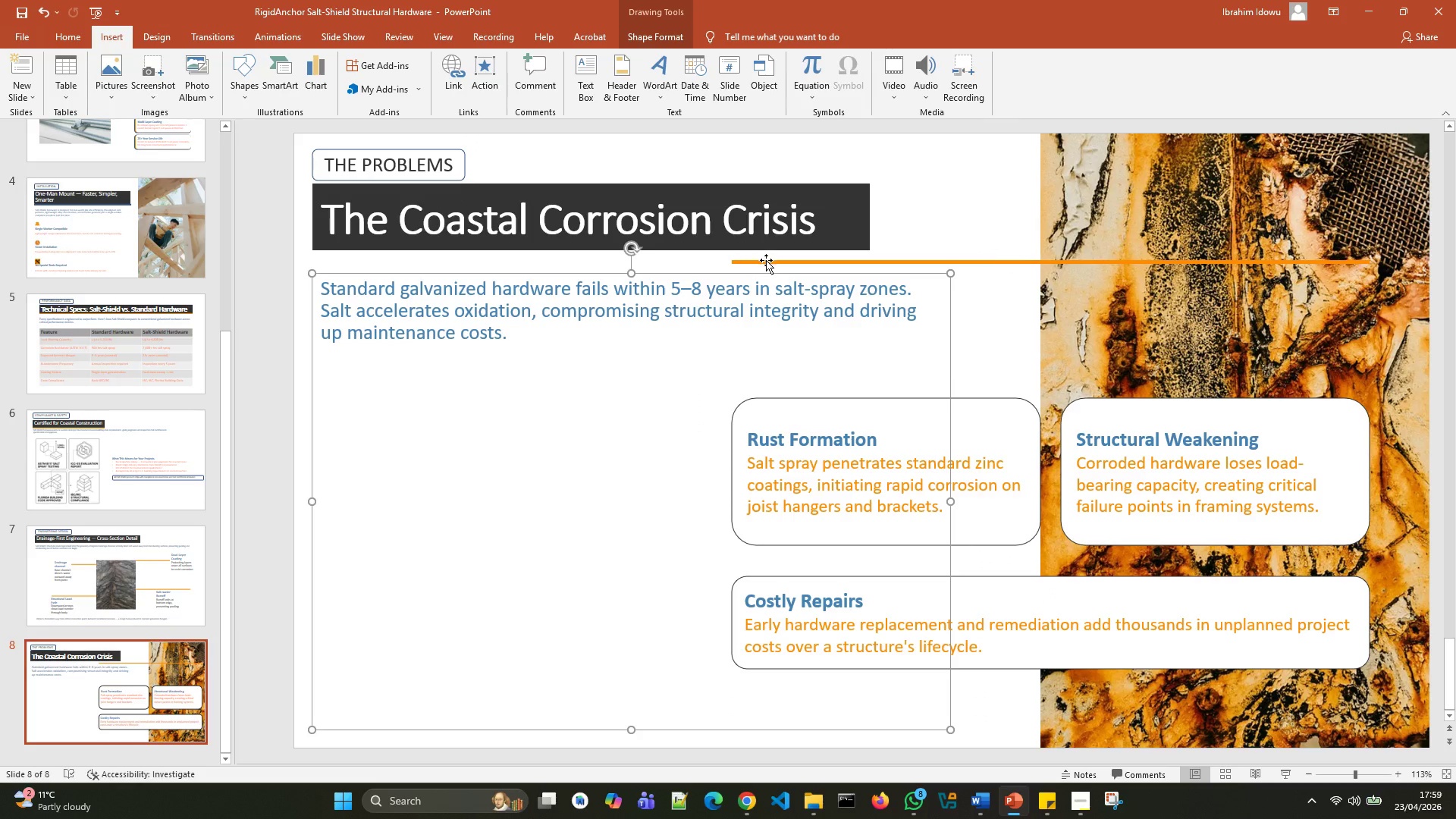 
left_click([767, 261])
 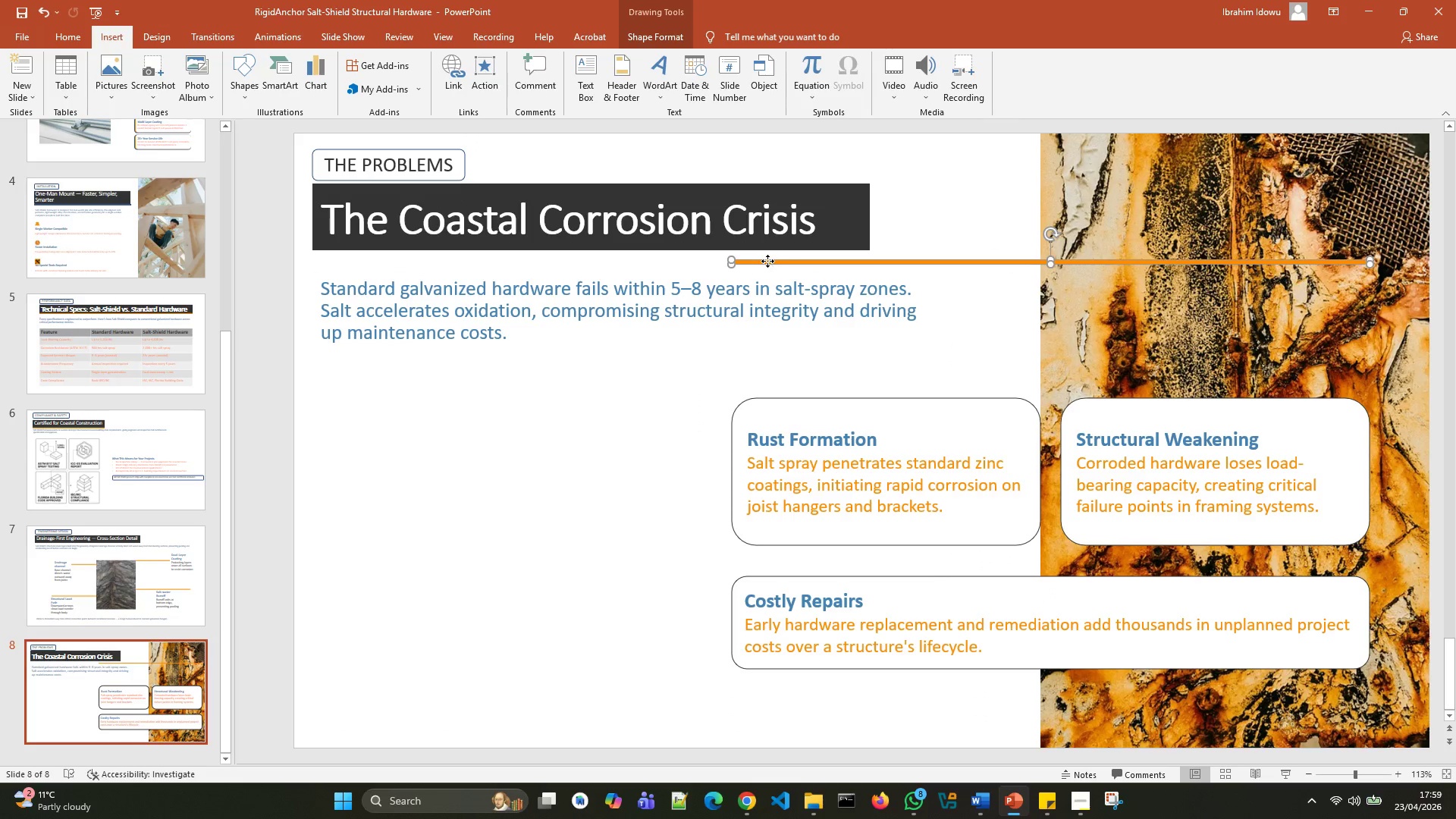 
left_click_drag(start_coordinate=[767, 261], to_coordinate=[344, 249])
 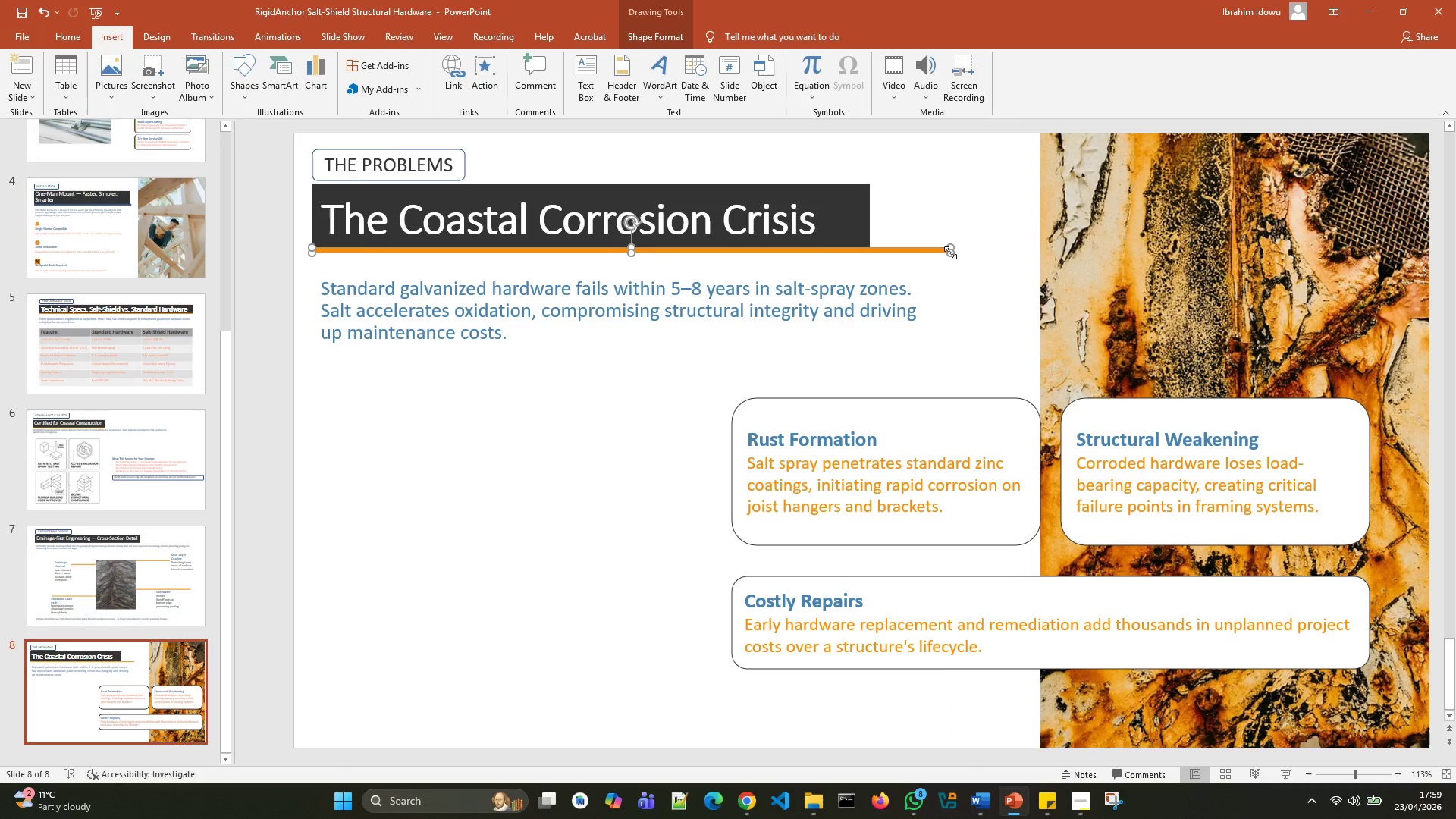 
left_click_drag(start_coordinate=[950, 253], to_coordinate=[869, 250])
 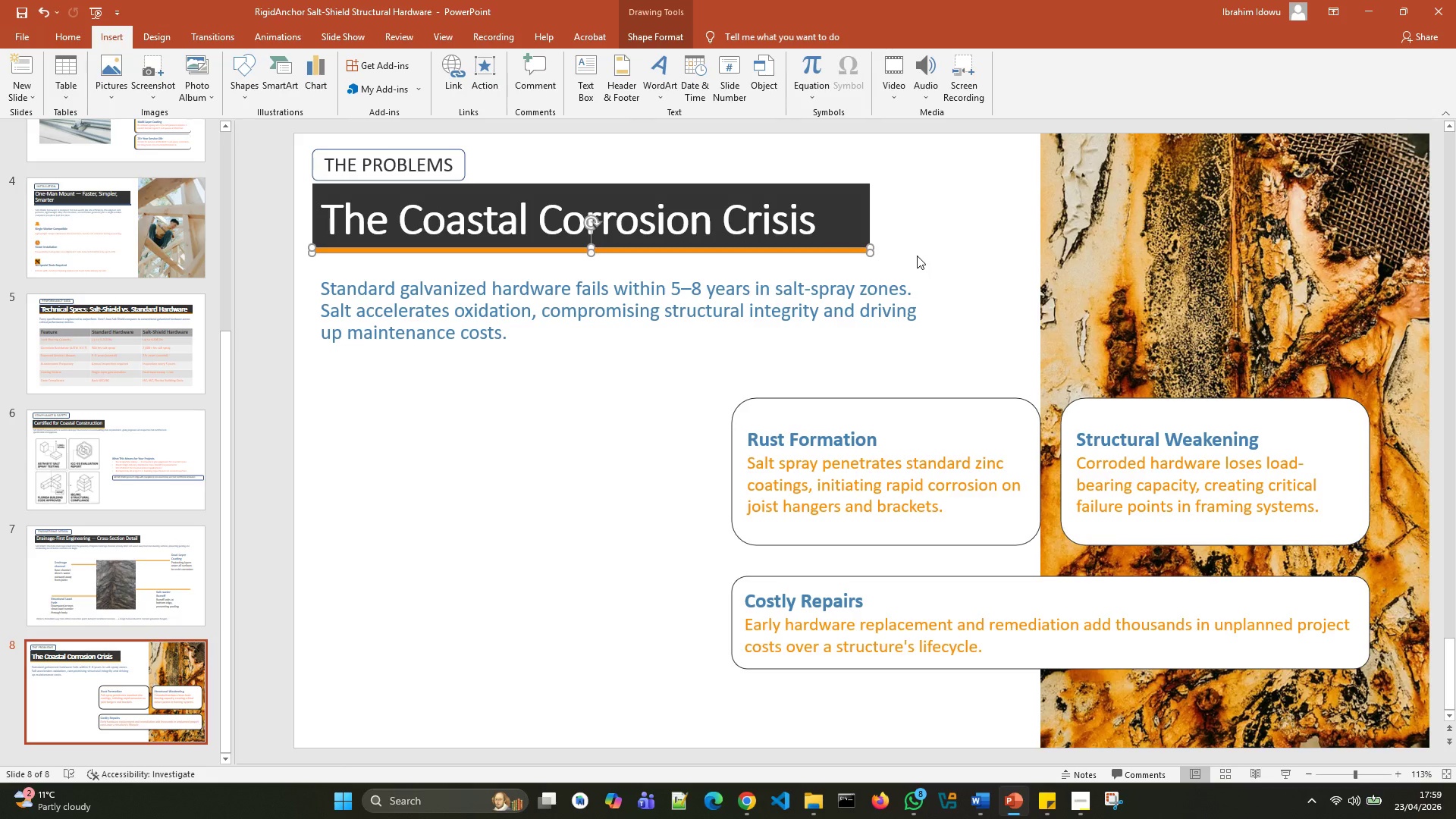 
left_click([917, 256])
 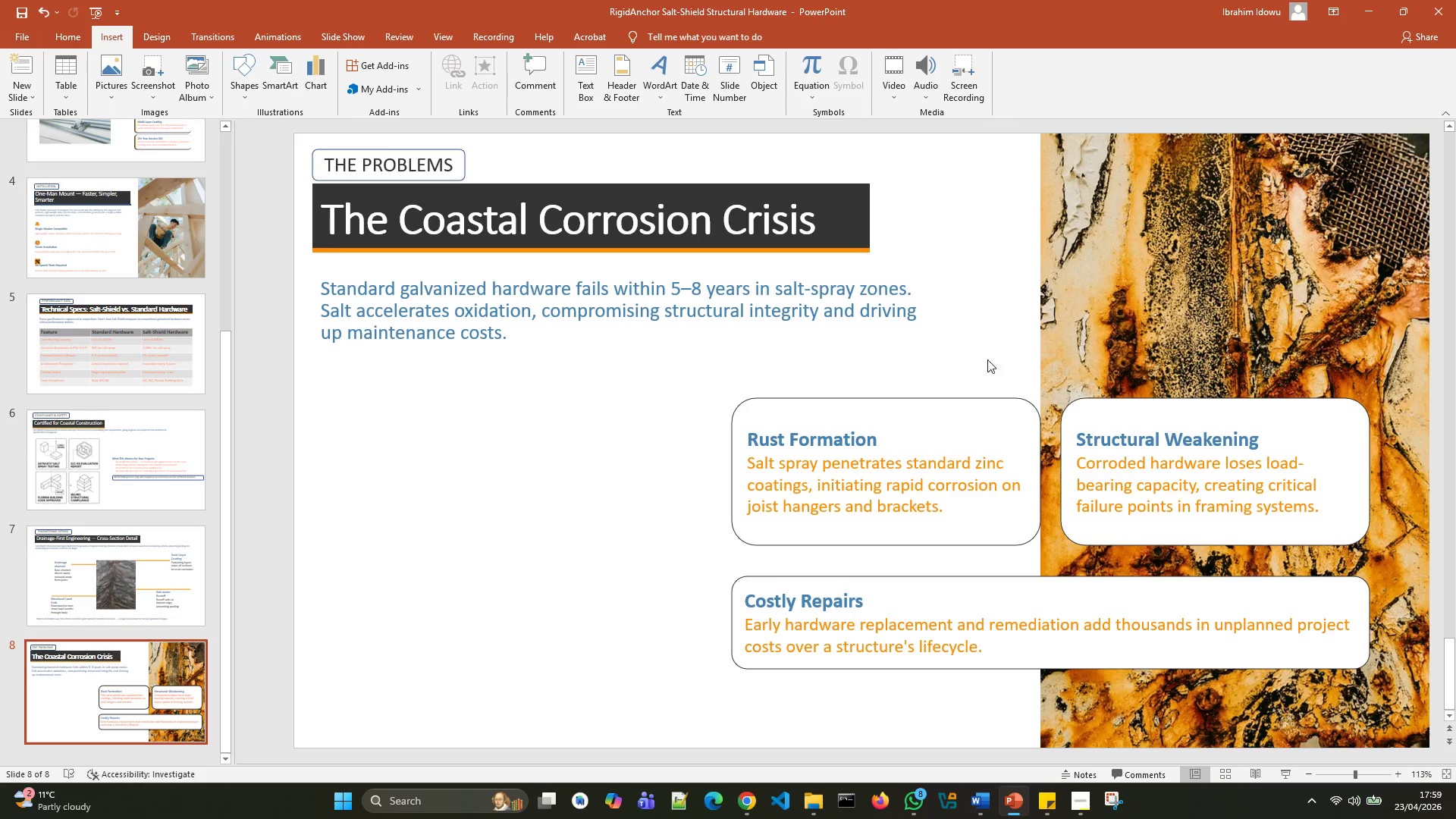 
left_click([1006, 412])
 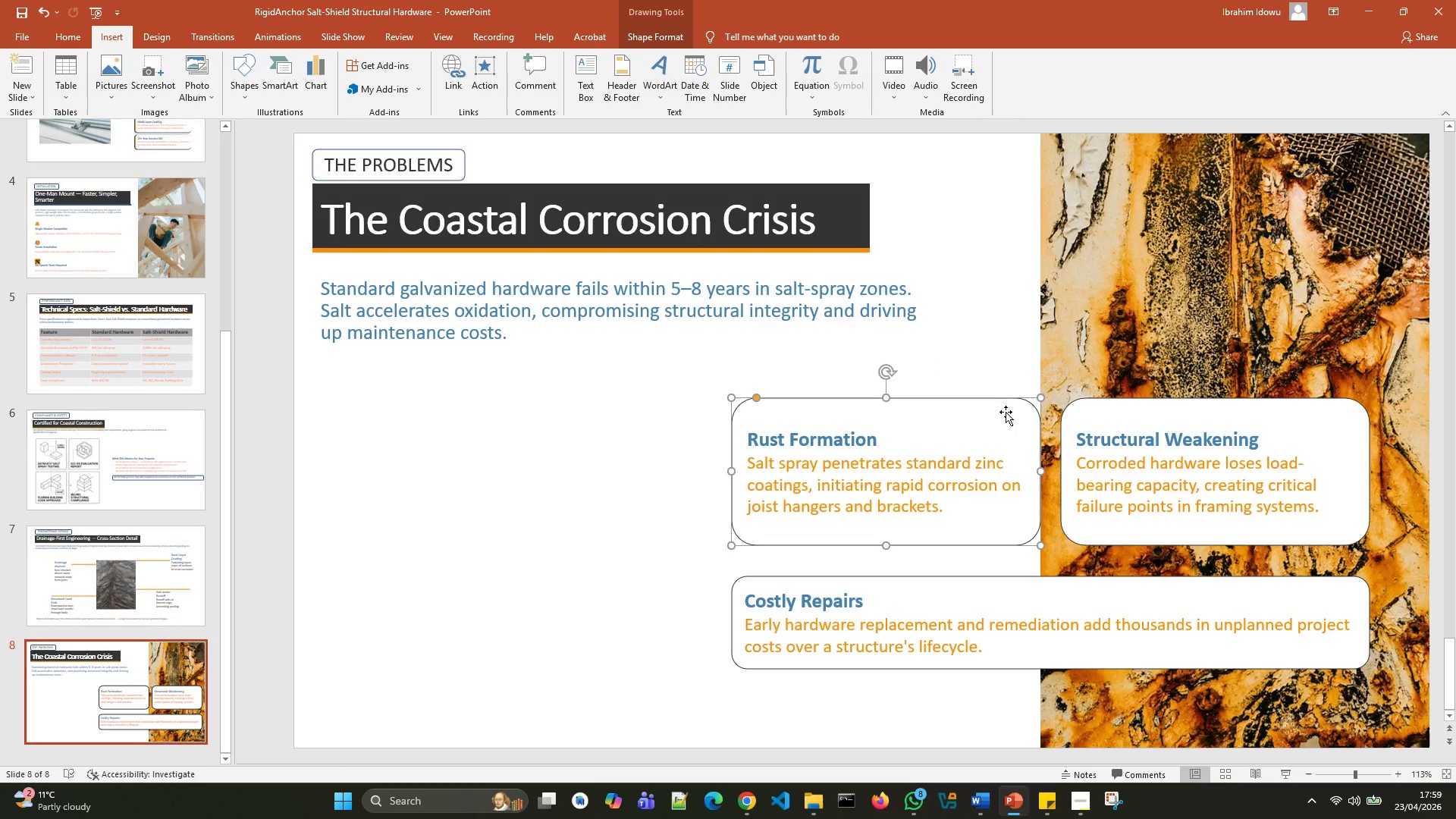 
left_click_drag(start_coordinate=[1006, 412], to_coordinate=[585, 379])
 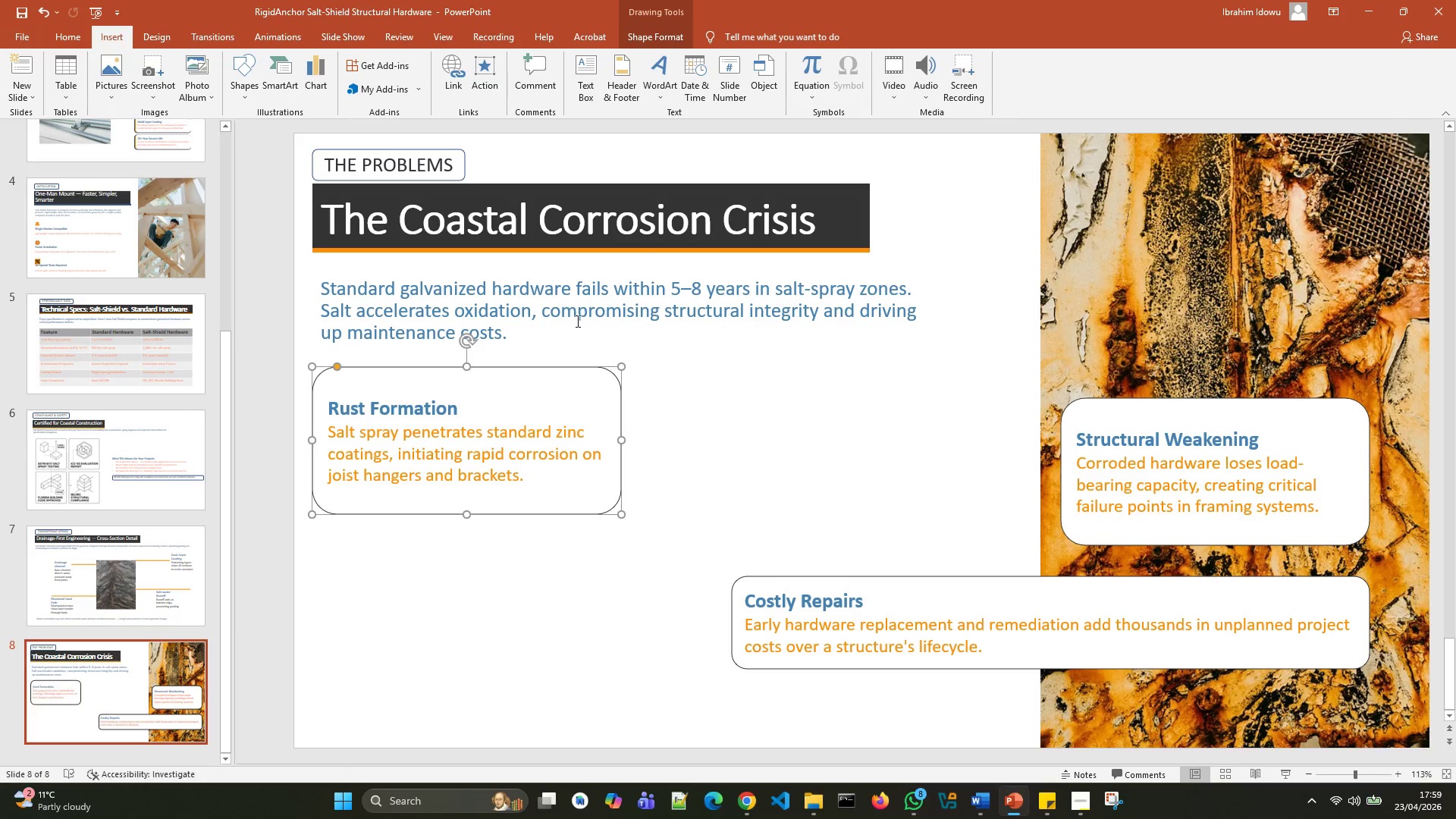 
left_click([576, 321])
 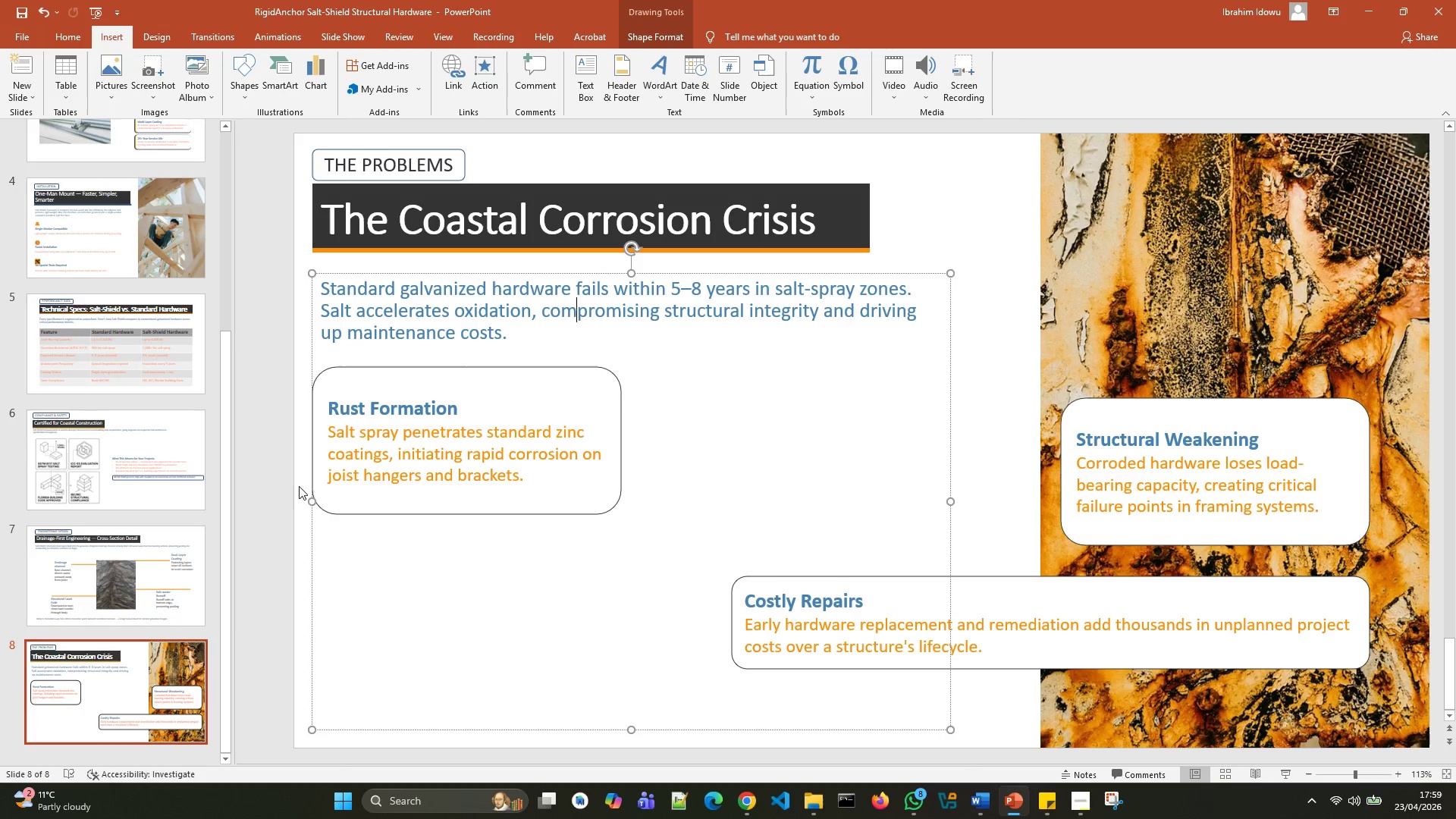 
wait(5.44)
 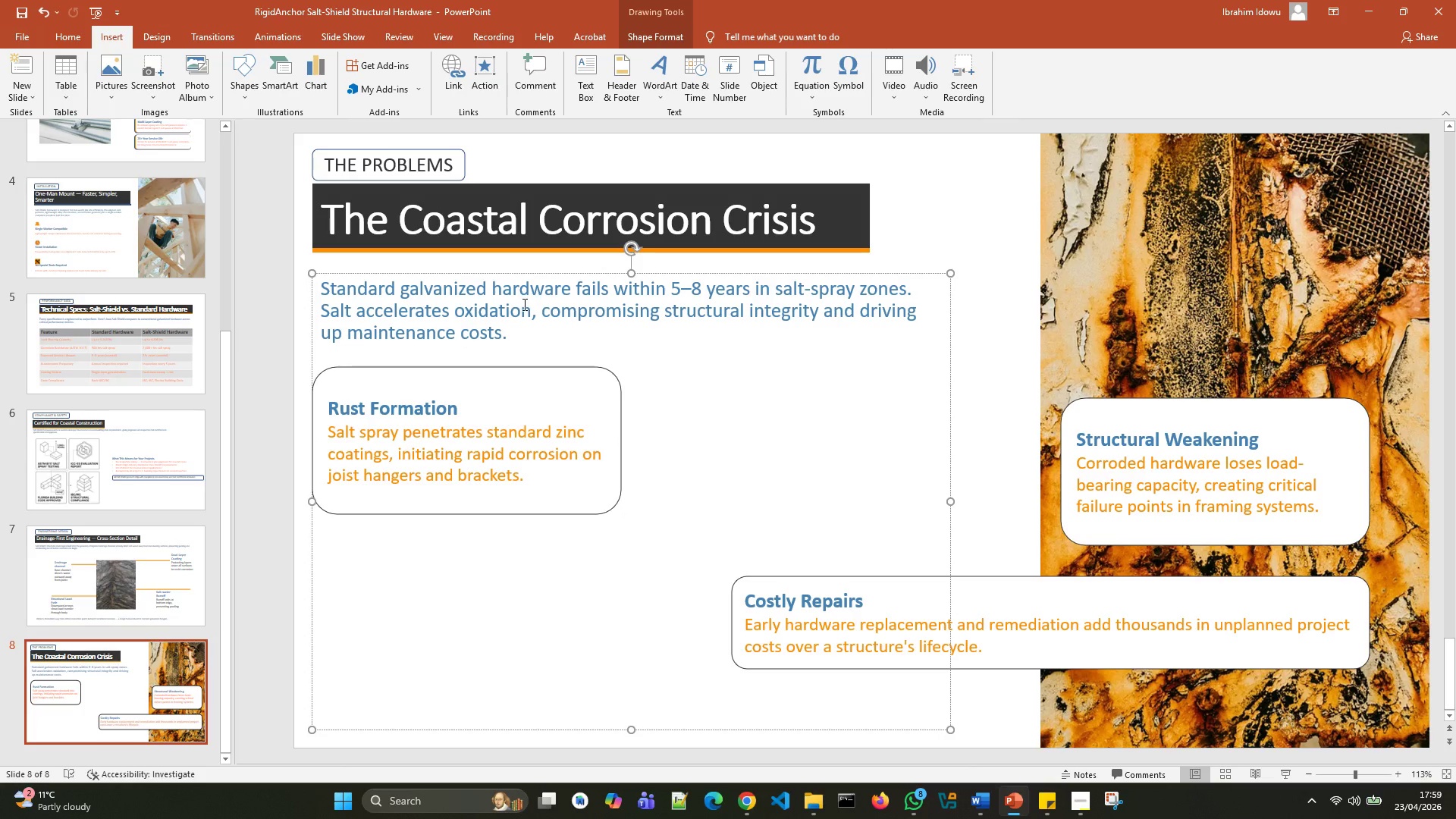 
left_click_drag(start_coordinate=[311, 503], to_coordinate=[305, 496])
 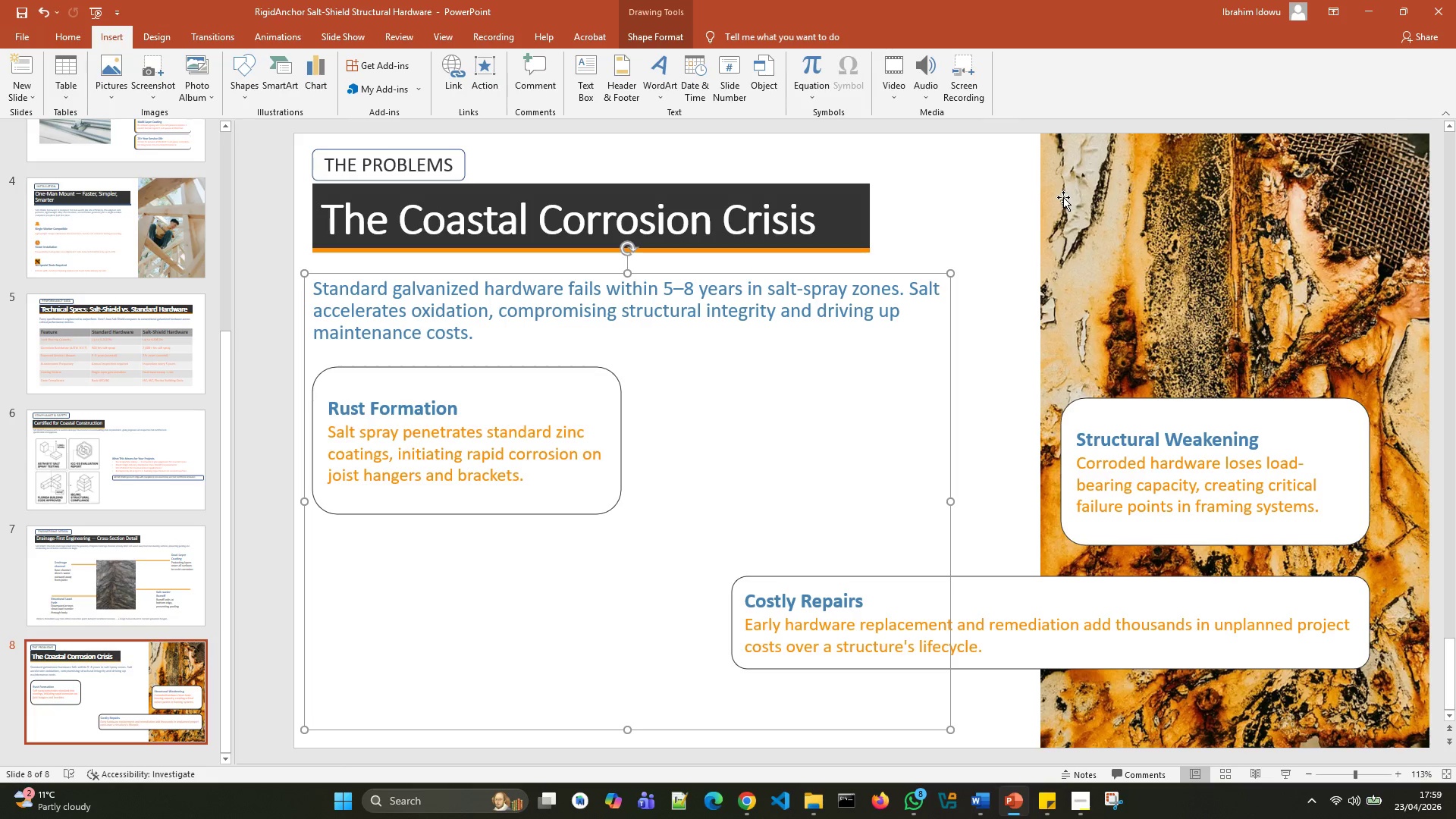 
left_click([1034, 218])
 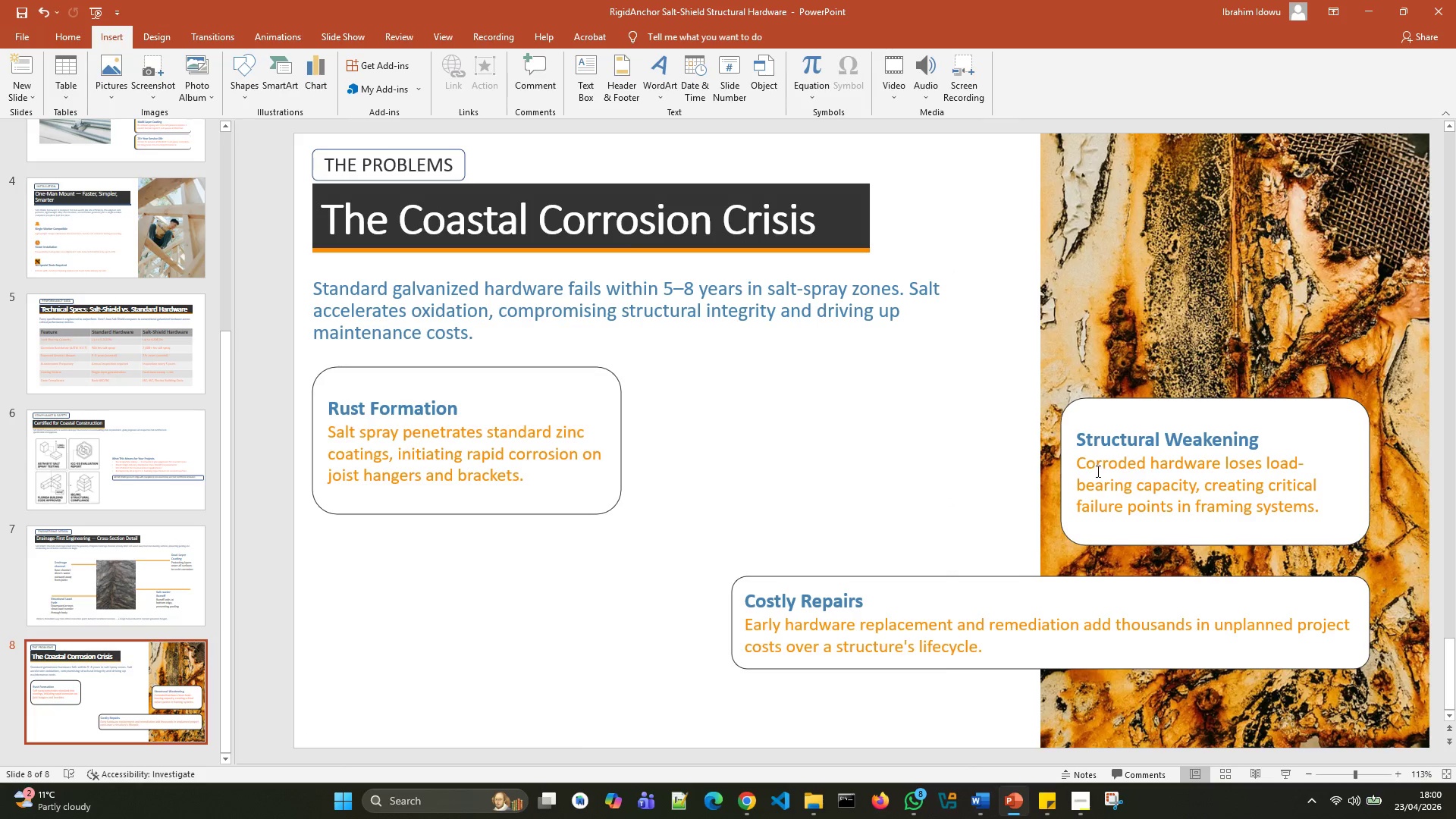 
wait(5.14)
 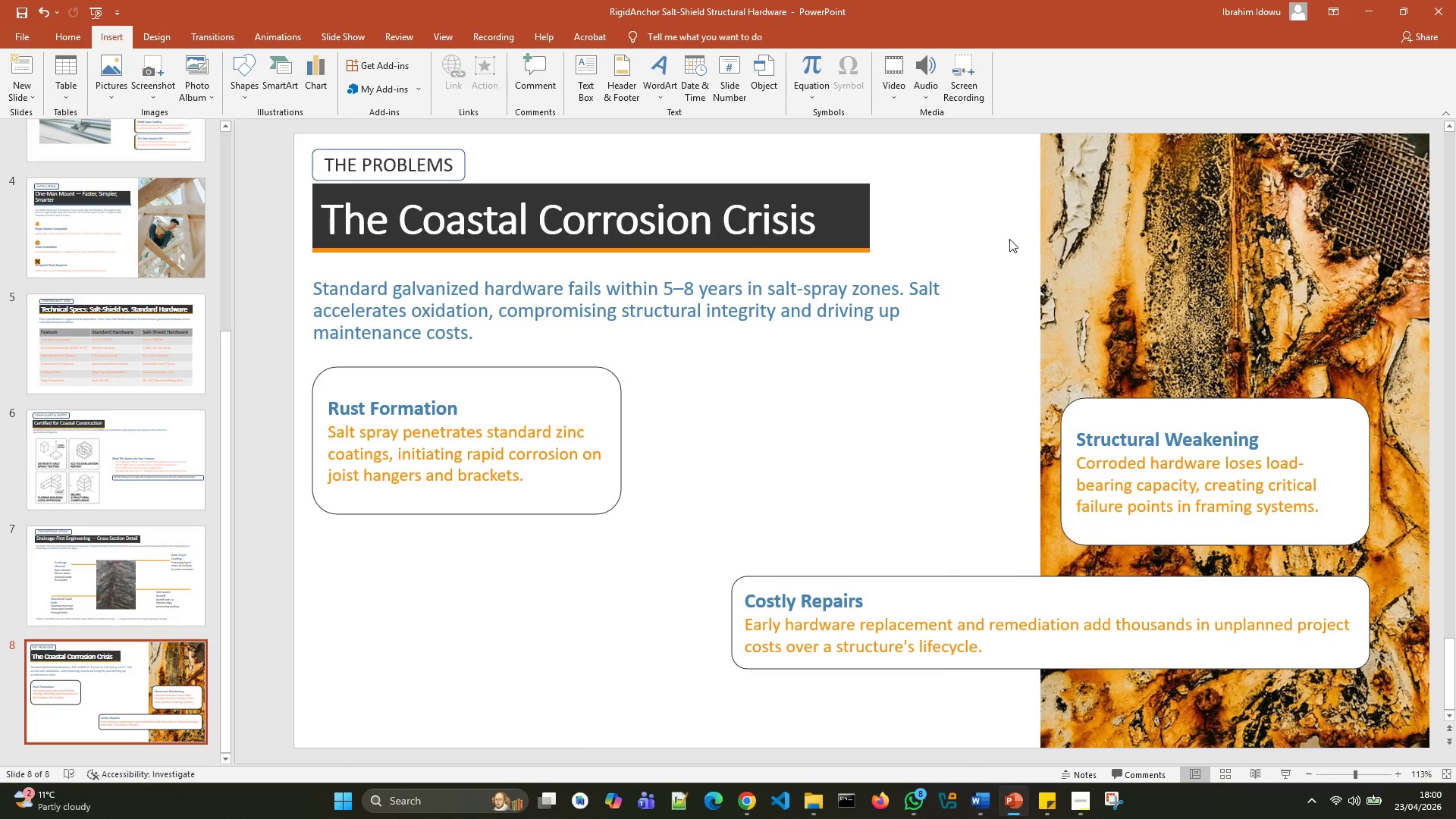 
left_click_drag(start_coordinate=[1122, 413], to_coordinate=[704, 387])
 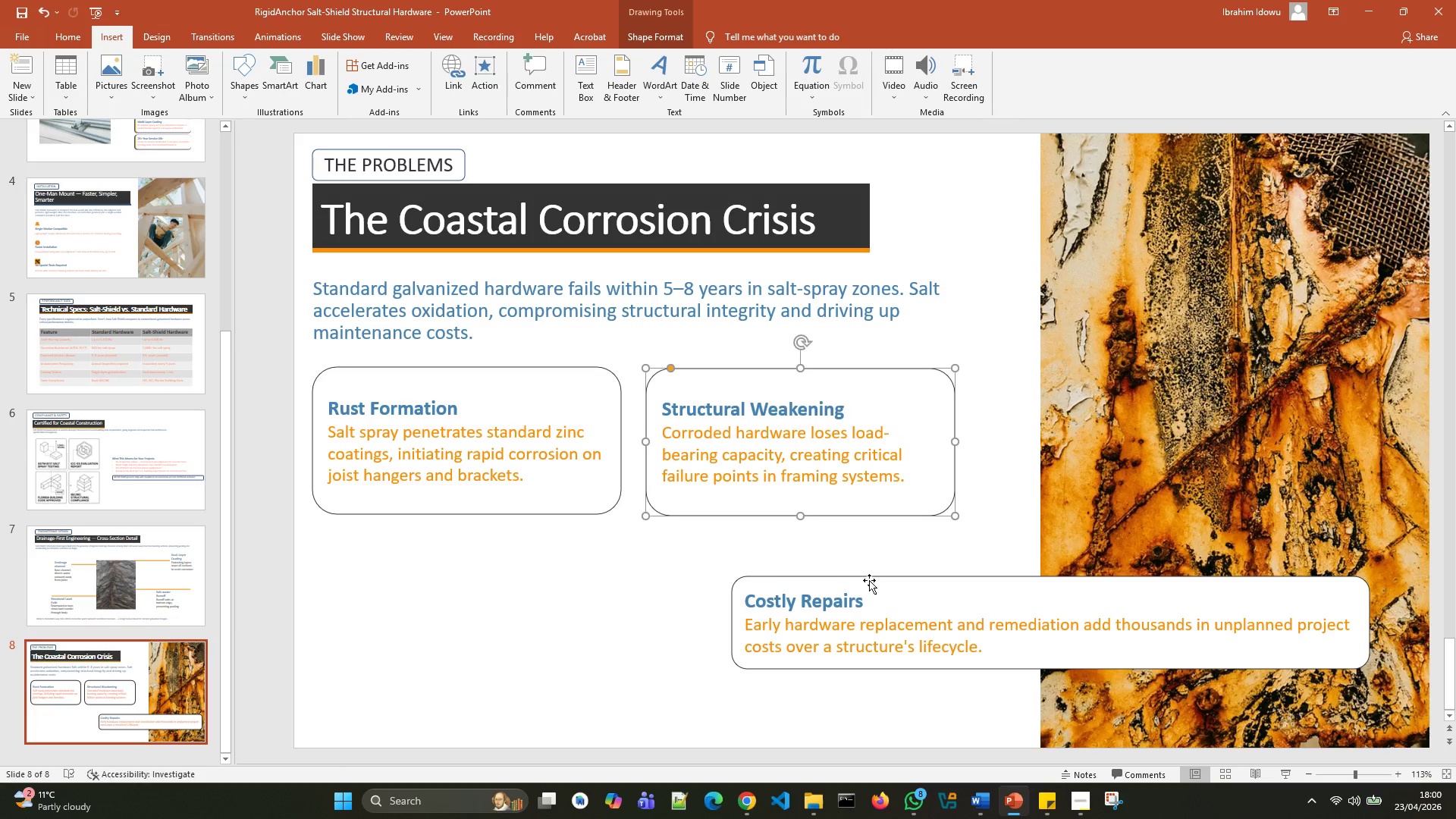 
left_click_drag(start_coordinate=[869, 580], to_coordinate=[449, 535])
 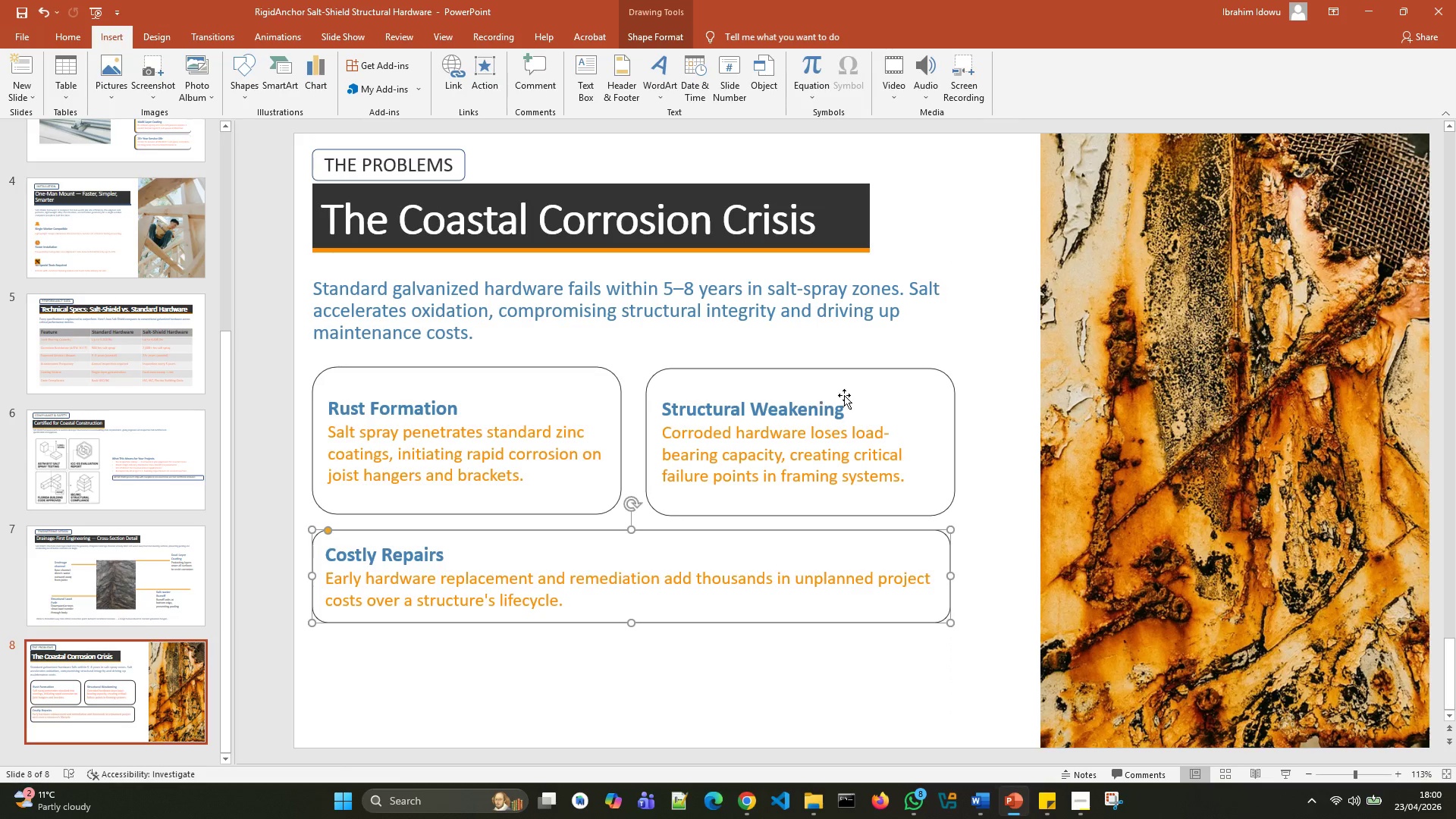 
left_click([850, 391])
 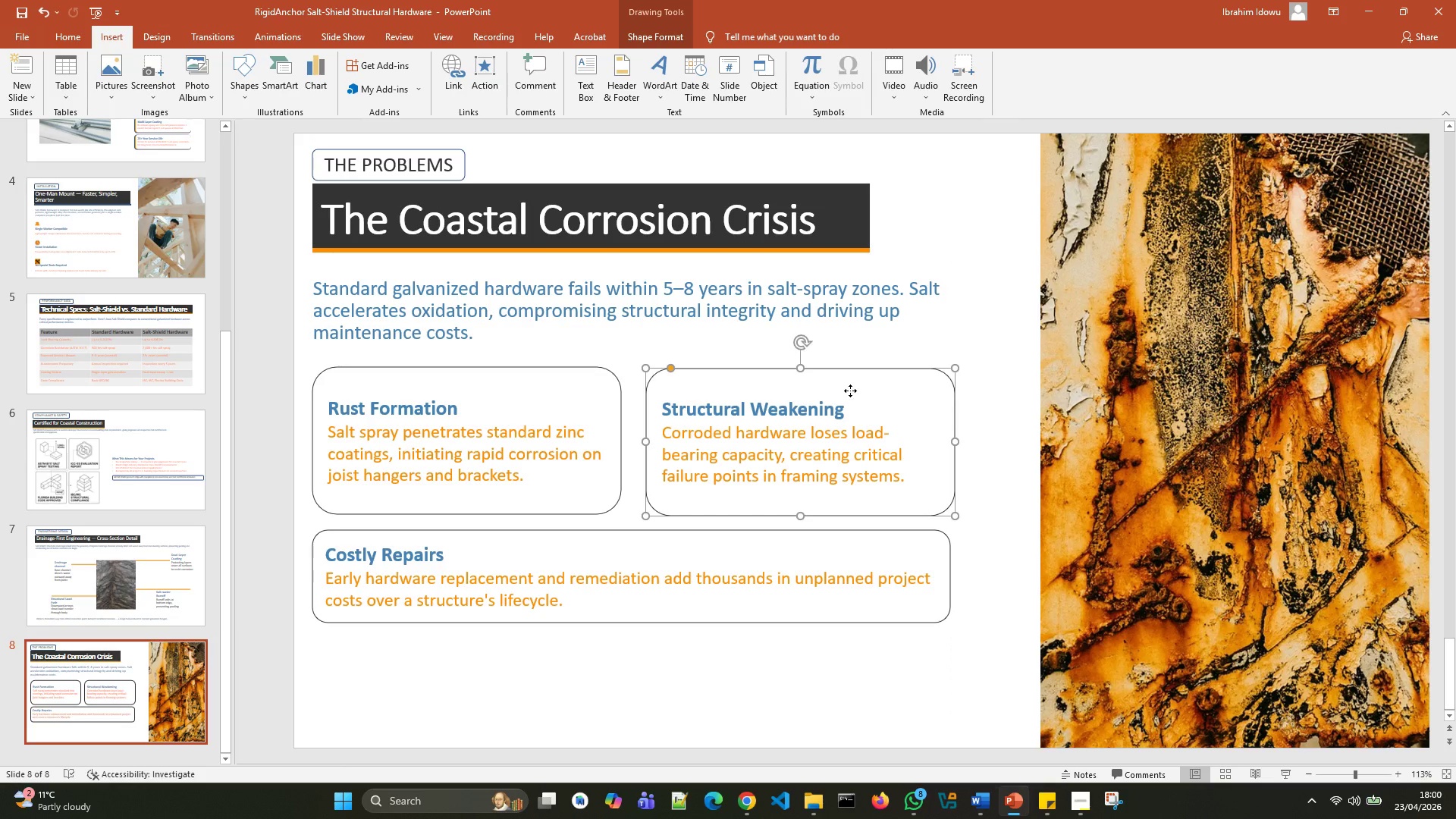 
left_click_drag(start_coordinate=[850, 391], to_coordinate=[844, 389])
 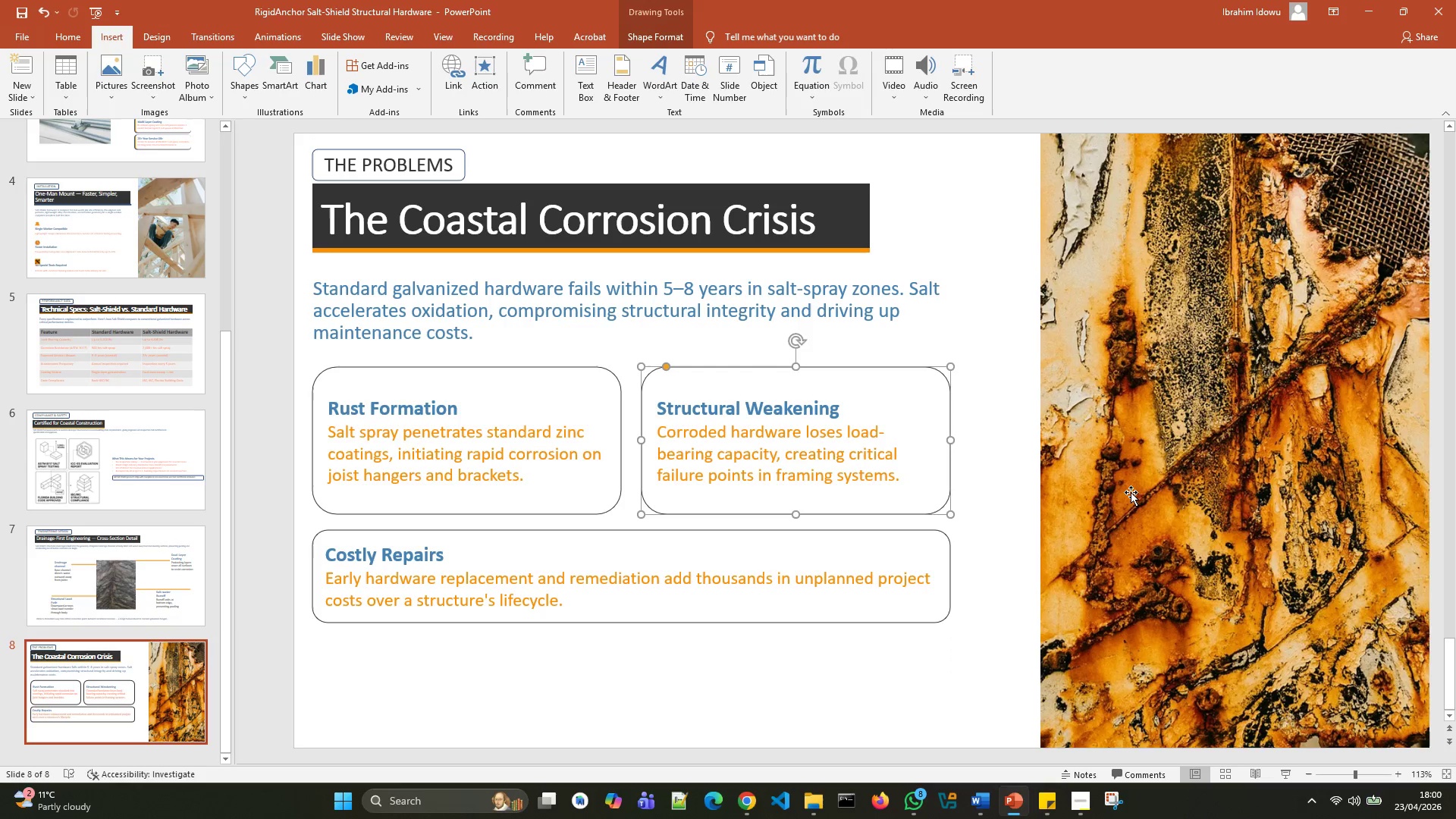 
left_click([1131, 492])
 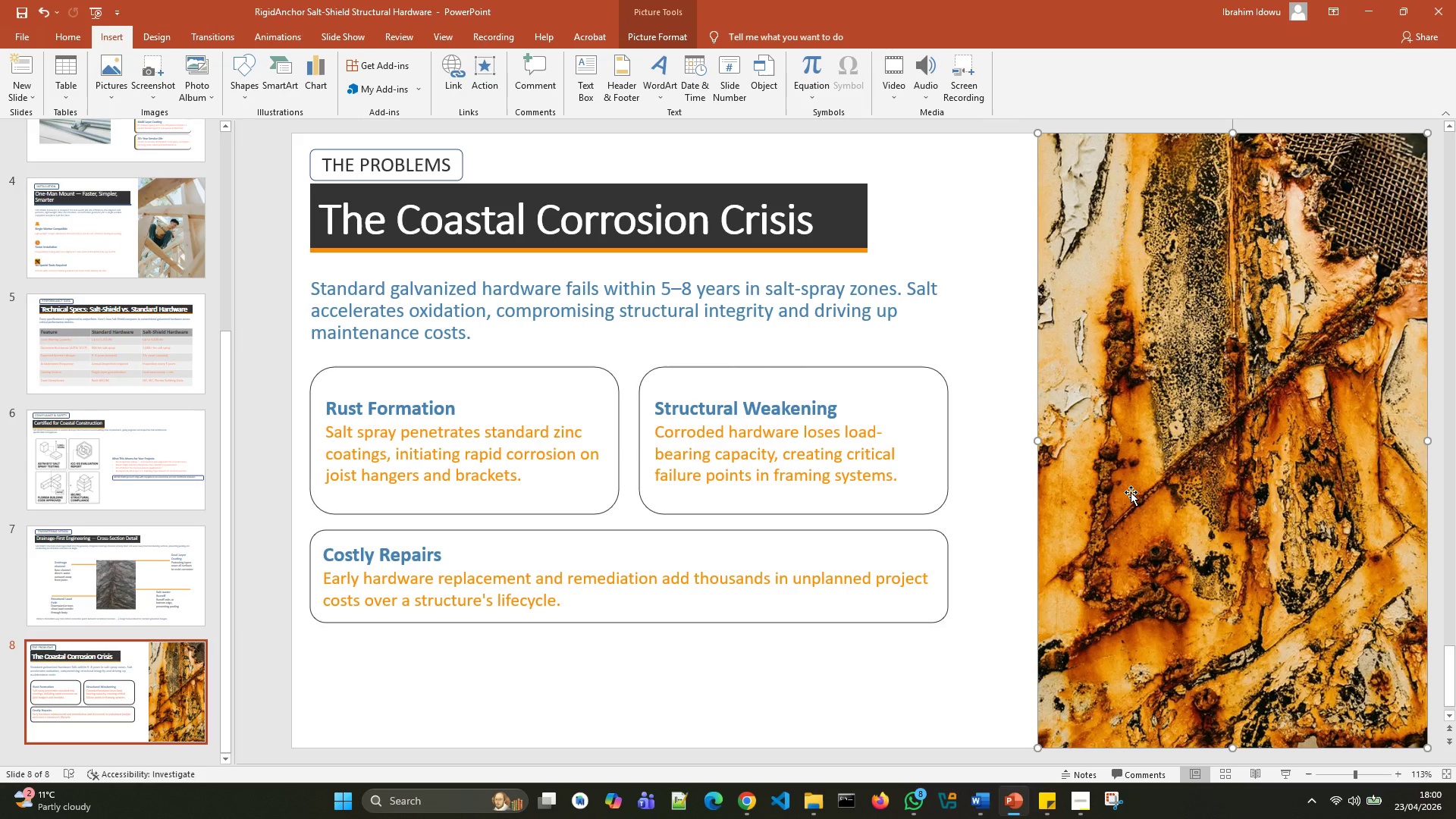 
left_click_drag(start_coordinate=[1131, 492], to_coordinate=[1087, 497])
 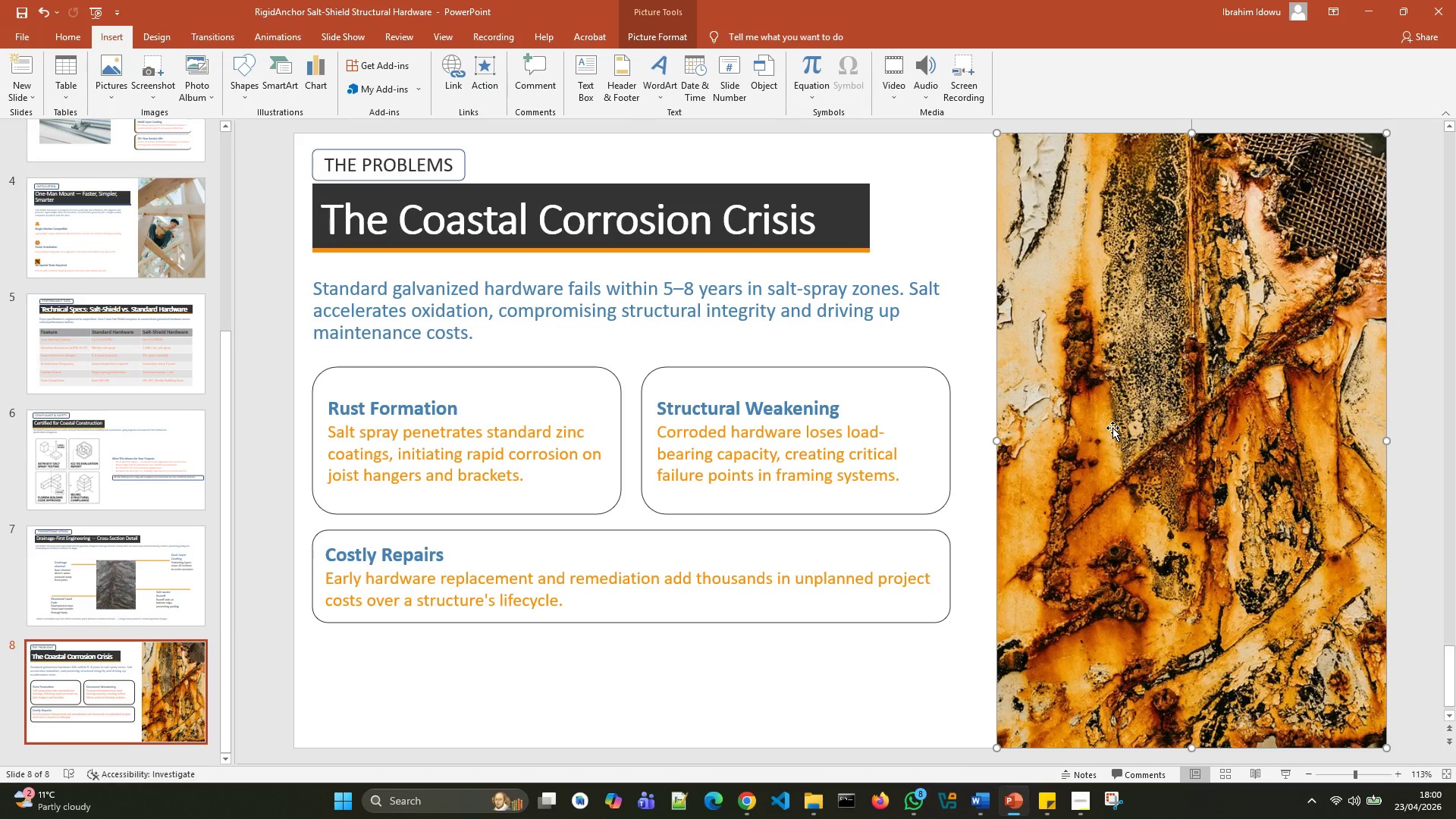 
right_click([1112, 428])
 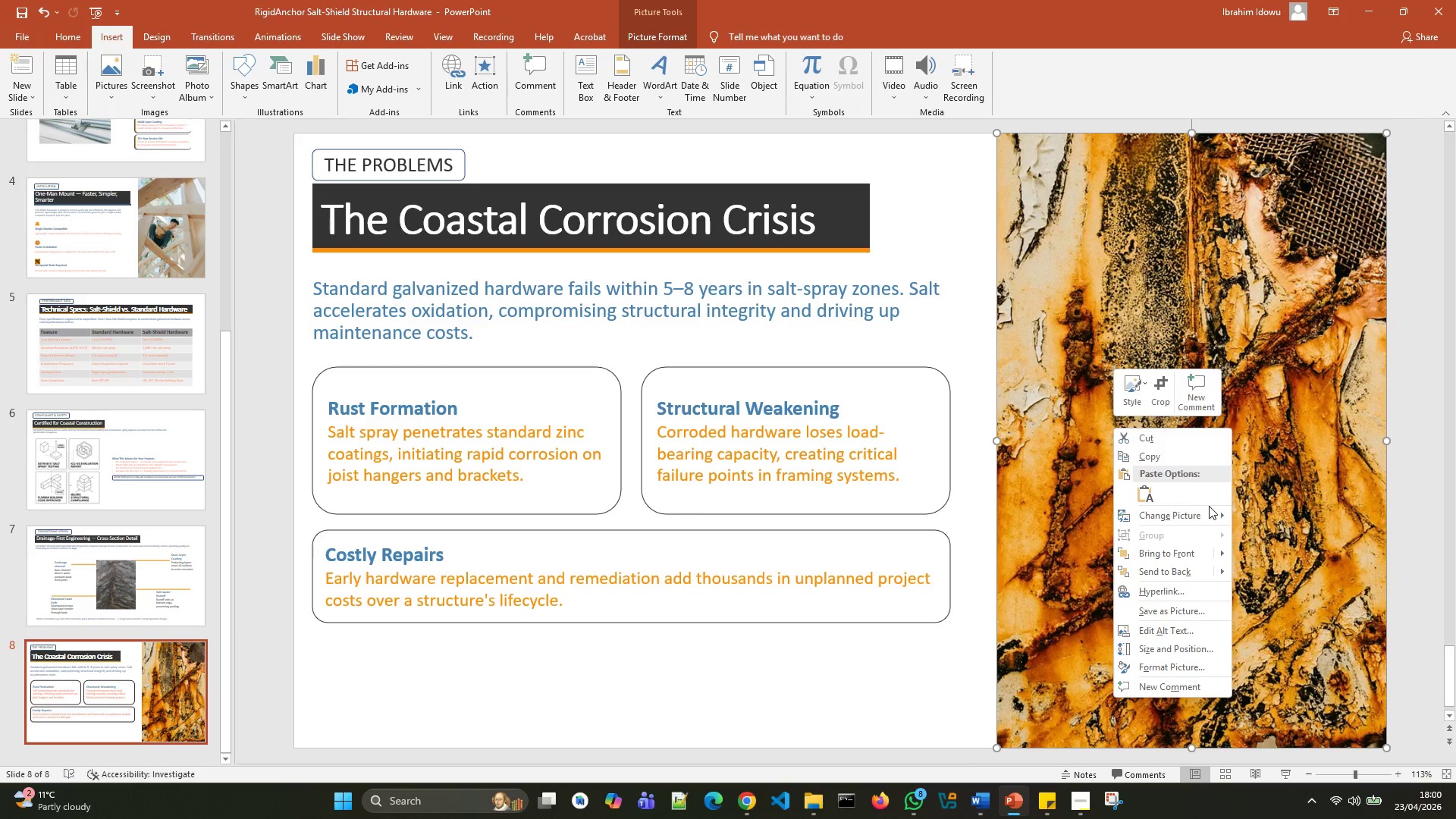 
left_click([1209, 508])
 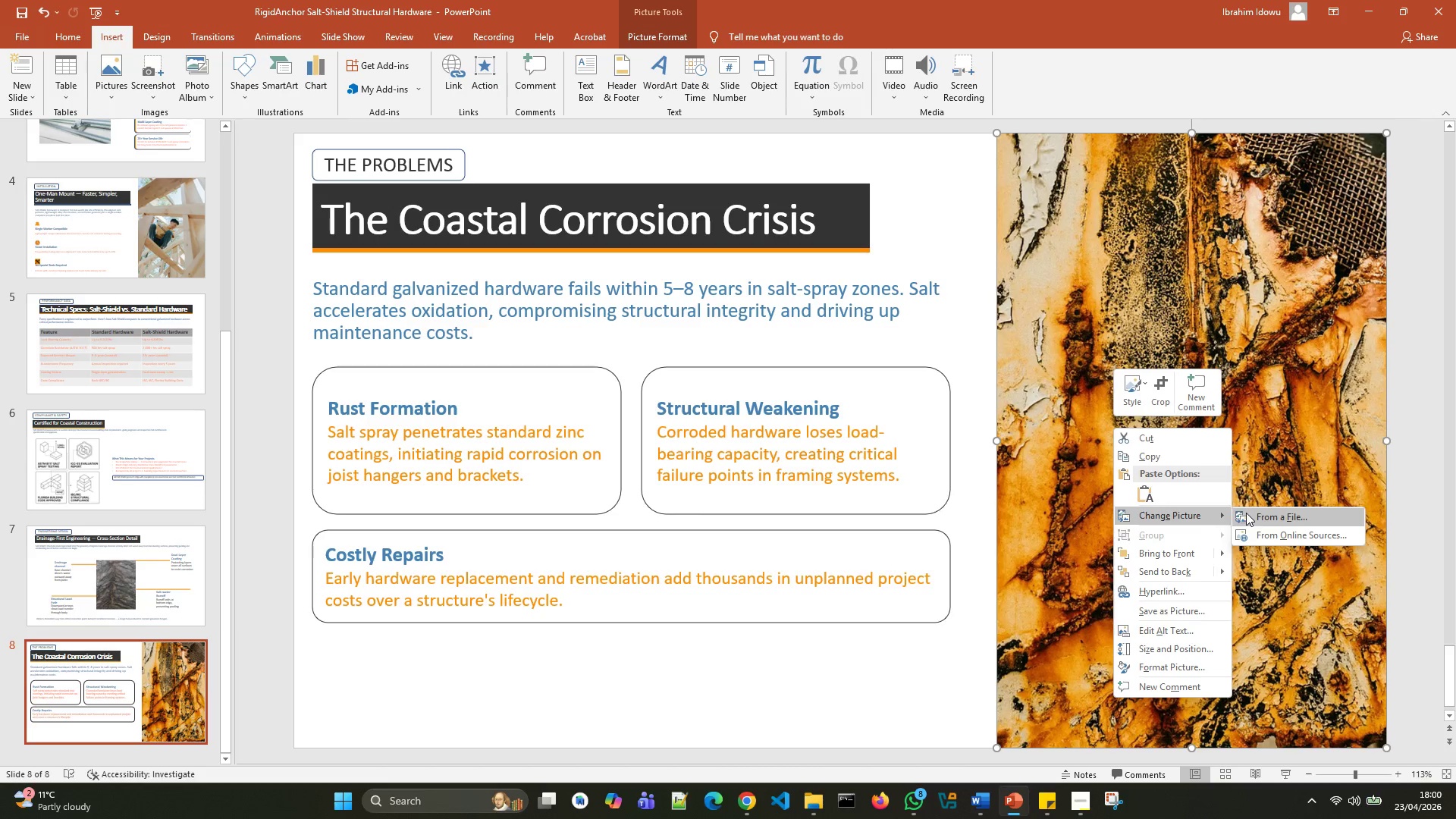 
left_click([1246, 513])
 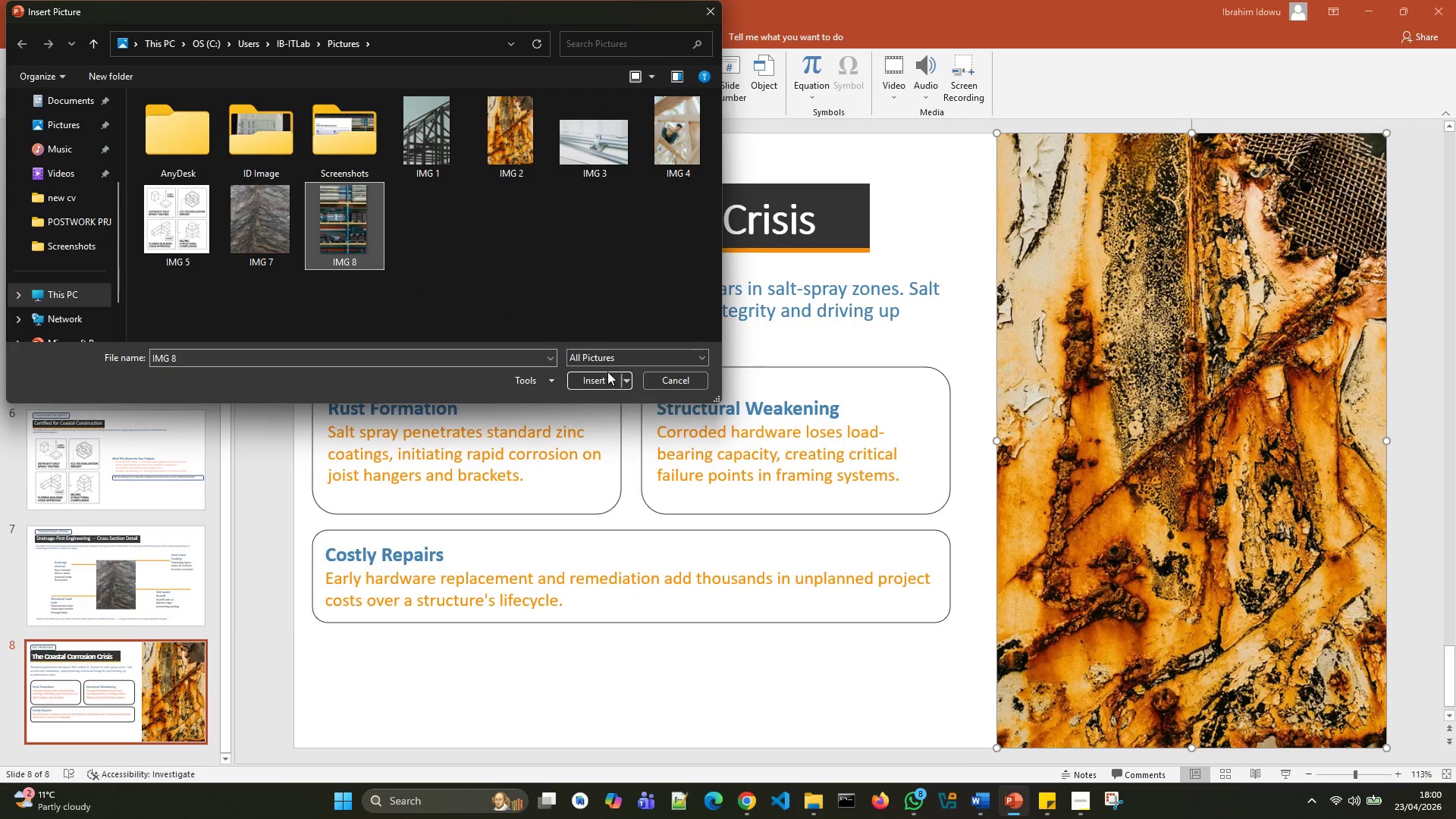 
left_click([595, 376])
 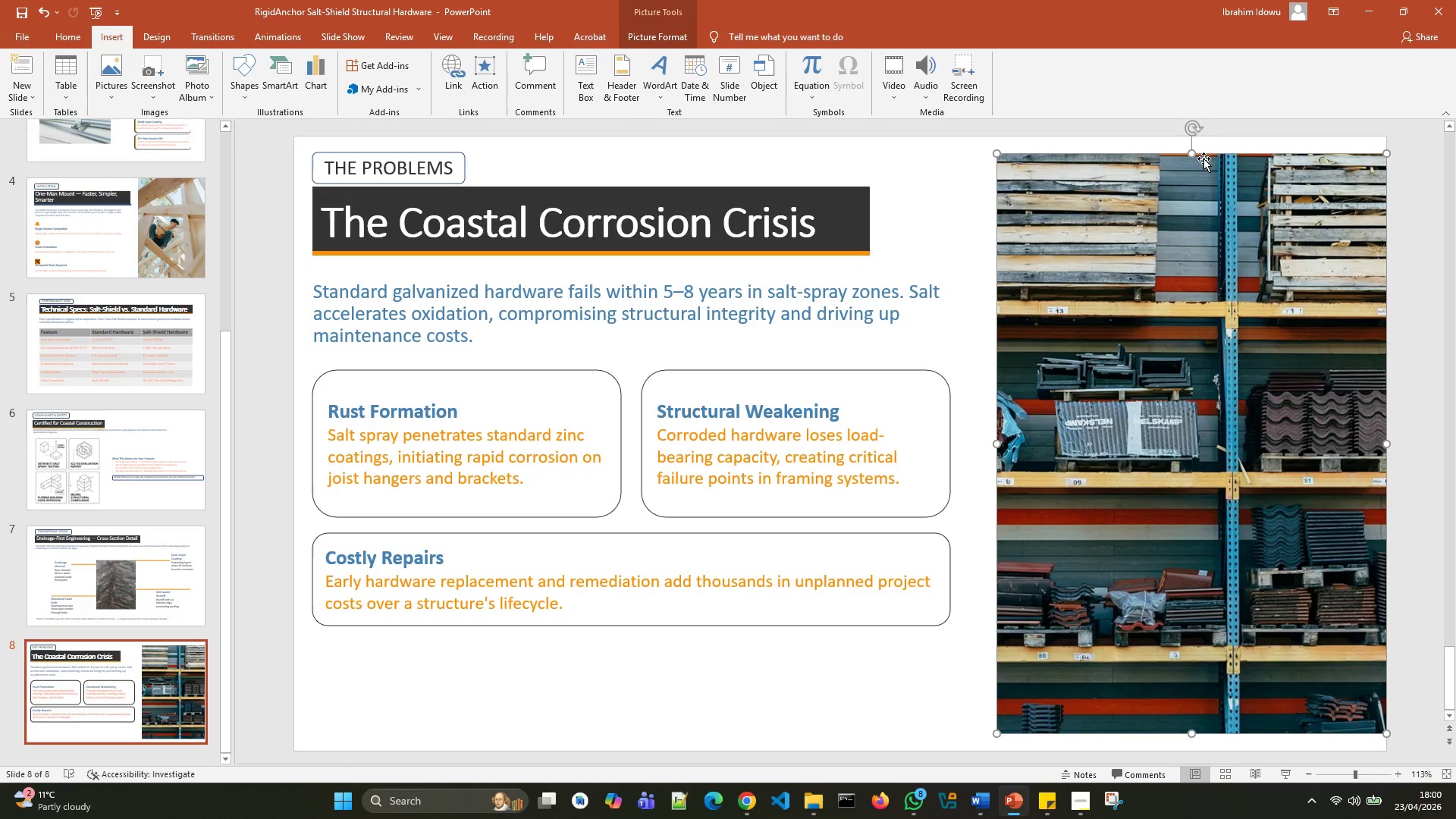 
left_click_drag(start_coordinate=[1194, 151], to_coordinate=[1194, 138])
 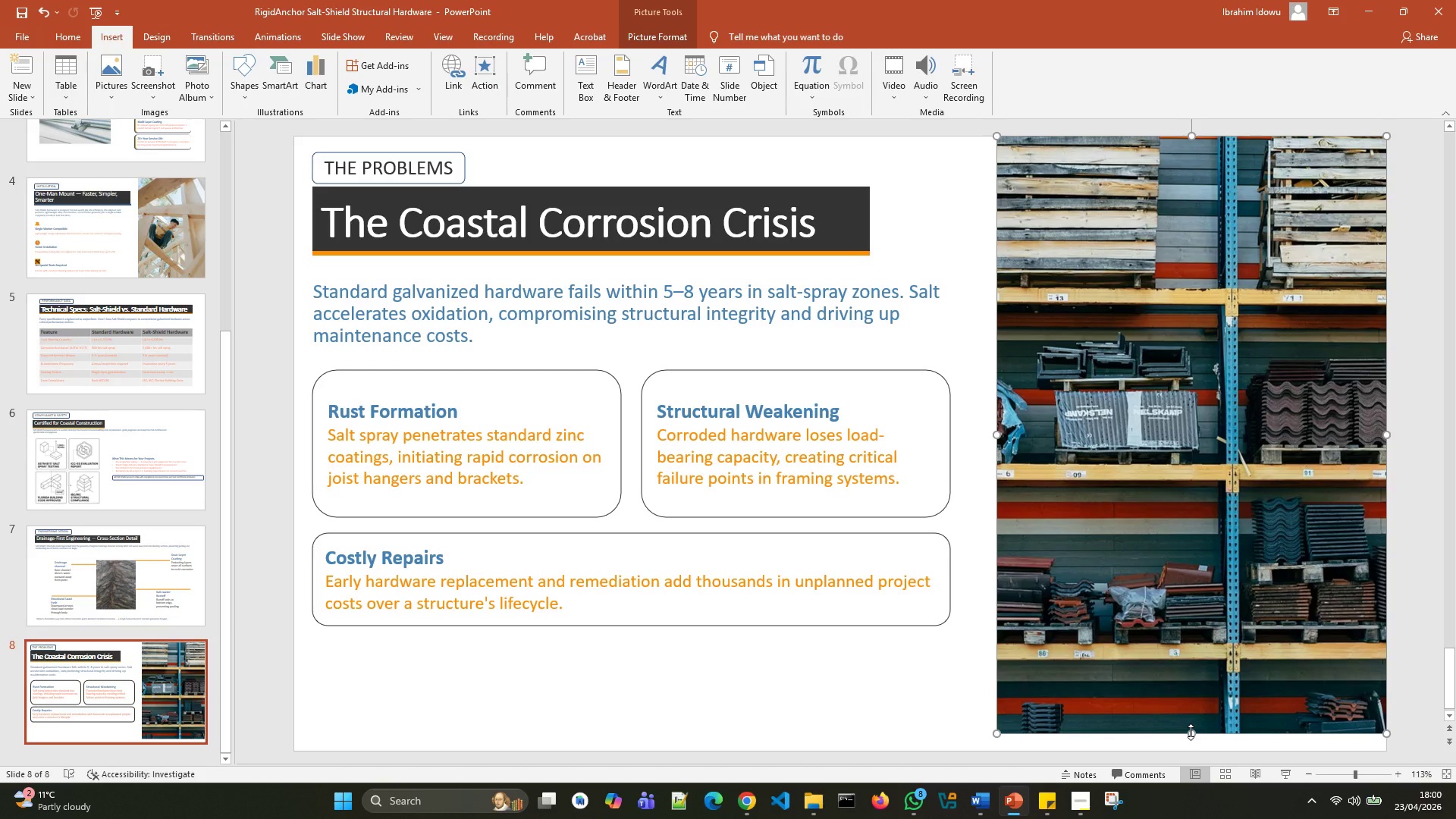 
left_click_drag(start_coordinate=[1191, 732], to_coordinate=[1194, 748])
 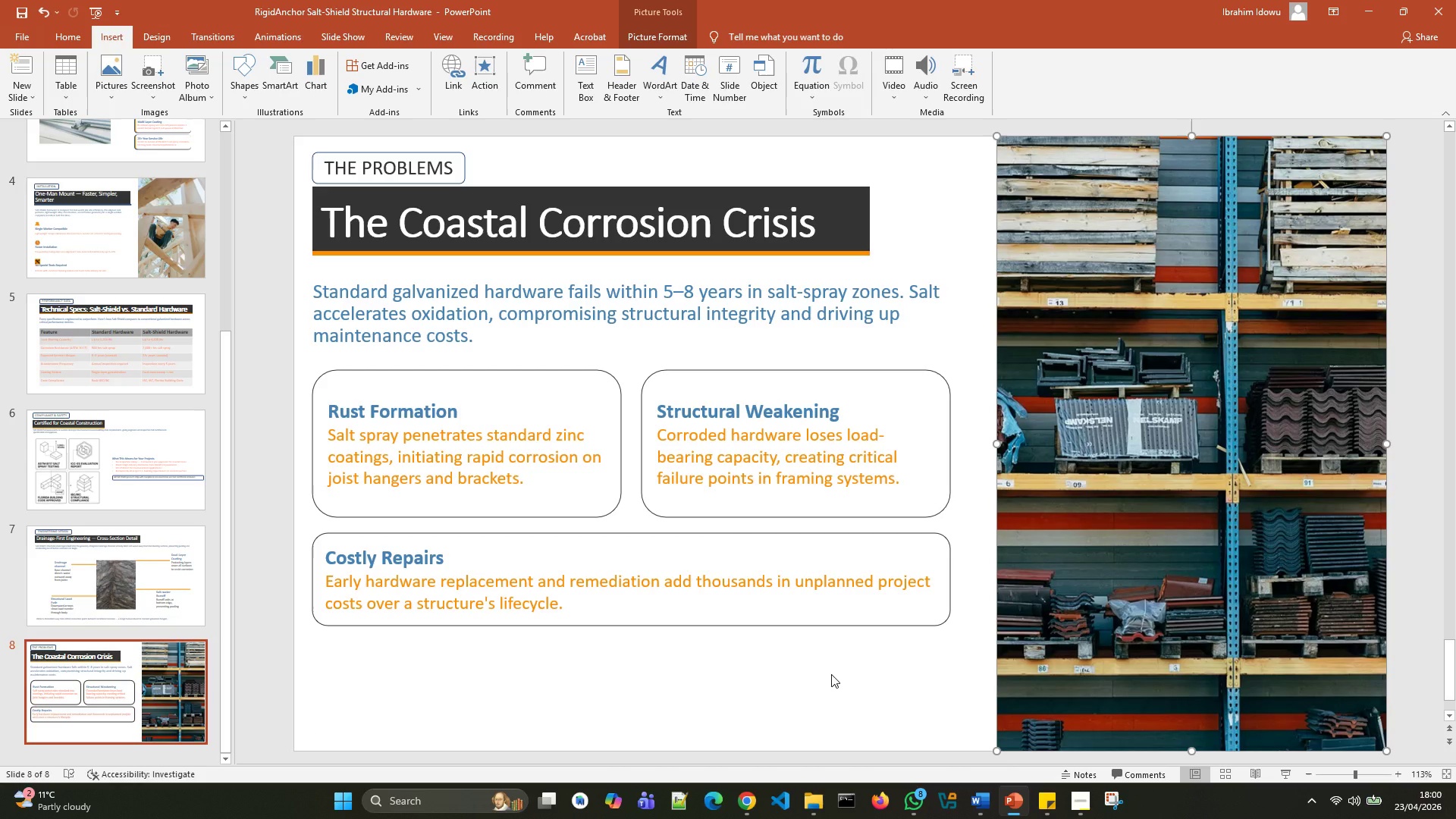 
wait(5.48)
 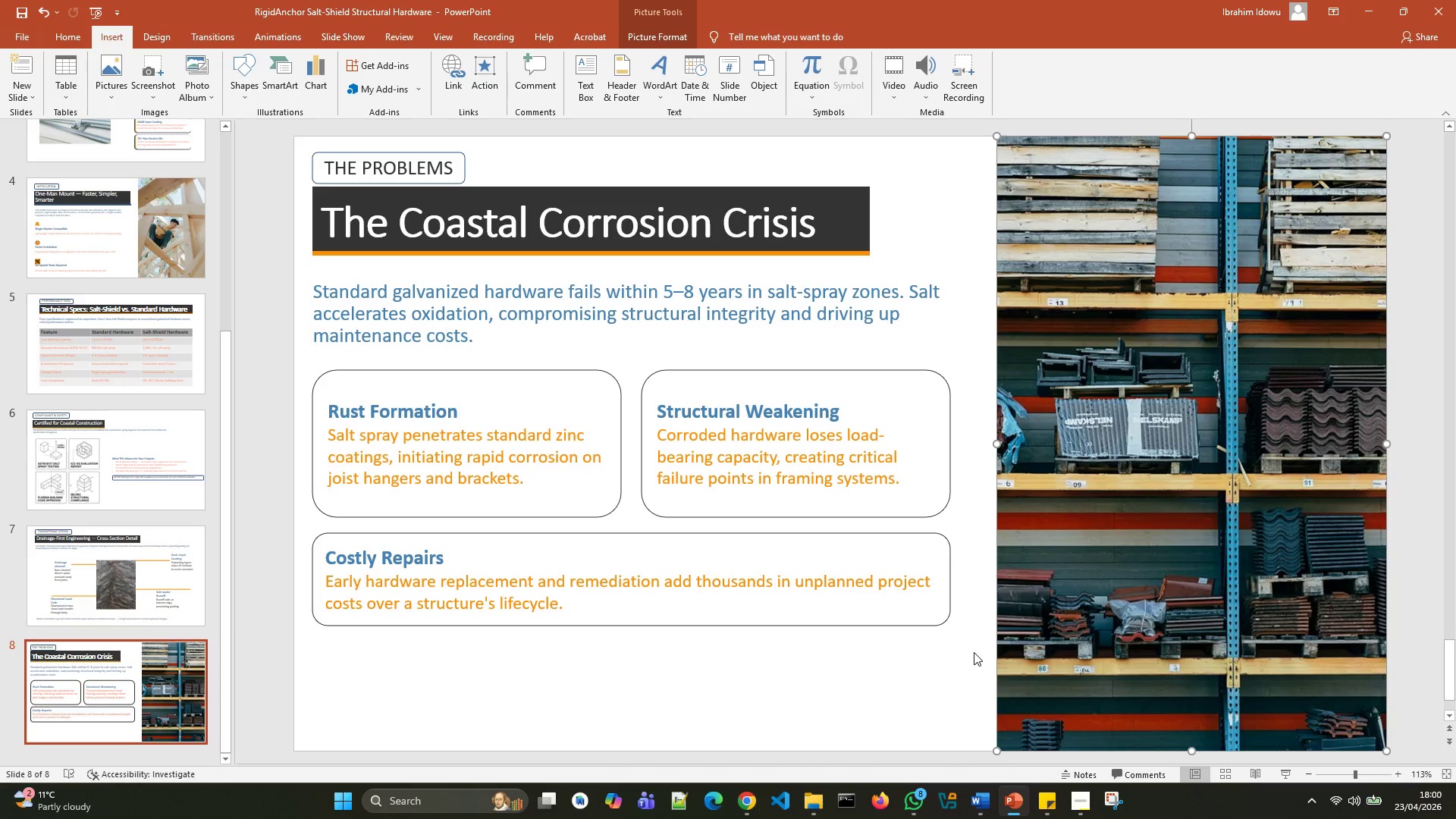 
left_click([831, 674])
 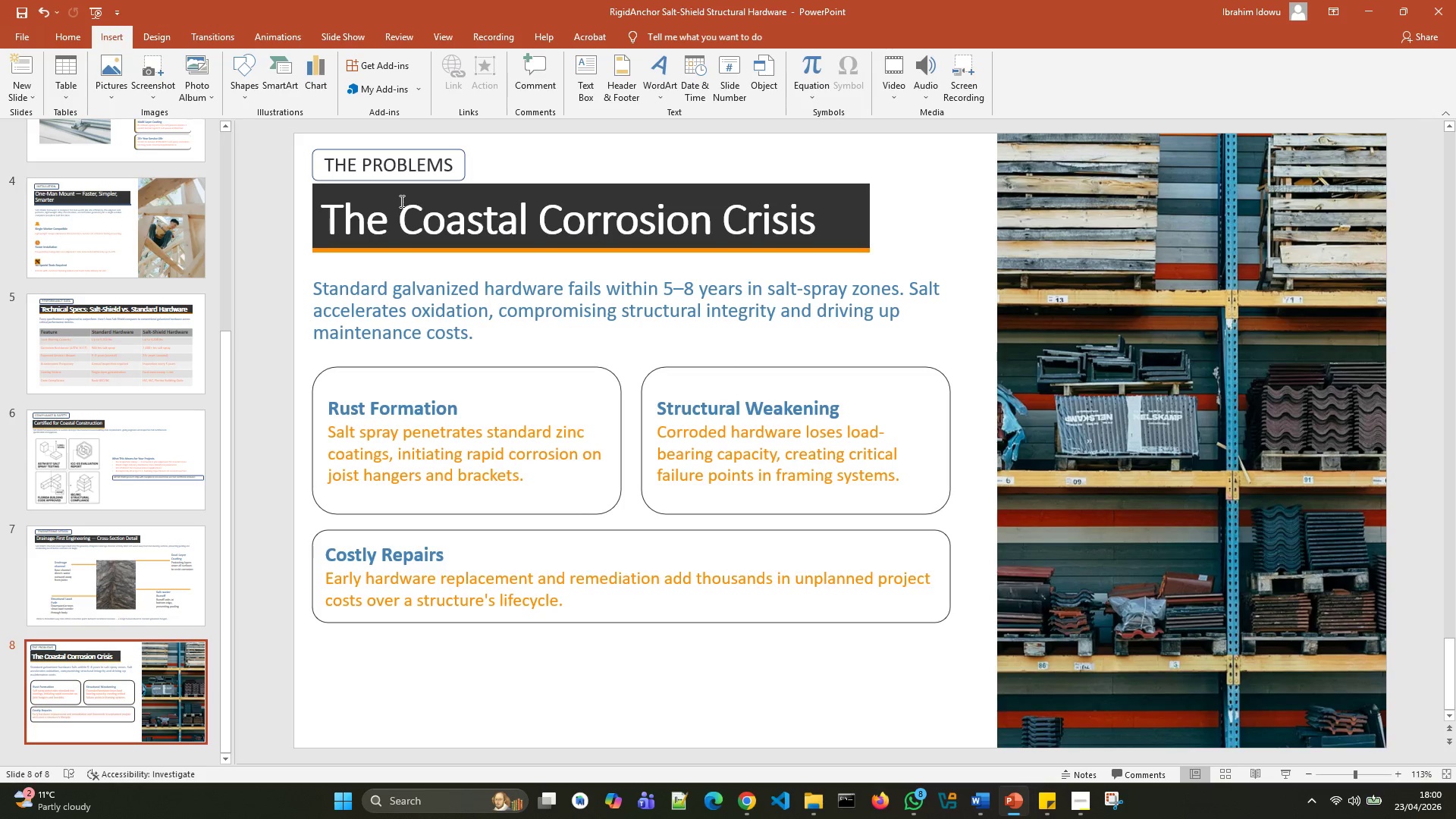 
left_click([451, 160])
 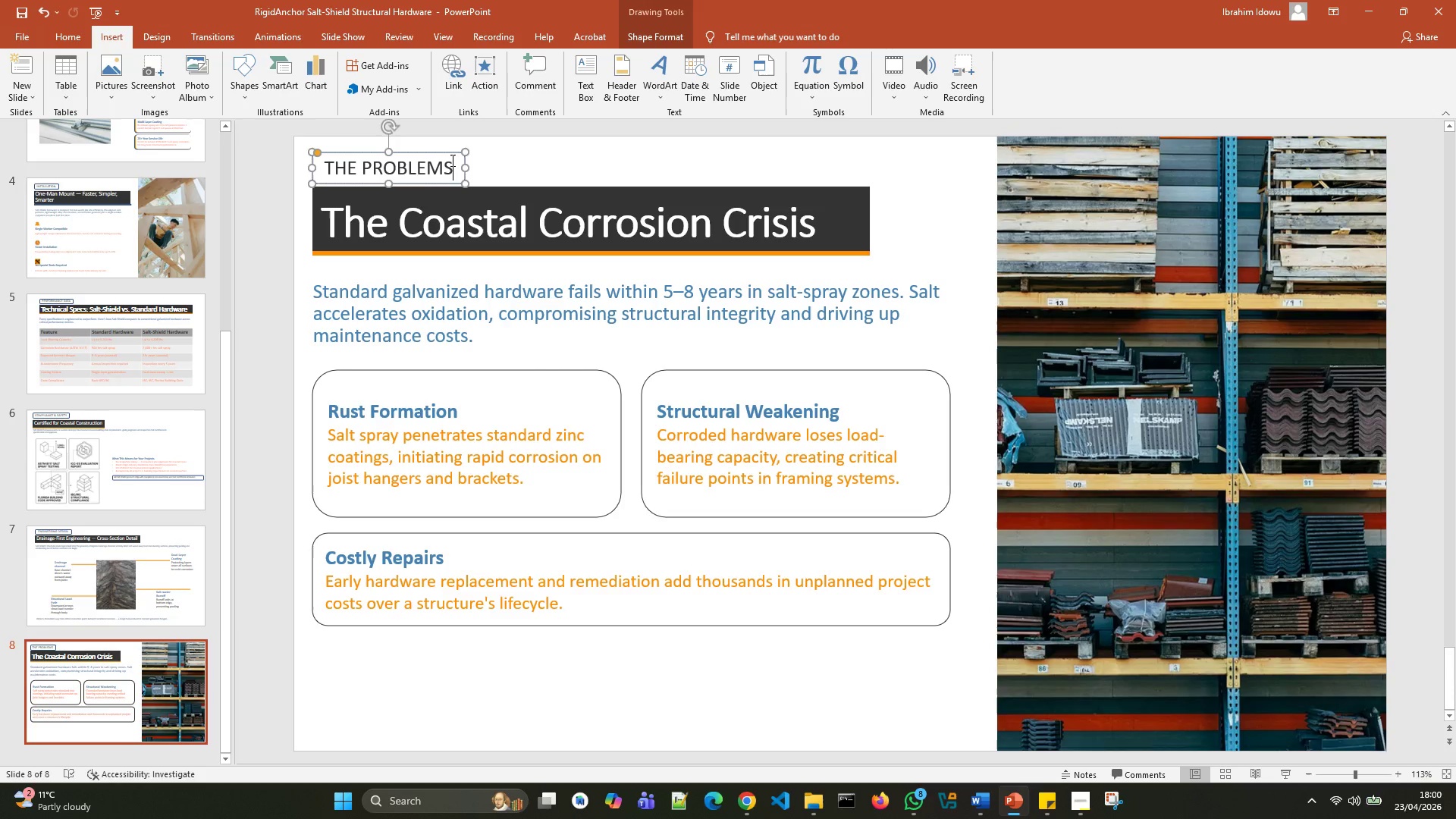 
hold_key(key=Backspace, duration=0.98)
 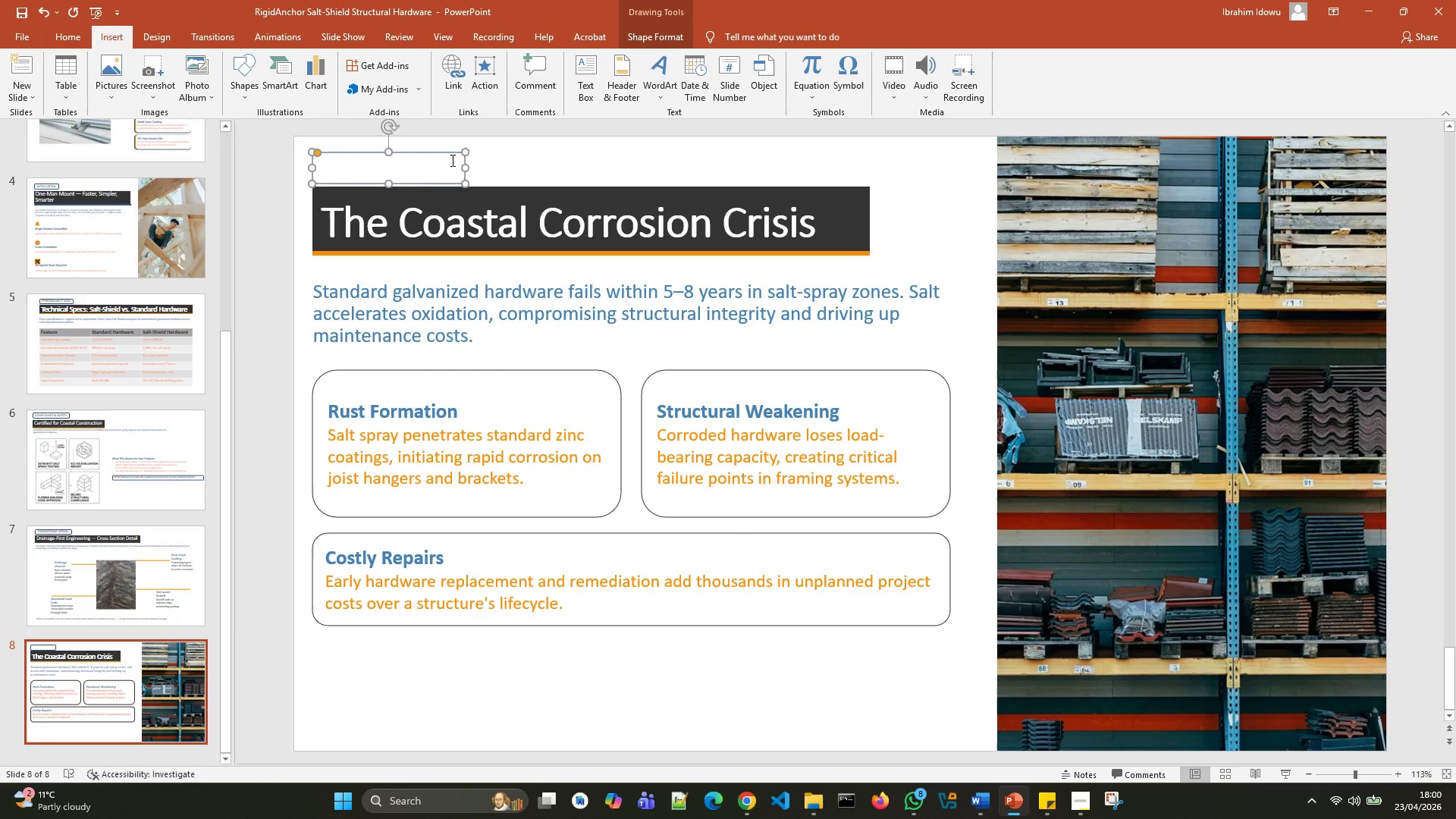 
type(GET STARTED)
 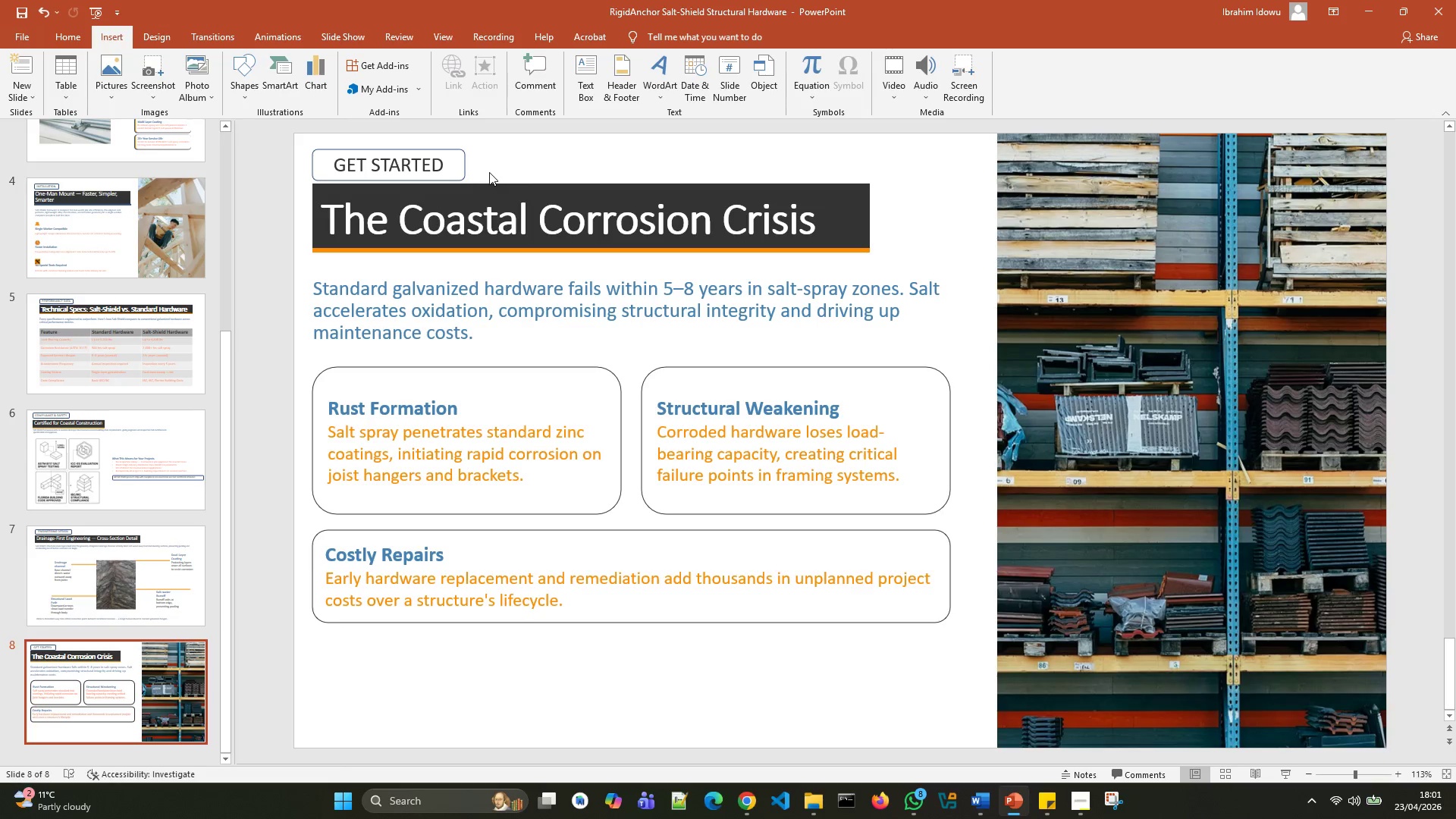 
left_click([450, 209])
 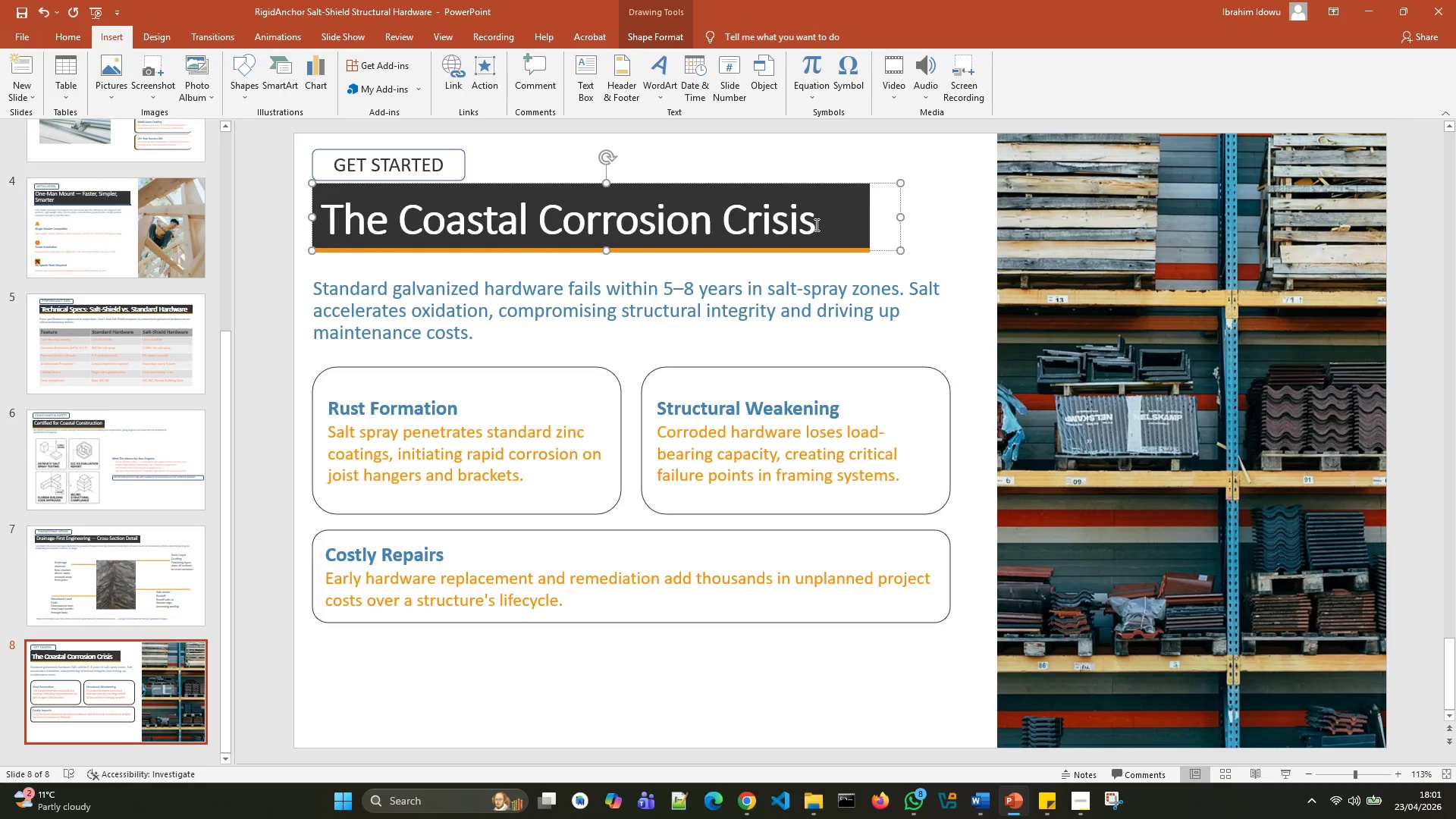 
left_click_drag(start_coordinate=[815, 224], to_coordinate=[376, 216])
 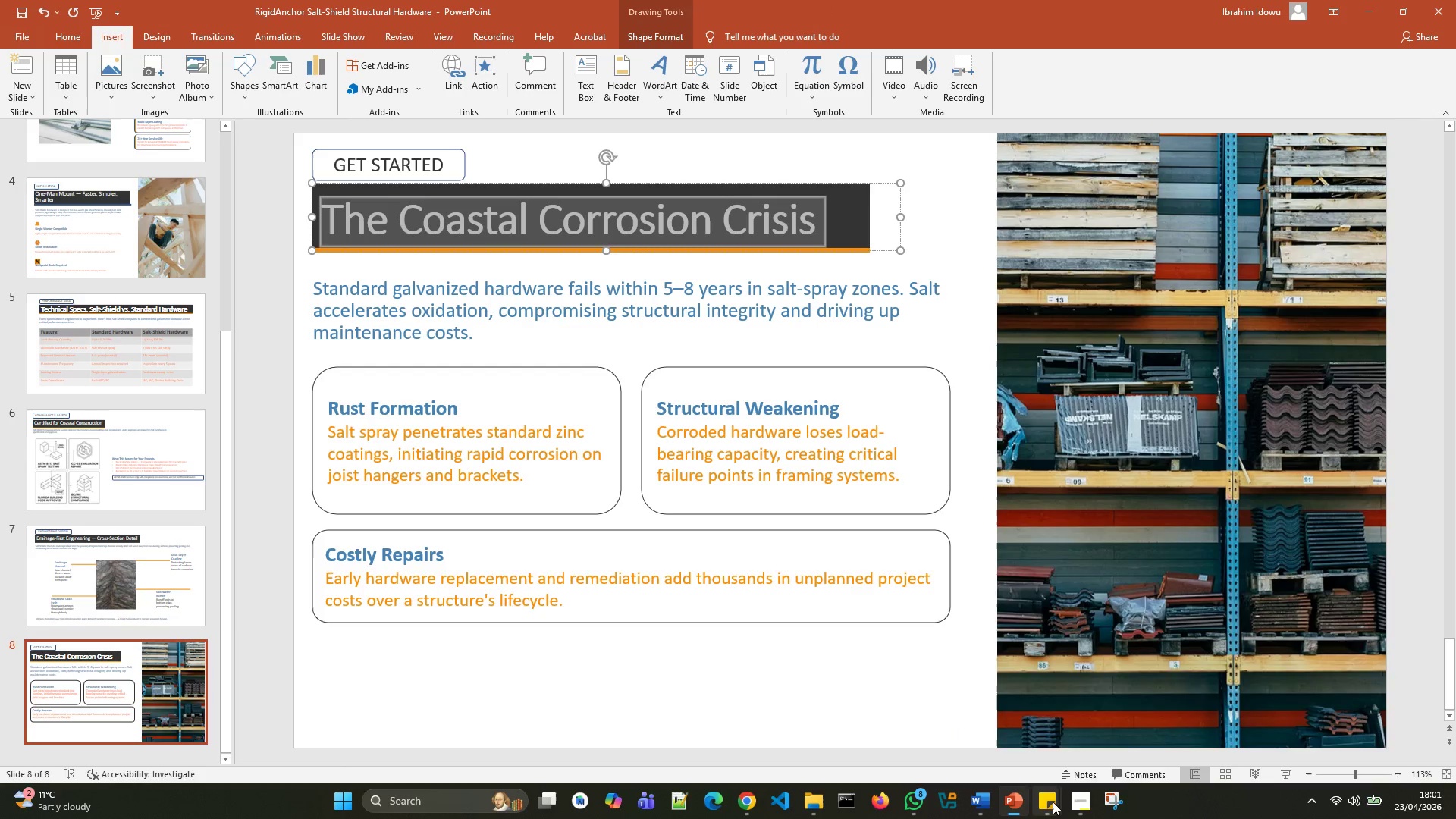 
left_click([1081, 730])
 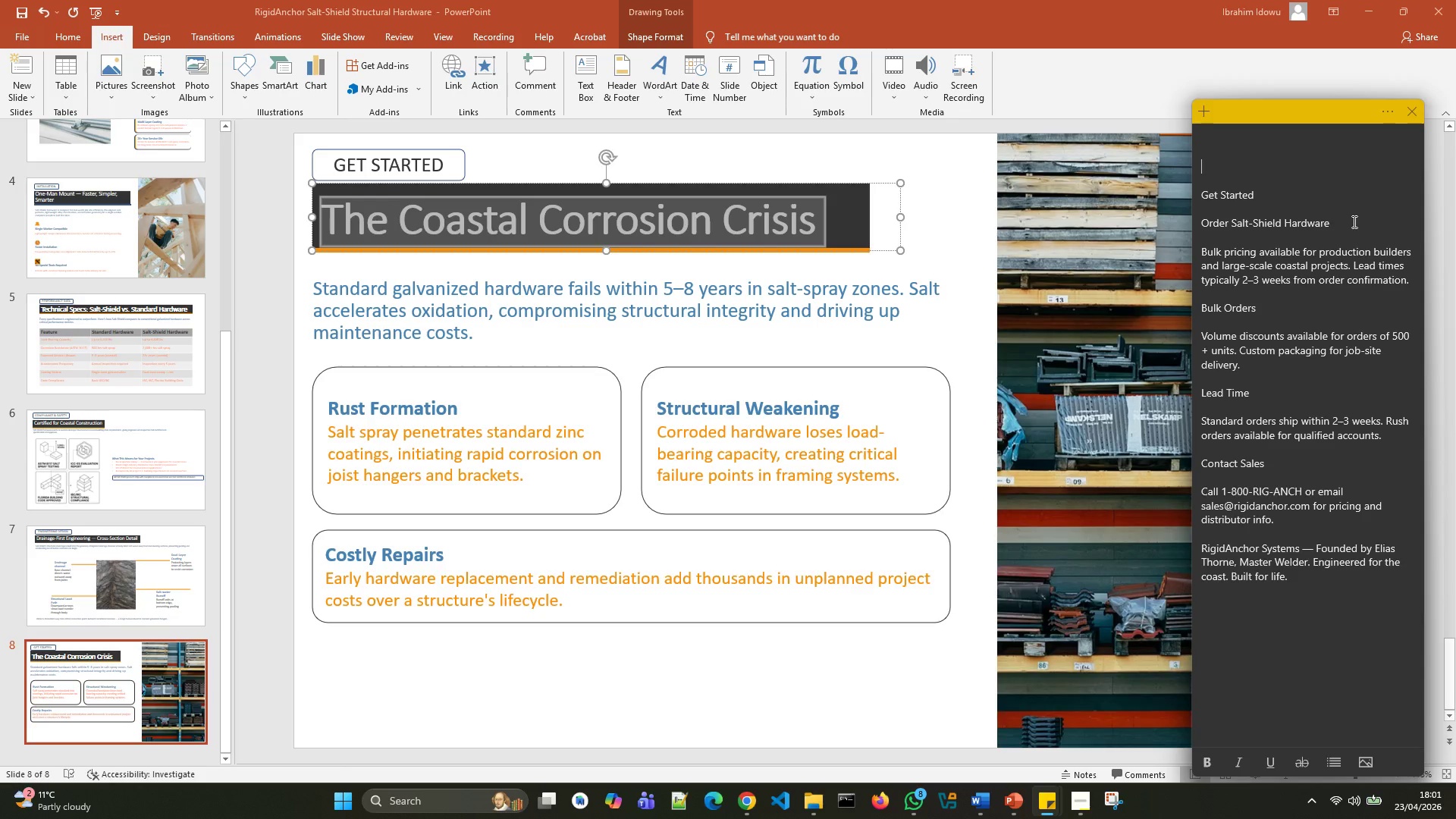 
left_click_drag(start_coordinate=[1353, 221], to_coordinate=[1191, 225])
 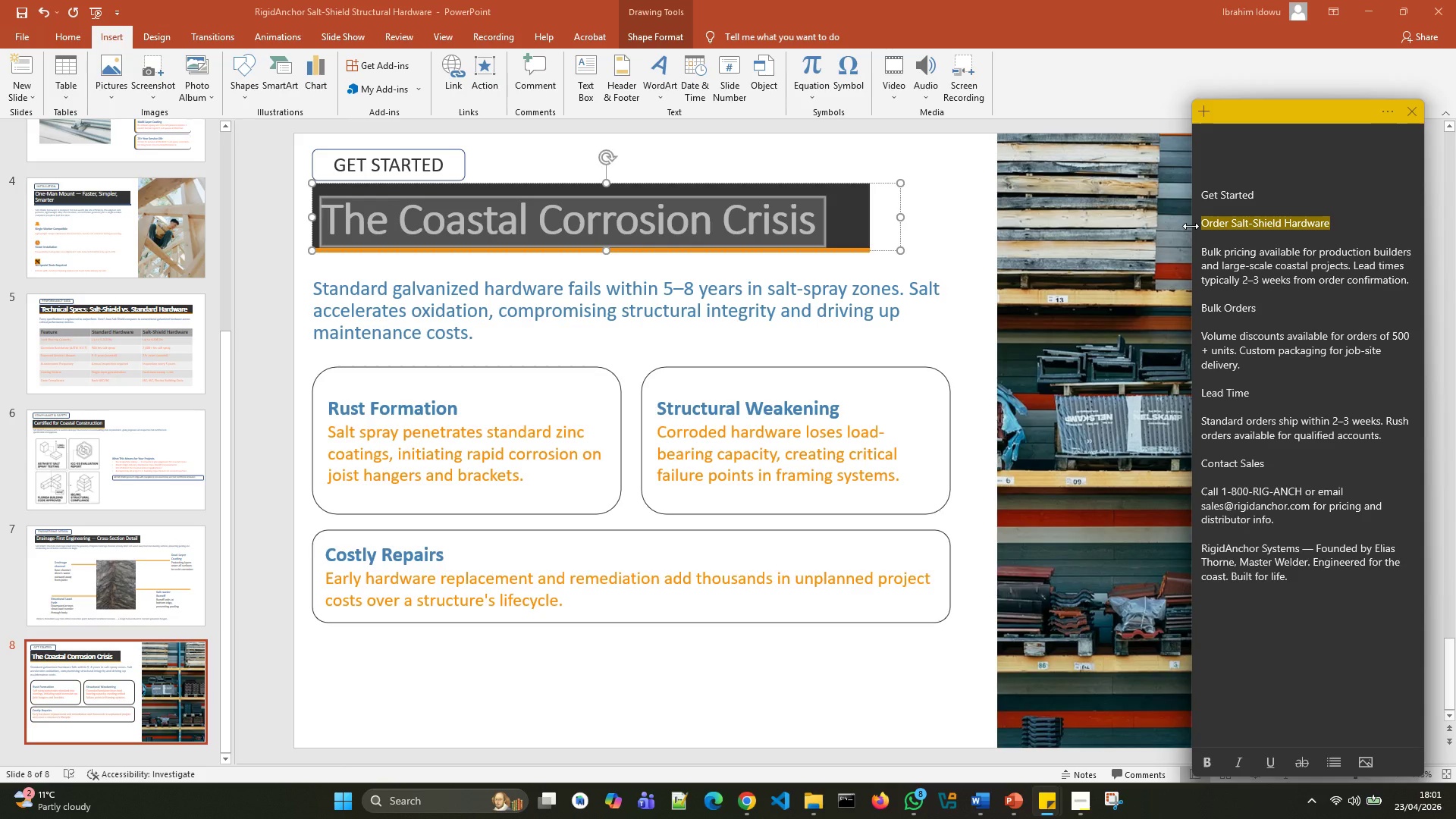 
key(Control+X)
 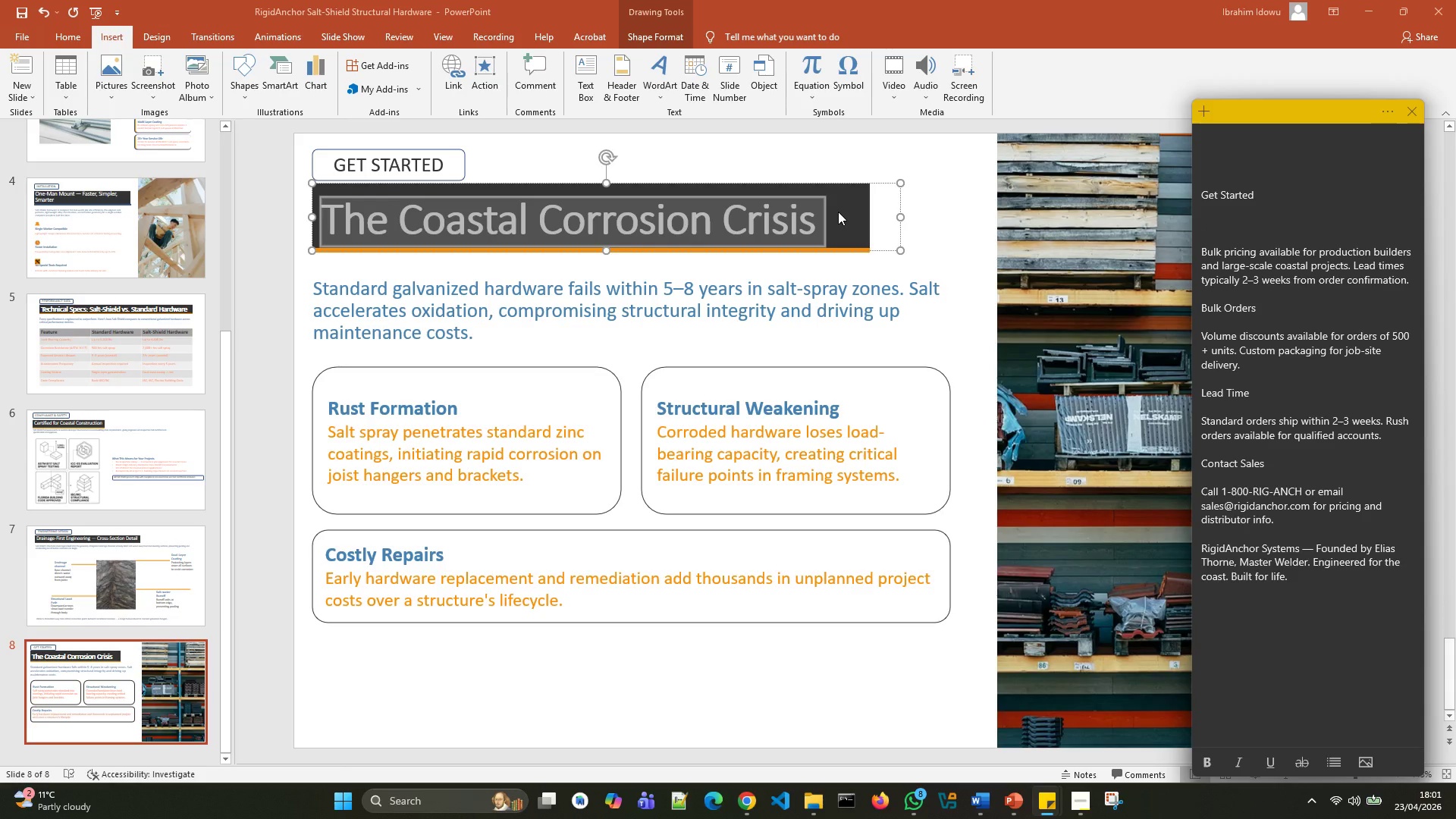 
key(Backspace)
 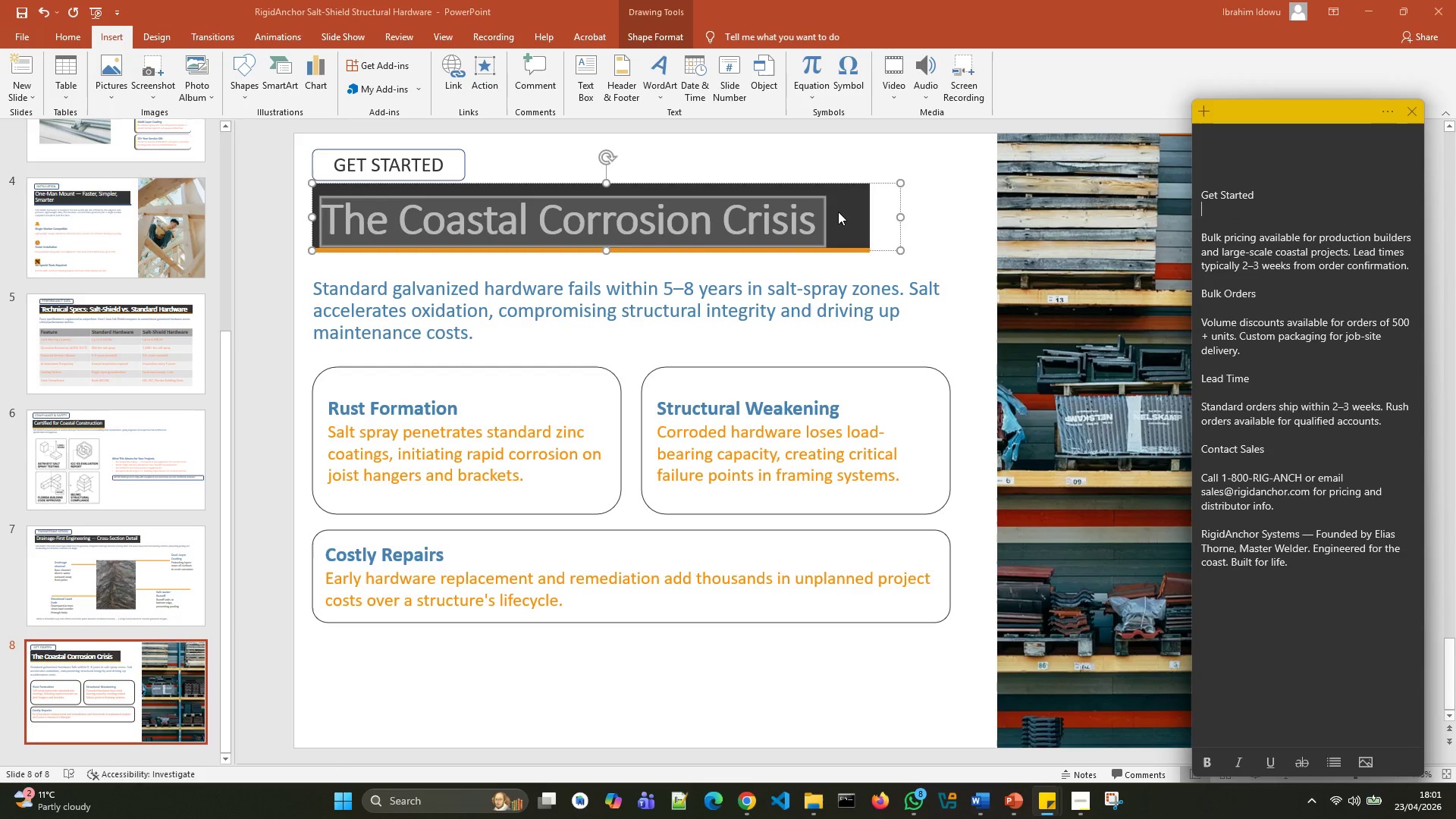 
left_click([838, 212])
 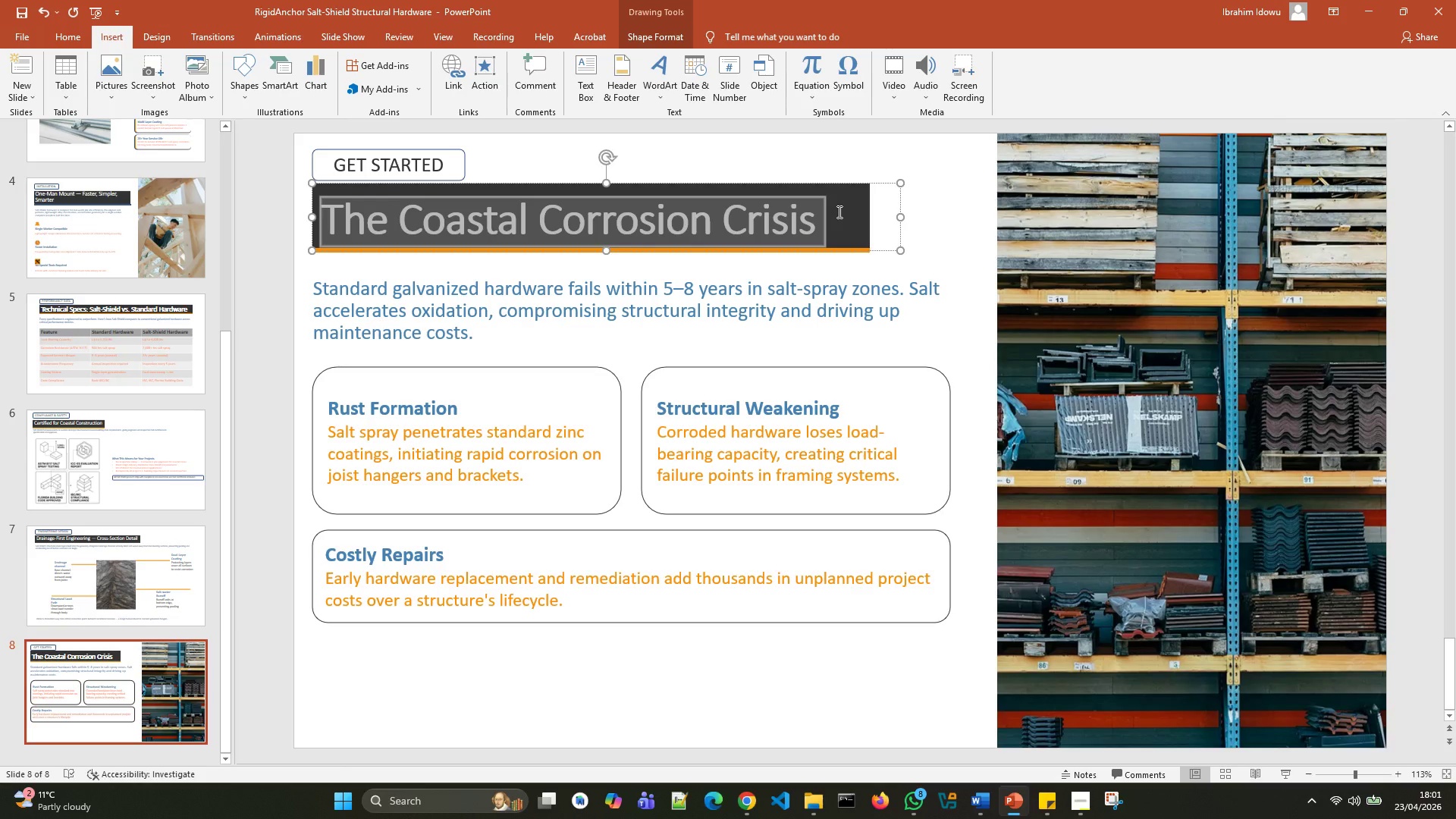 
key(Backspace)
 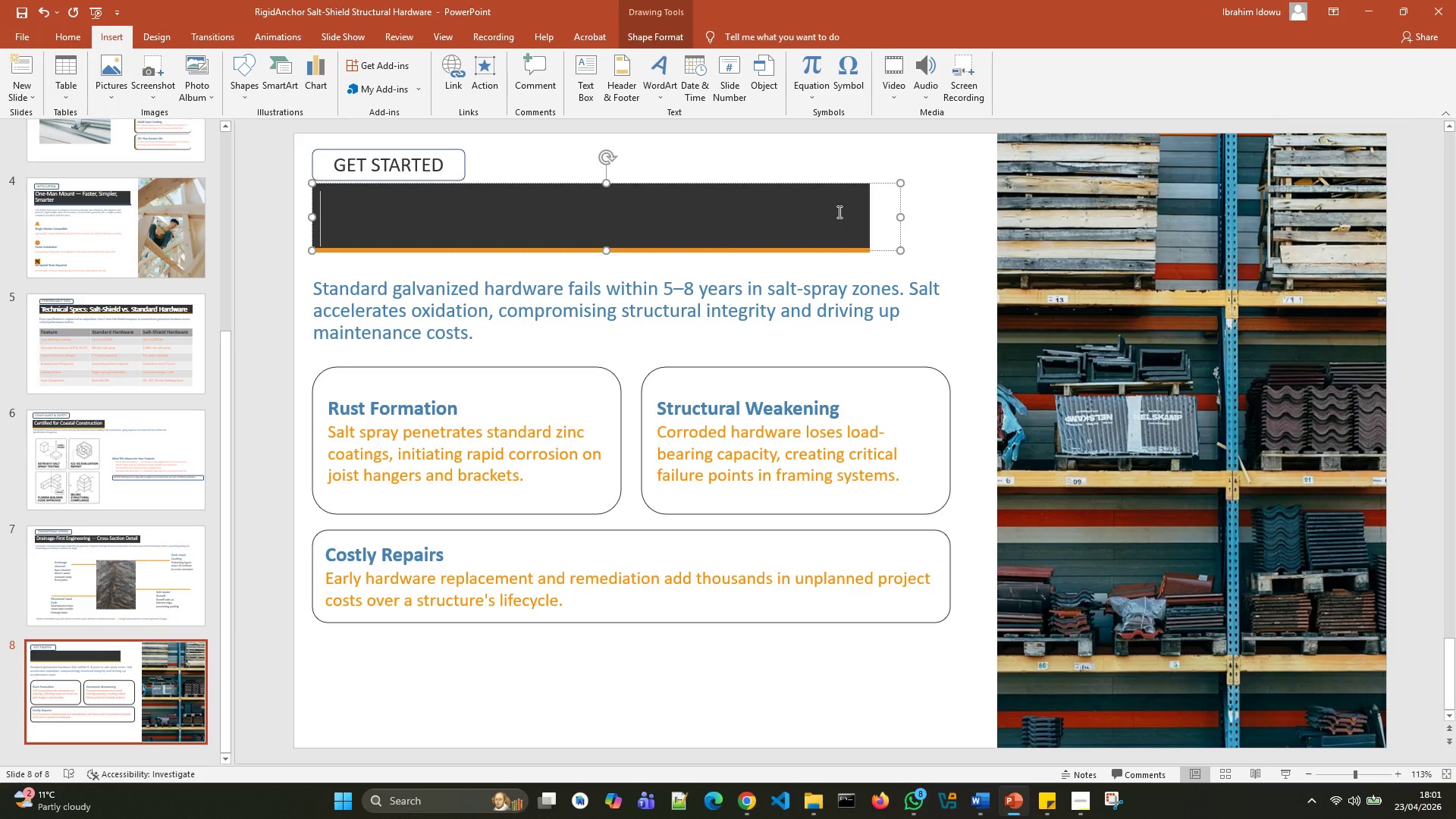 
key(Control+V)
 